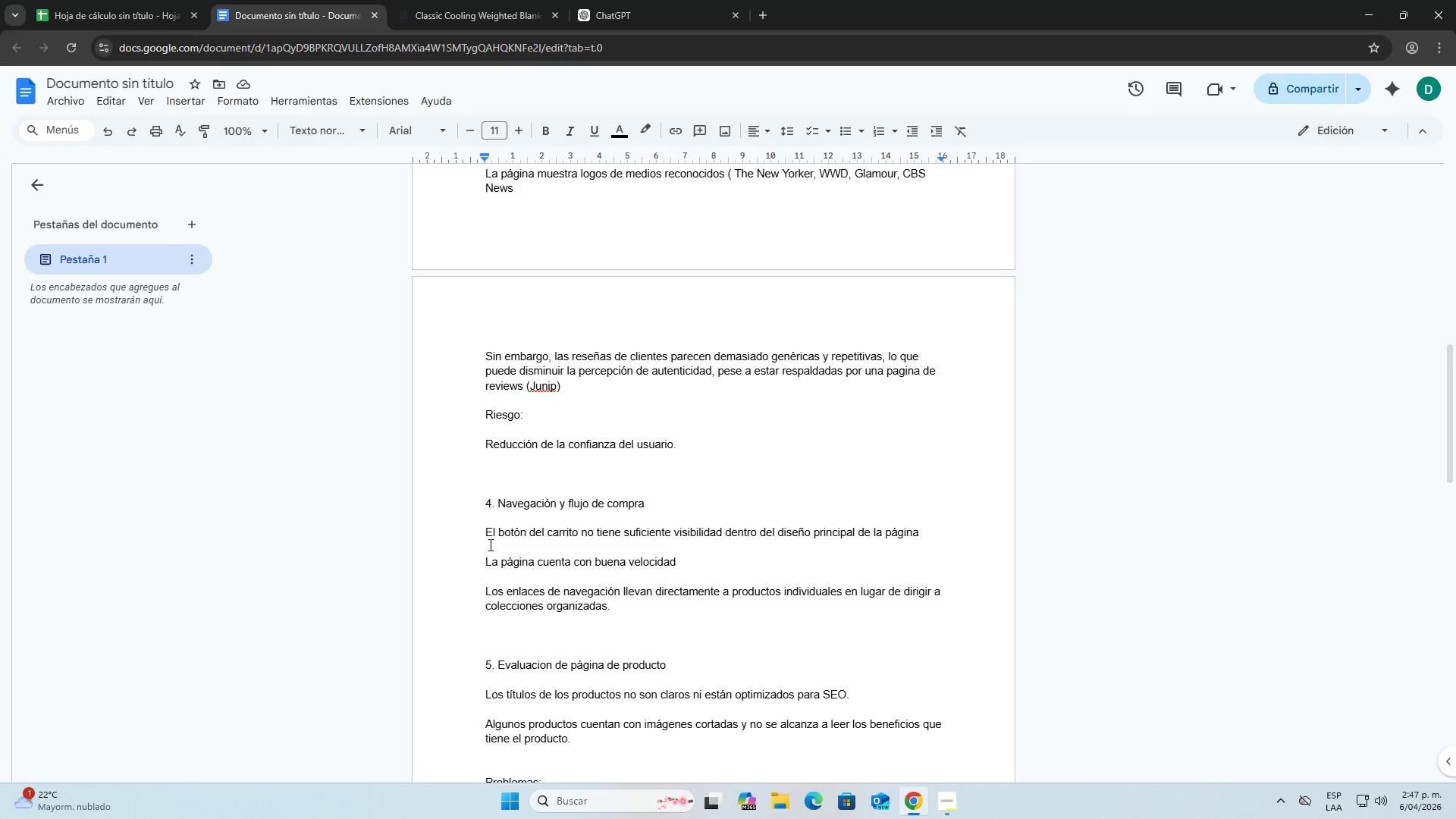 
left_click([484, 507])
 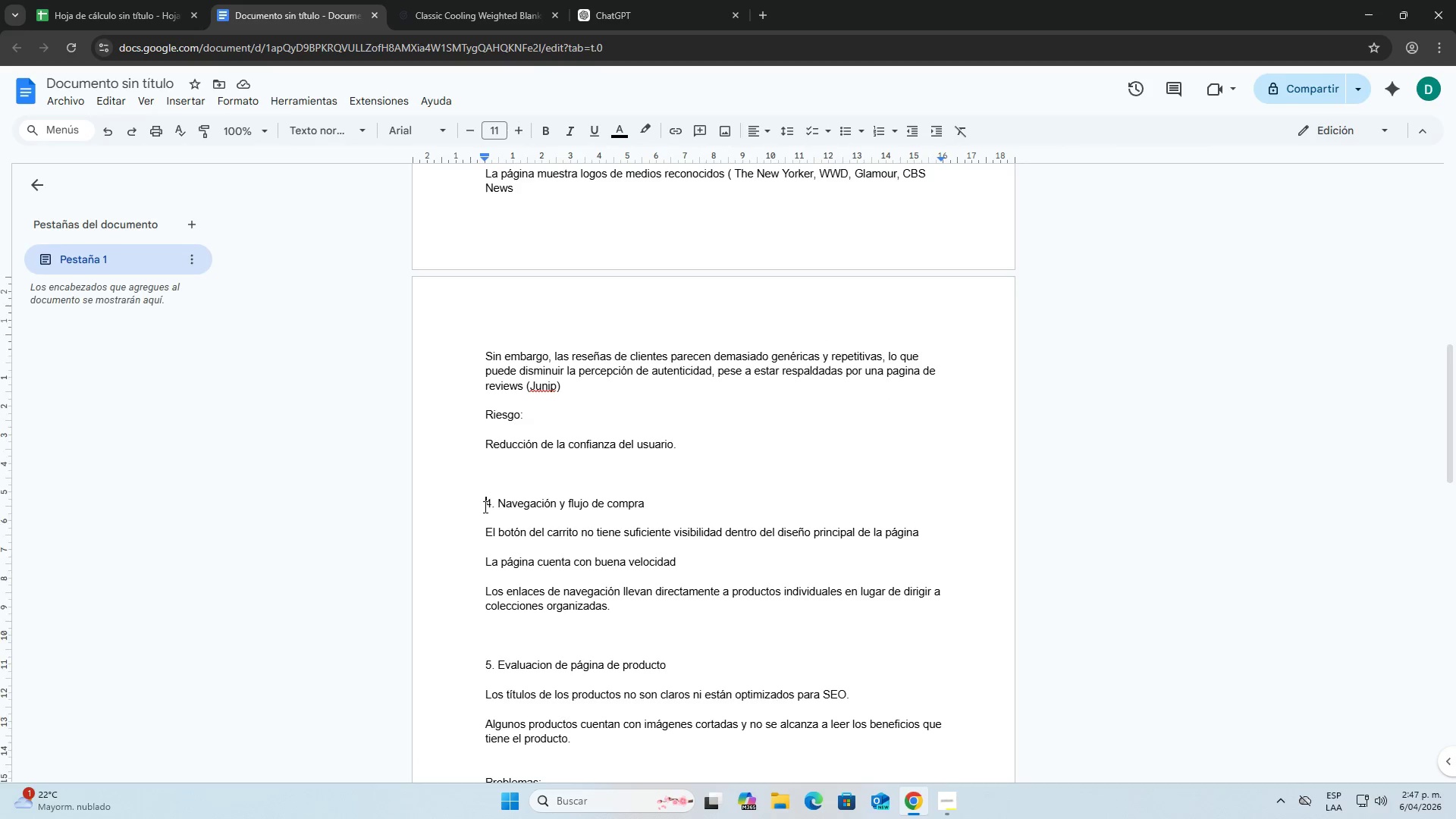 
key(Backspace)
 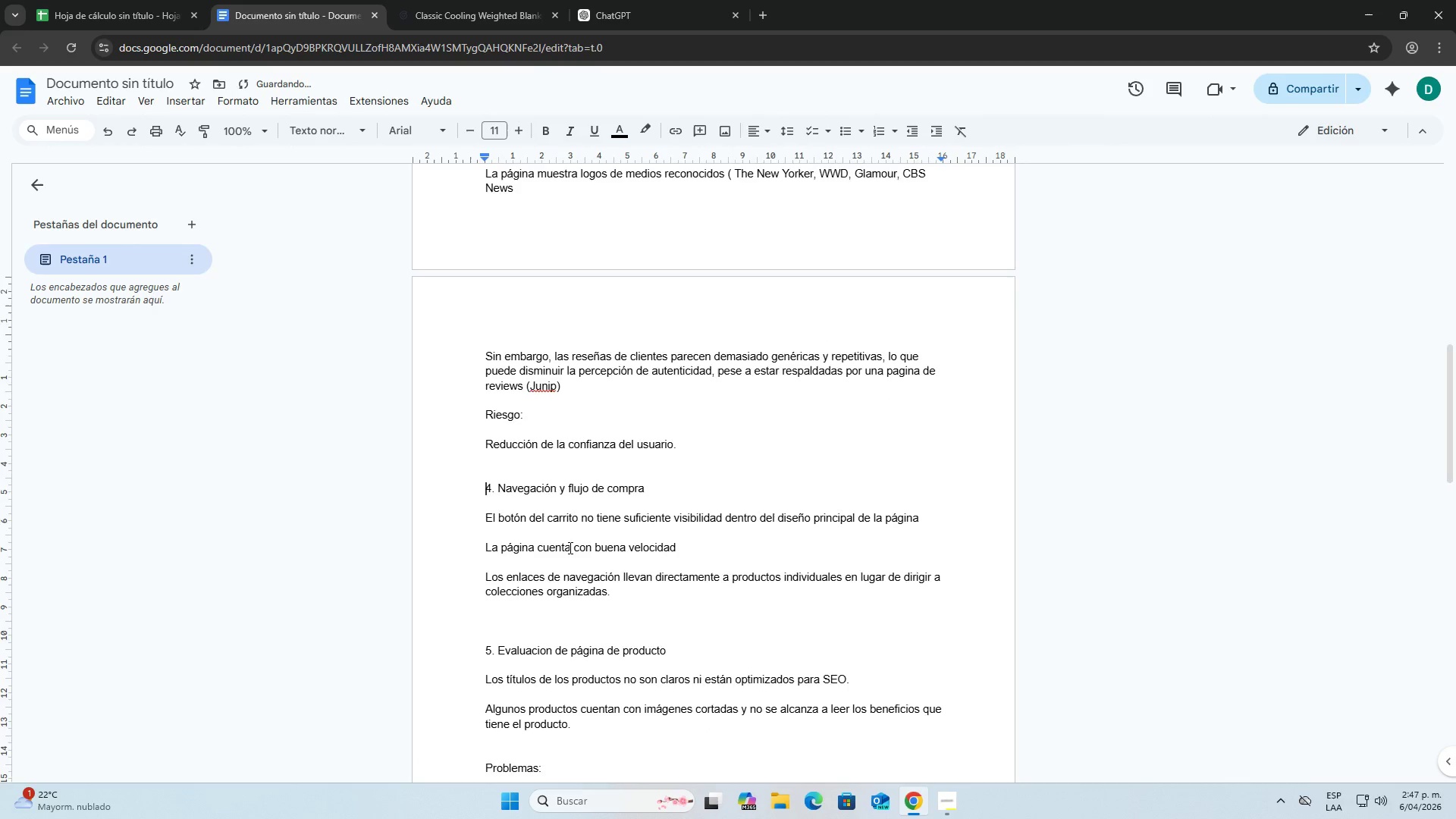 
left_click([485, 442])
 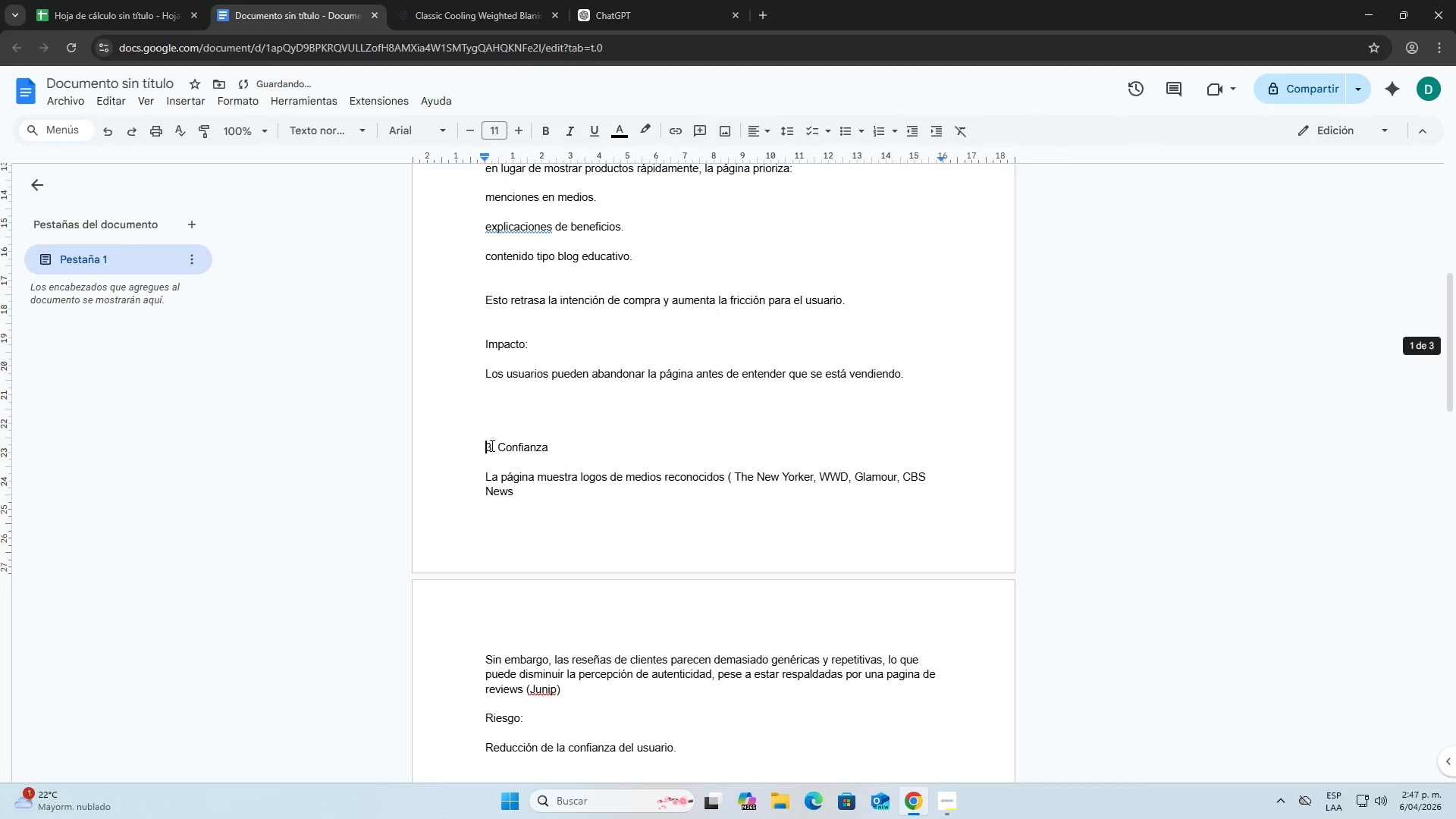 
scroll: coordinate [569, 548], scroll_direction: up, amount: 4.0
 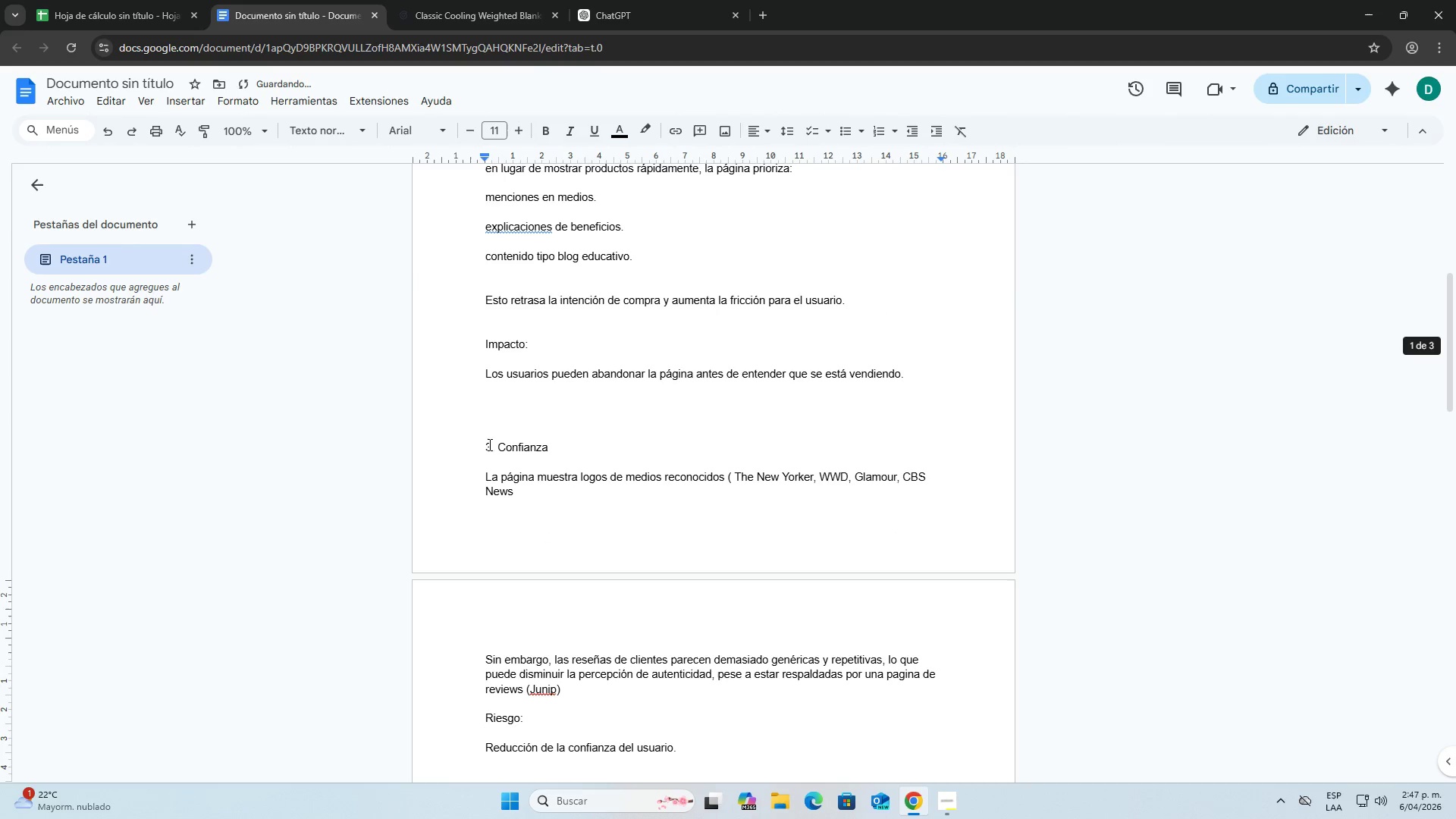 
key(Backspace)
 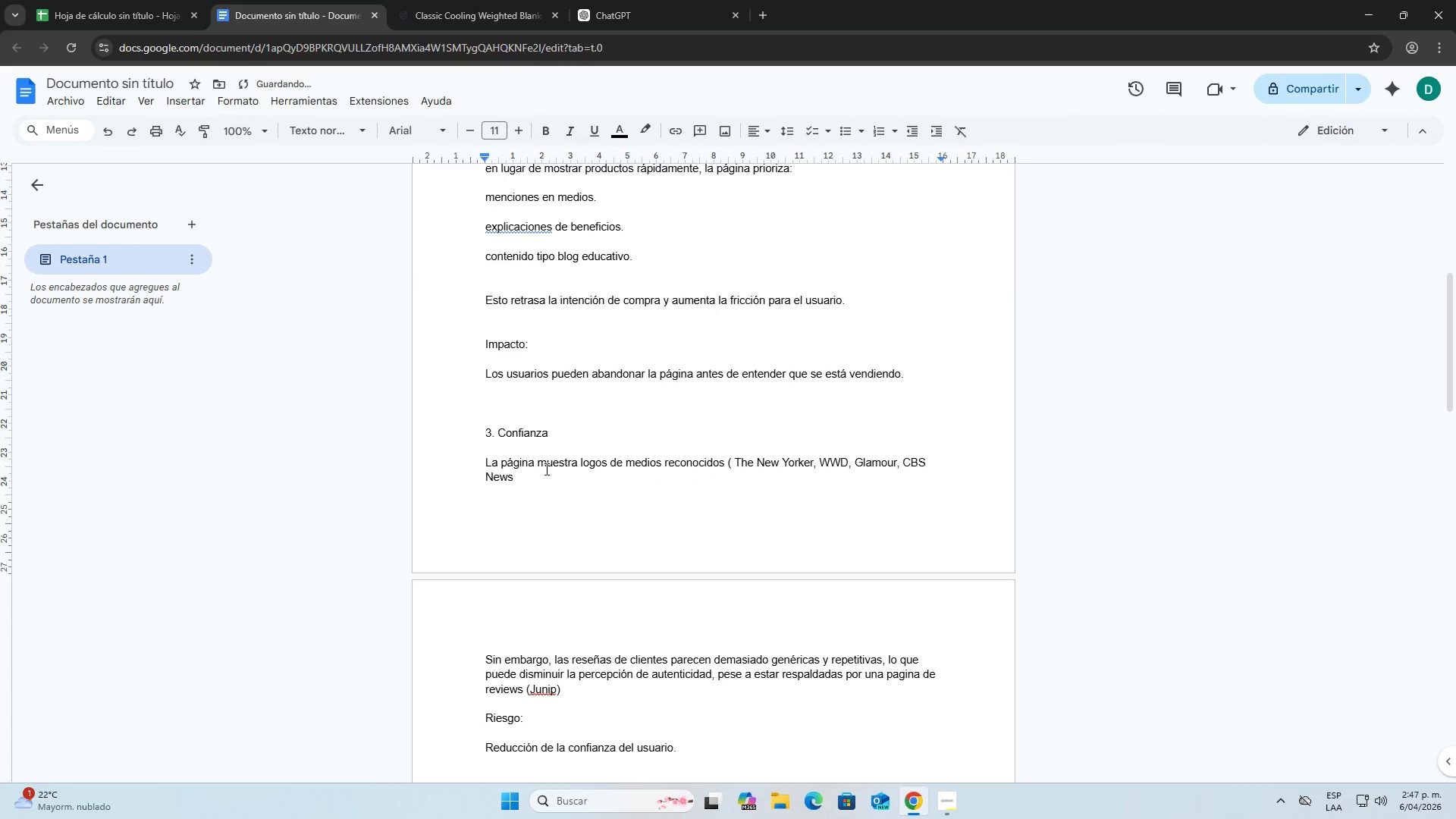 
key(Backspace)
 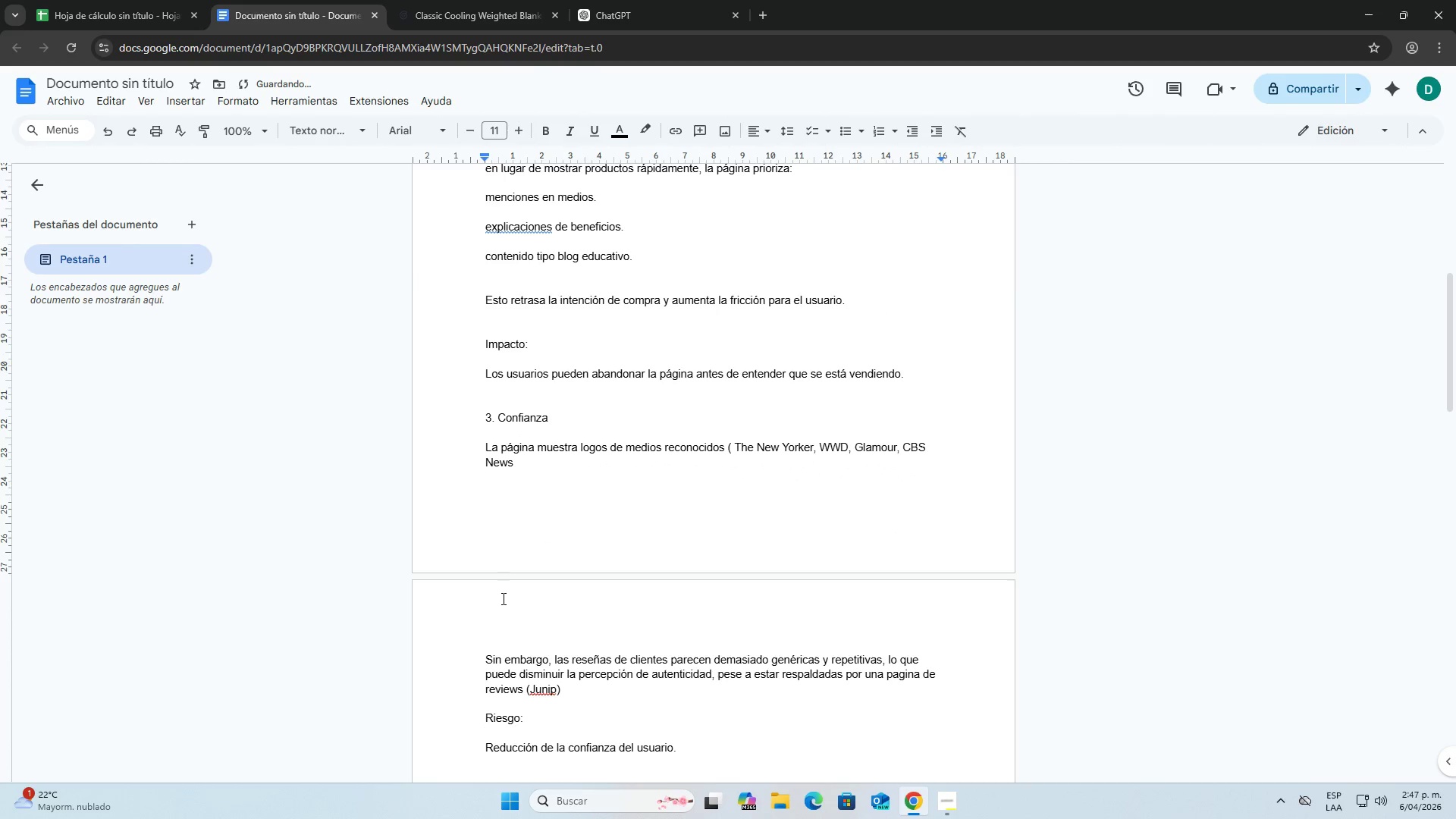 
scroll: coordinate [502, 598], scroll_direction: up, amount: 2.0
 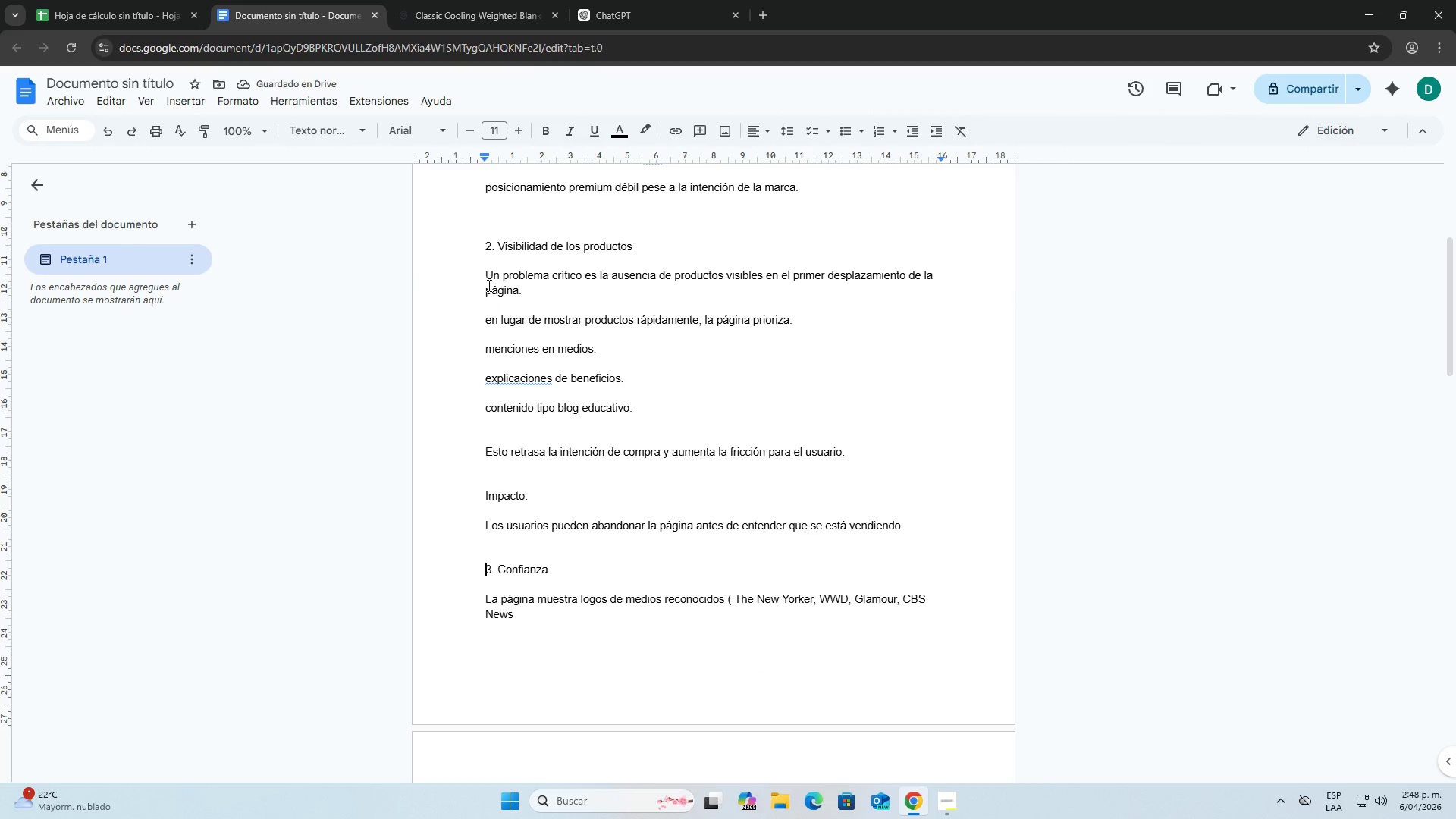 
left_click([481, 246])
 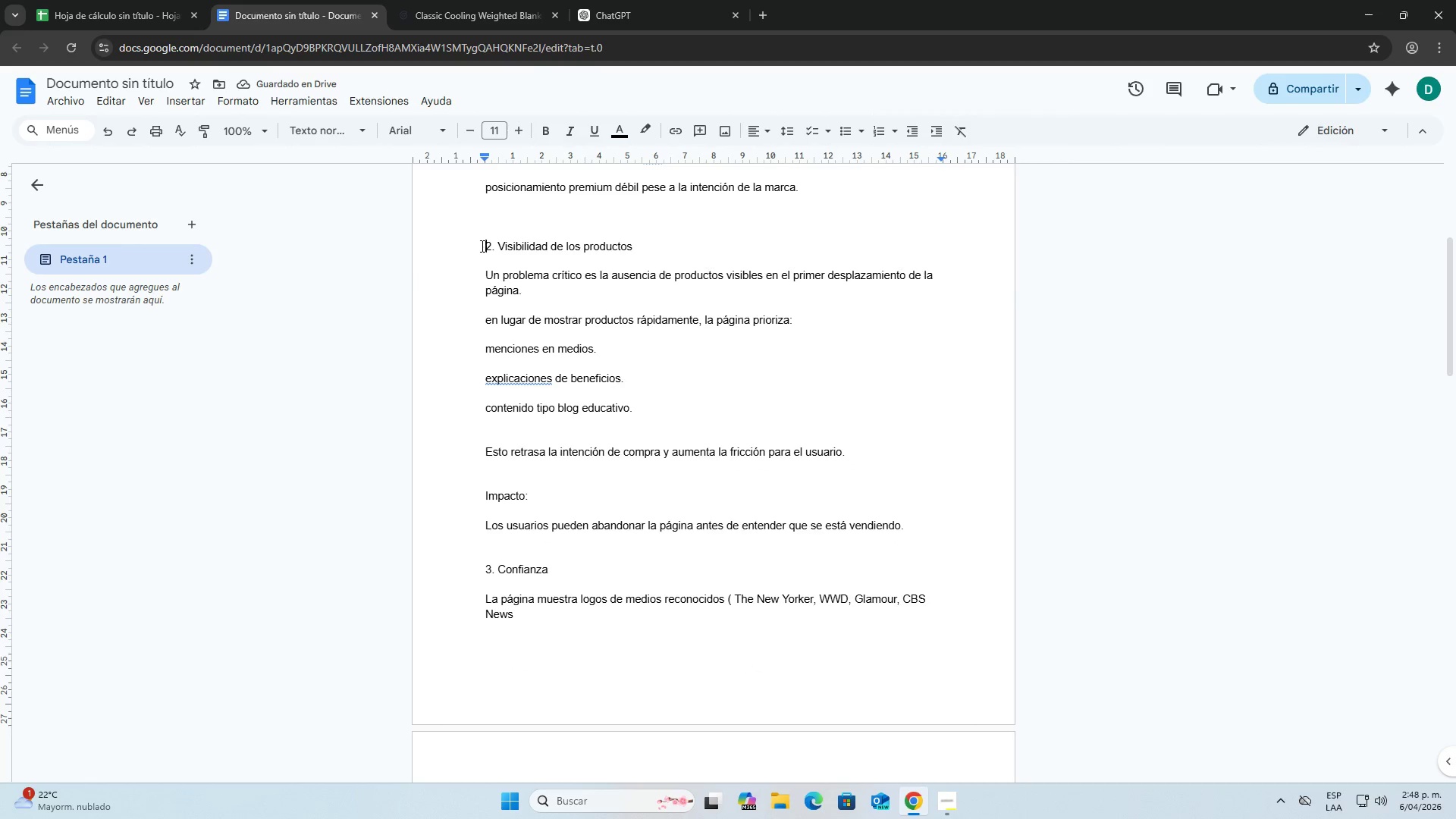 
key(Backspace)
 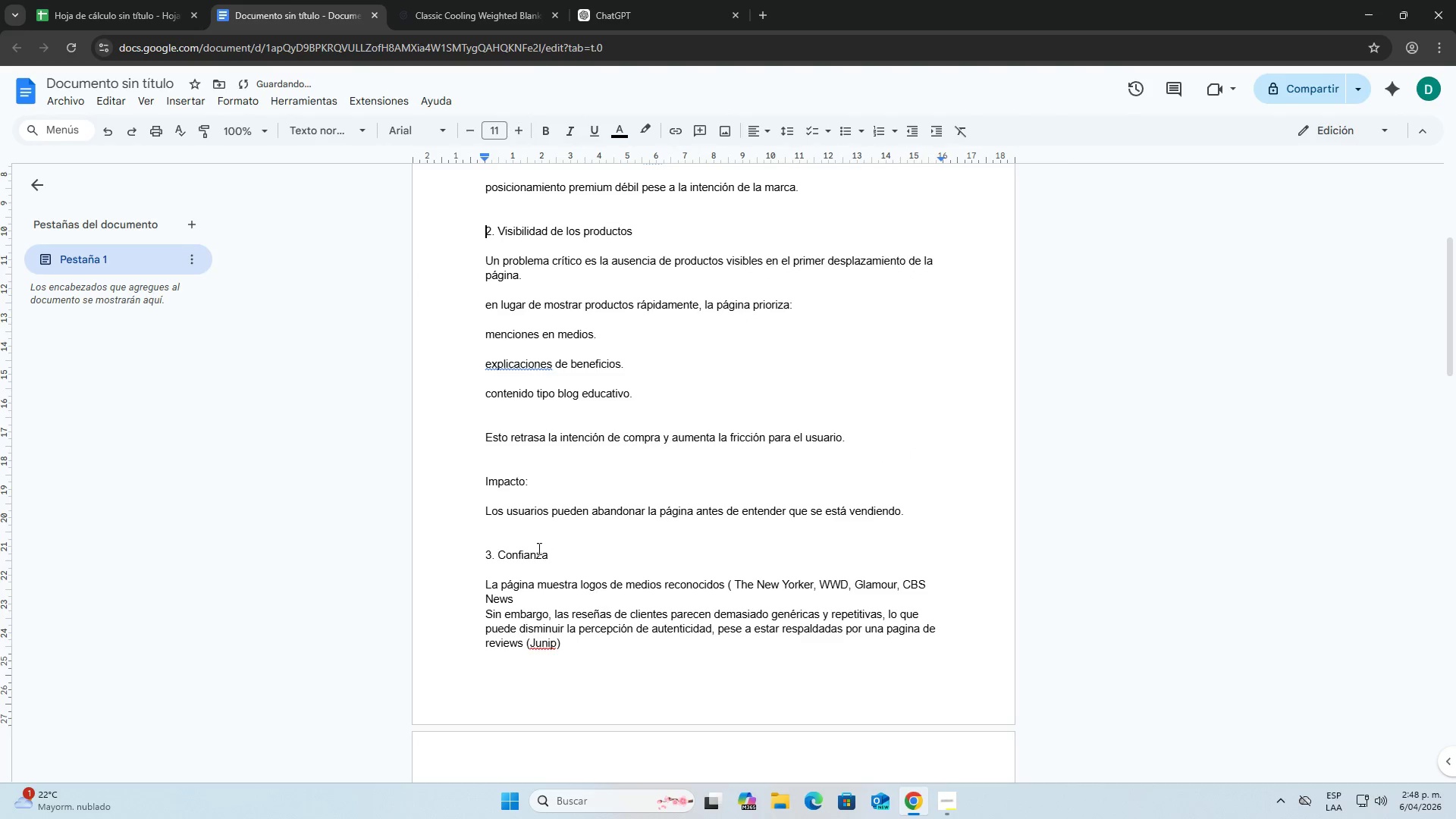 
left_click([856, 318])
 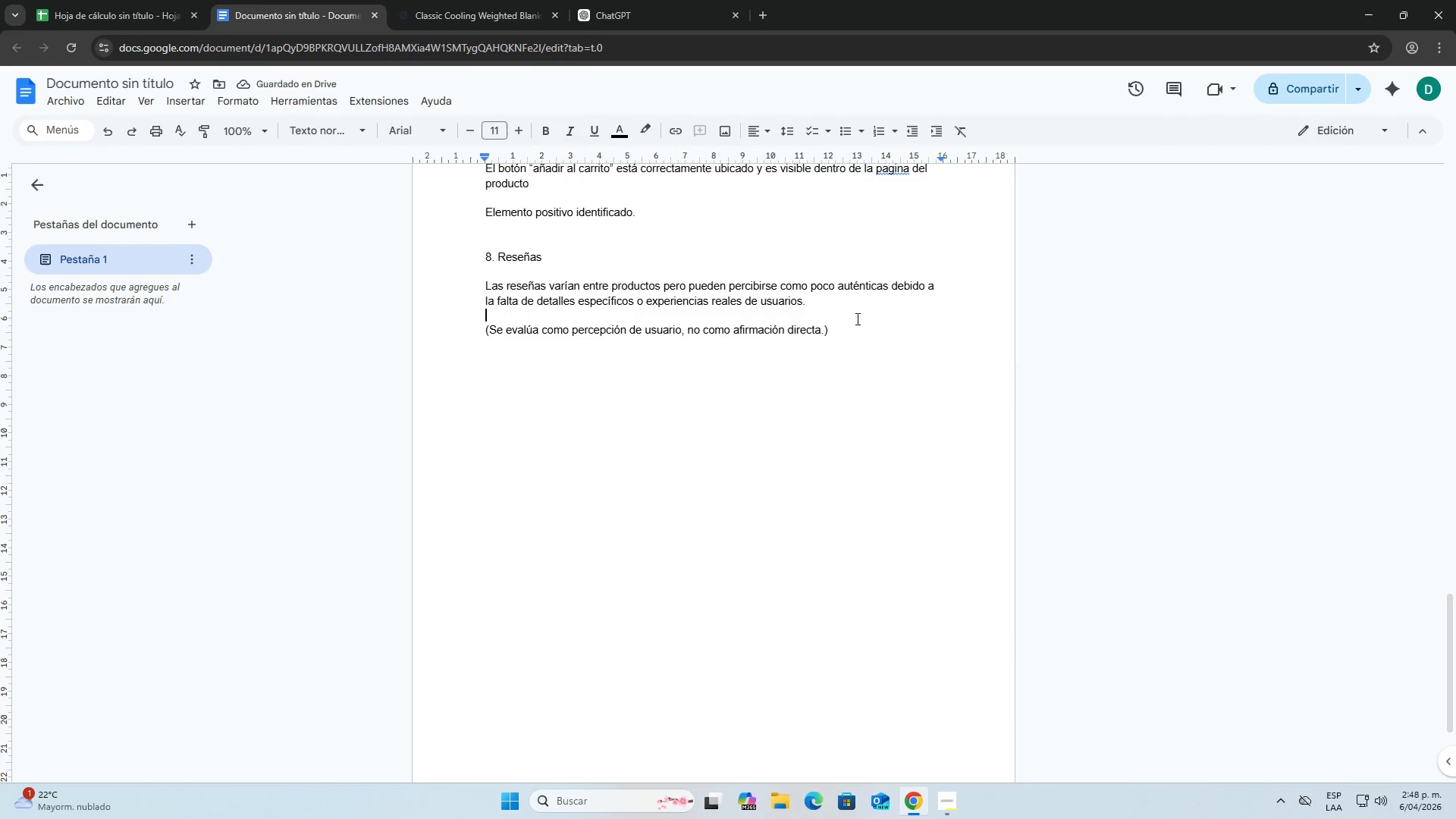 
scroll: coordinate [673, 527], scroll_direction: down, amount: 19.0
 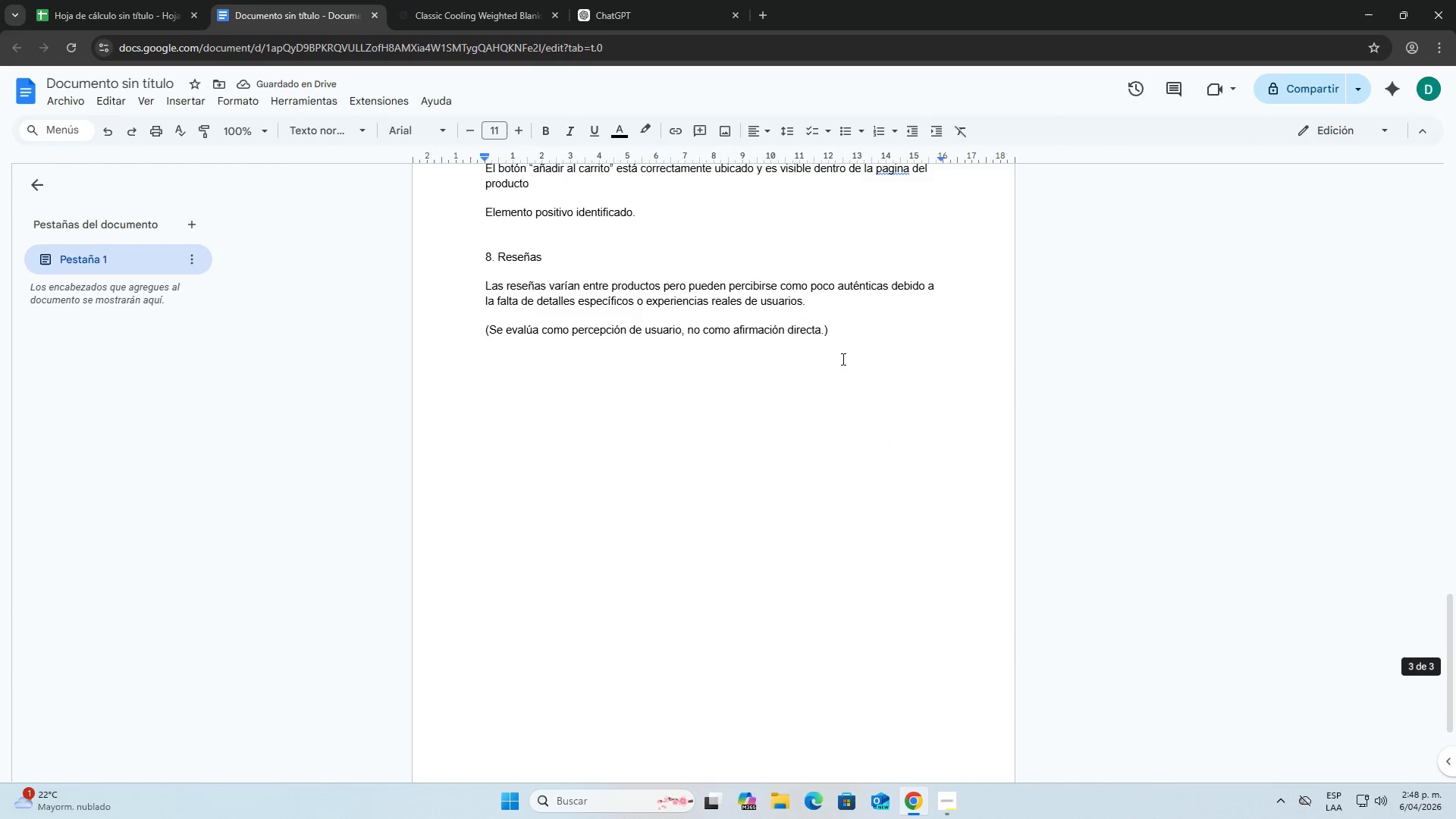 
double_click([854, 336])
 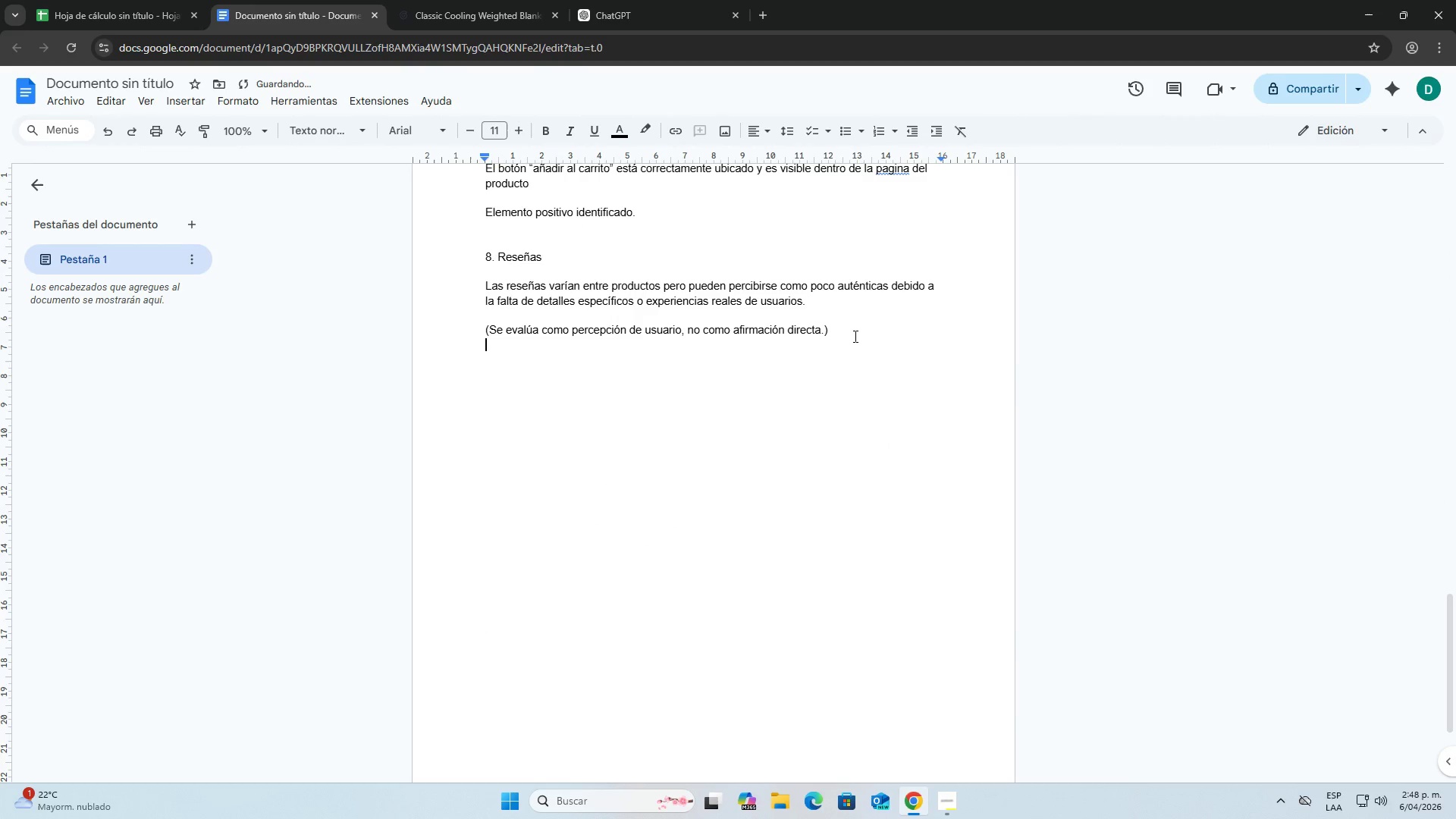 
key(Enter)
 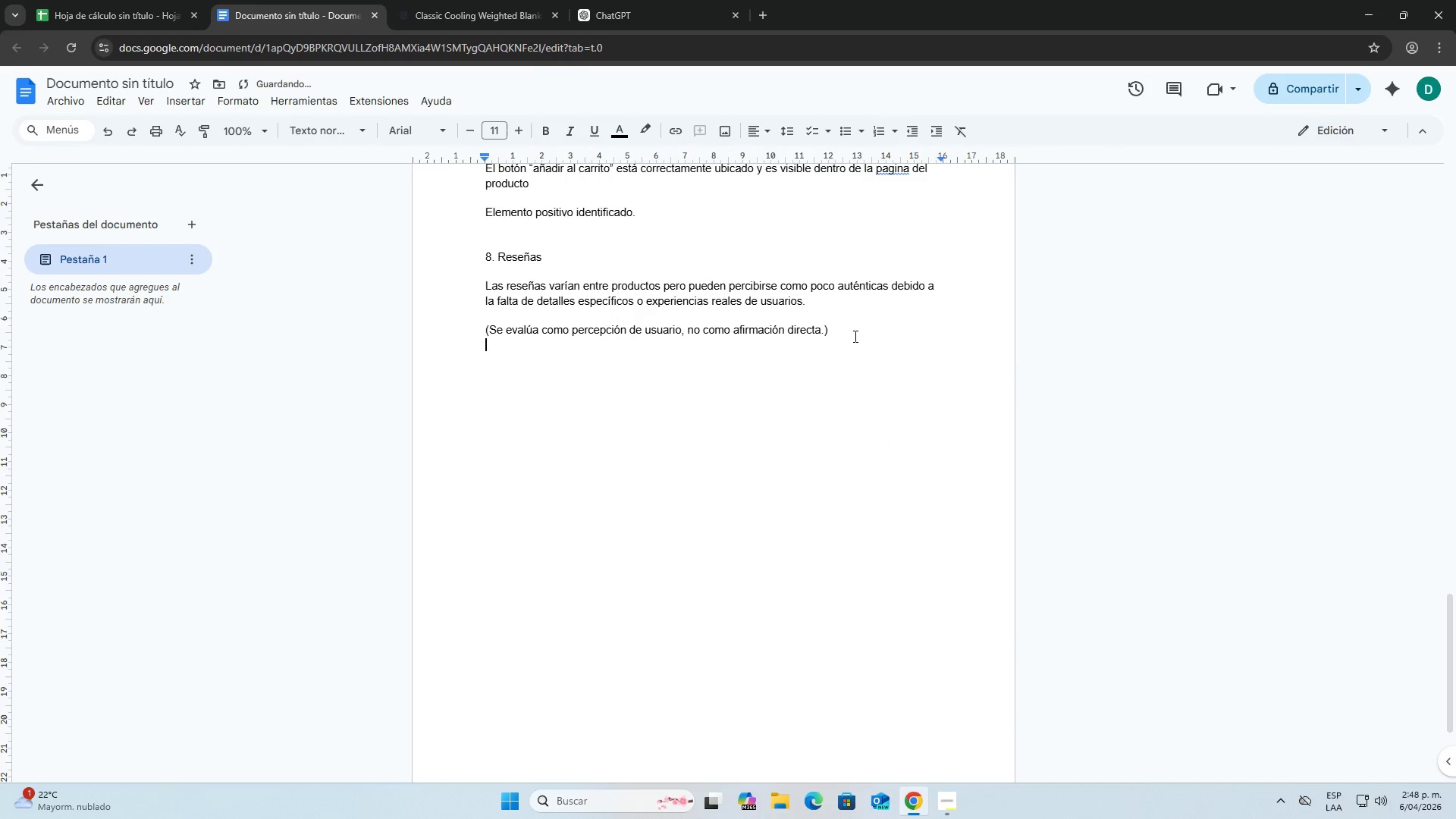 
key(Enter)
 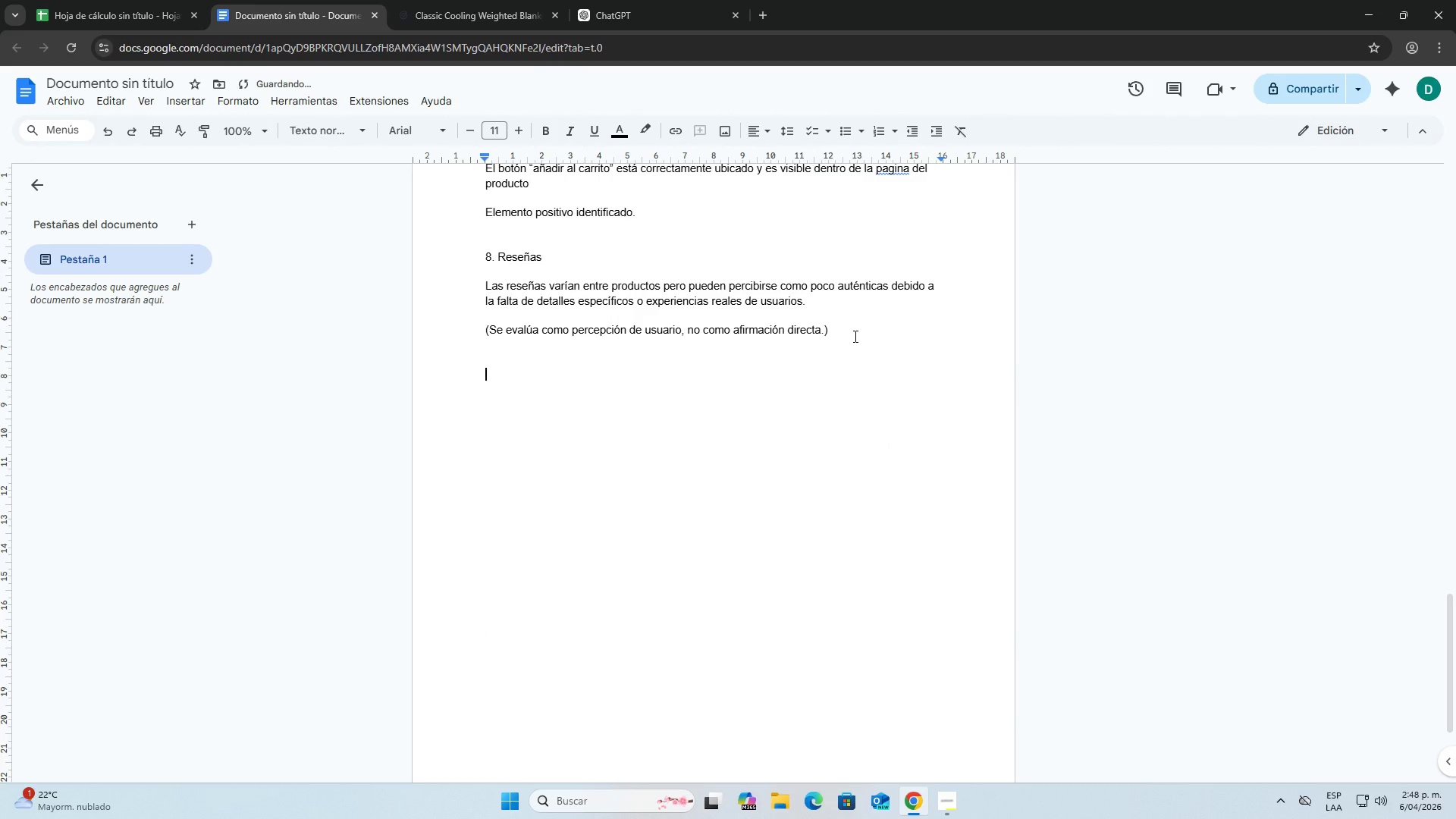 
key(Enter)
 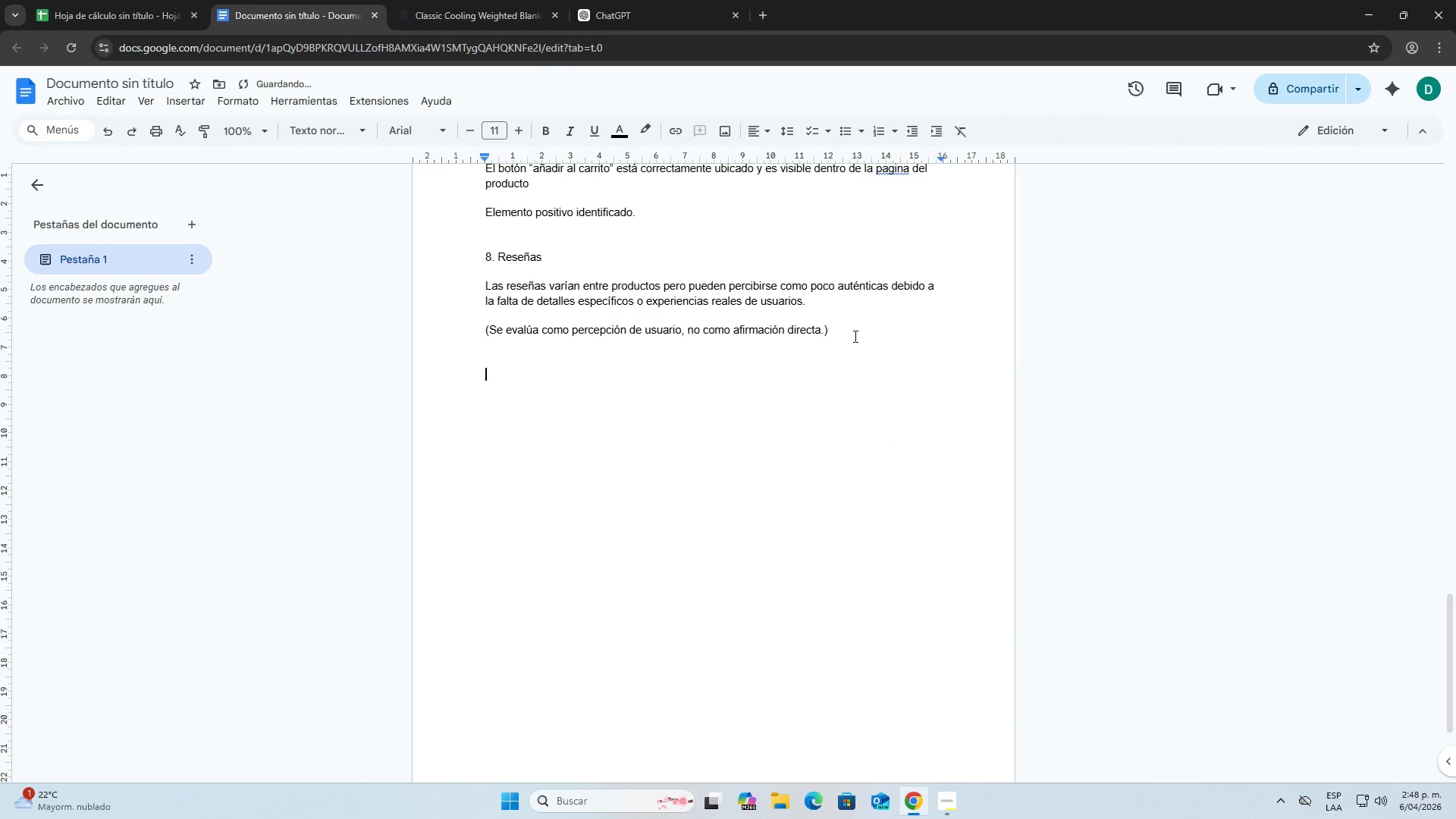 
key(9)
 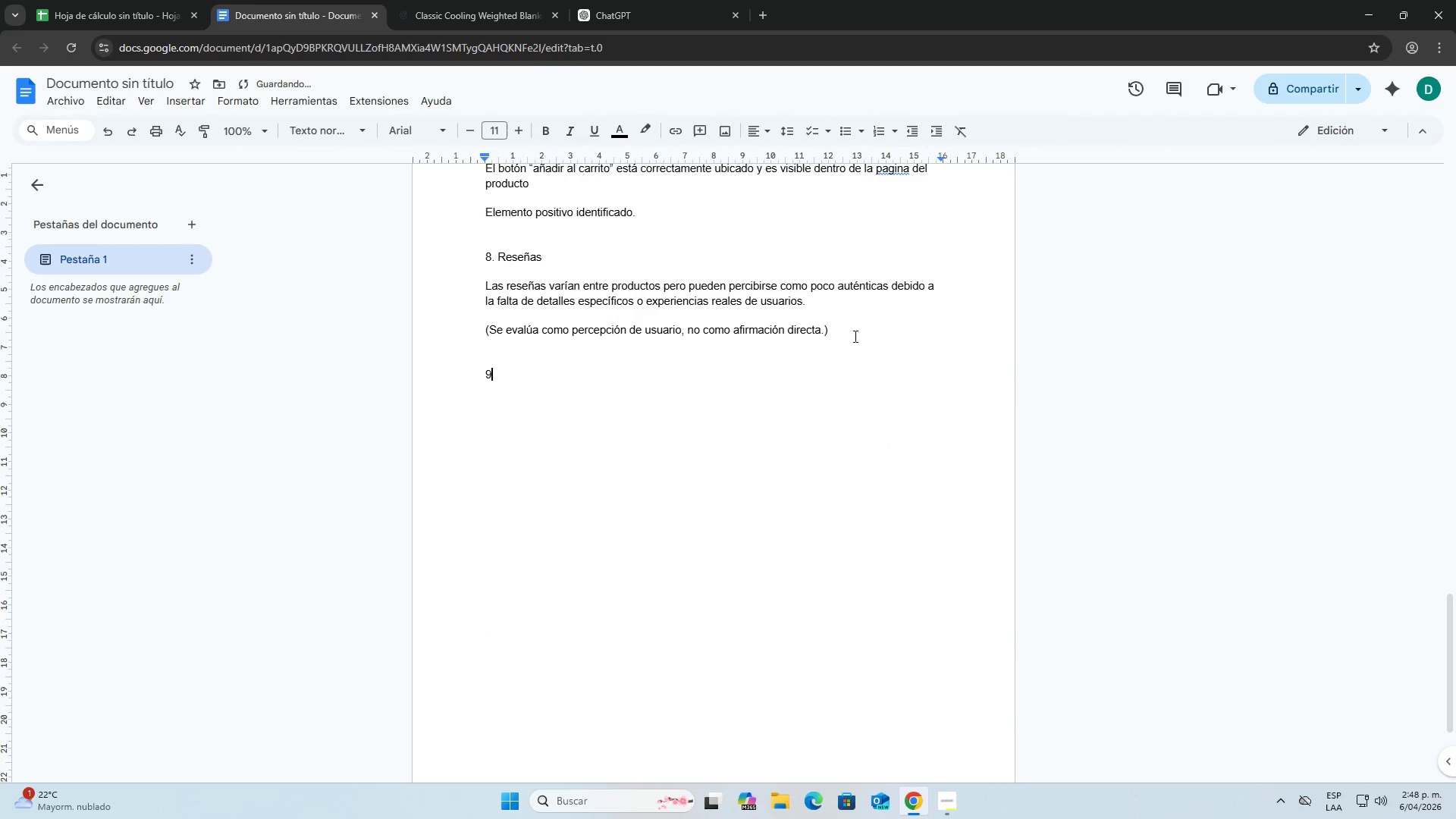 
key(Backspace)
 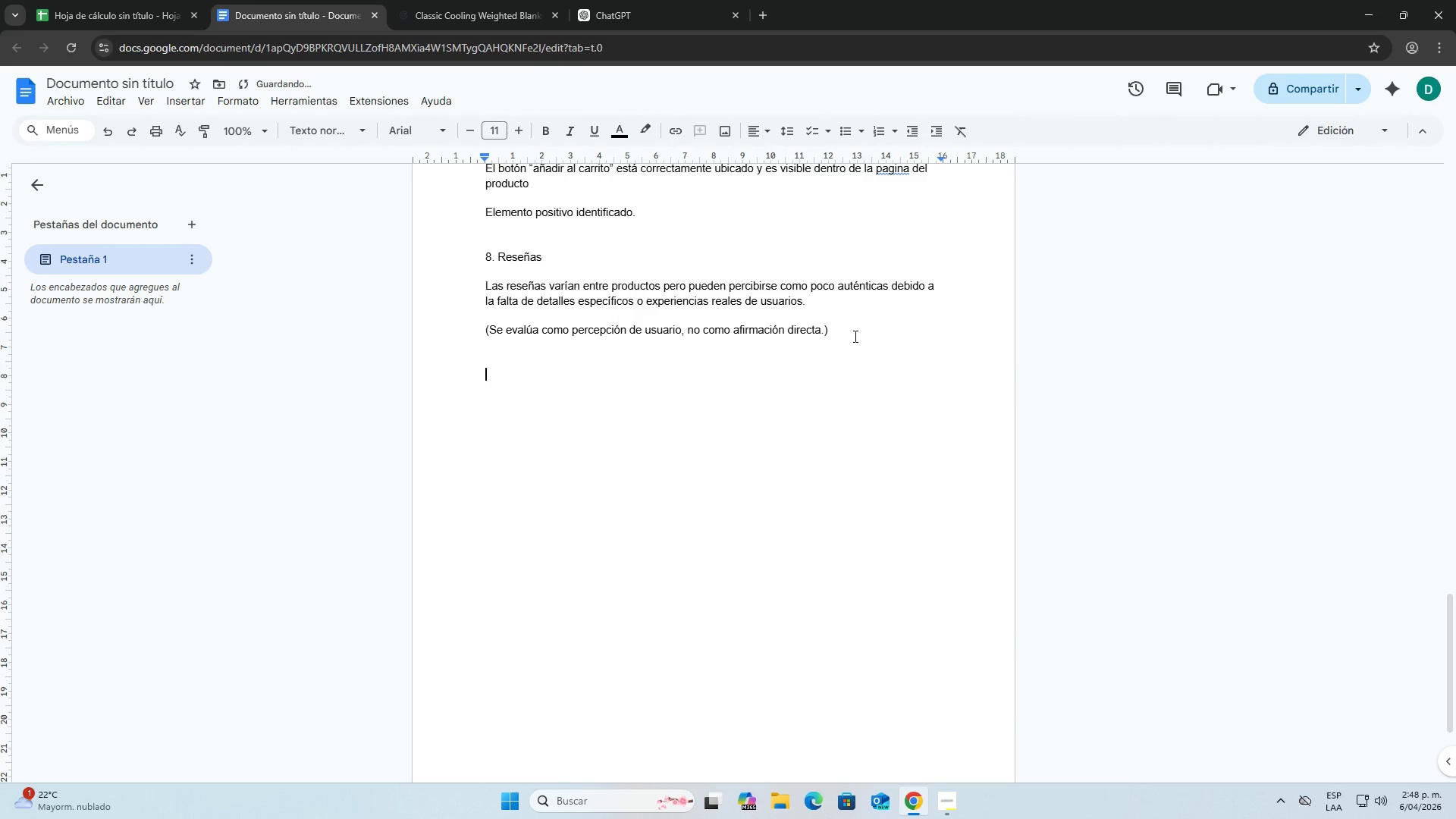 
key(Backspace)
 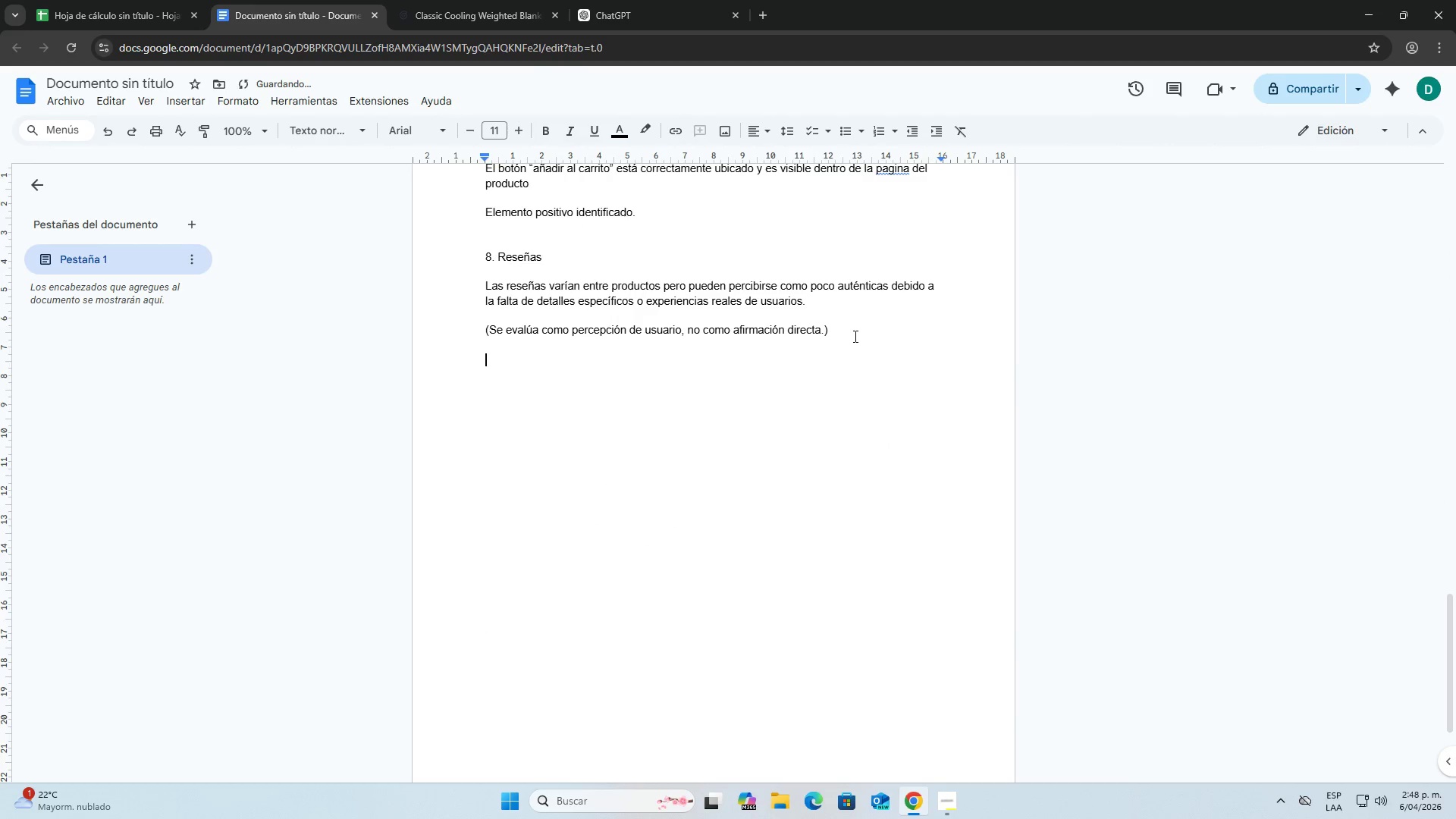 
key(9)
 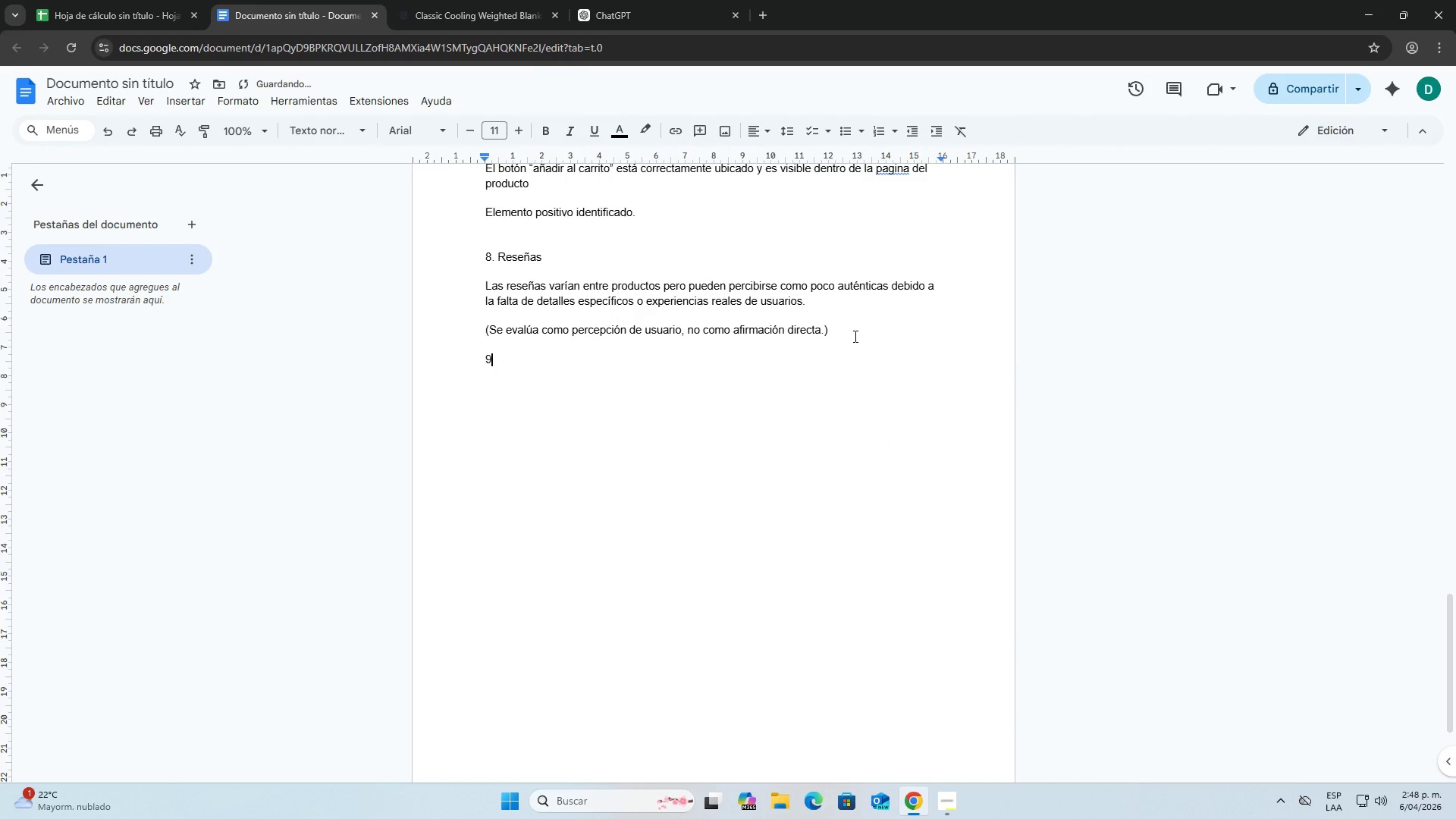 
key(Backspace)
 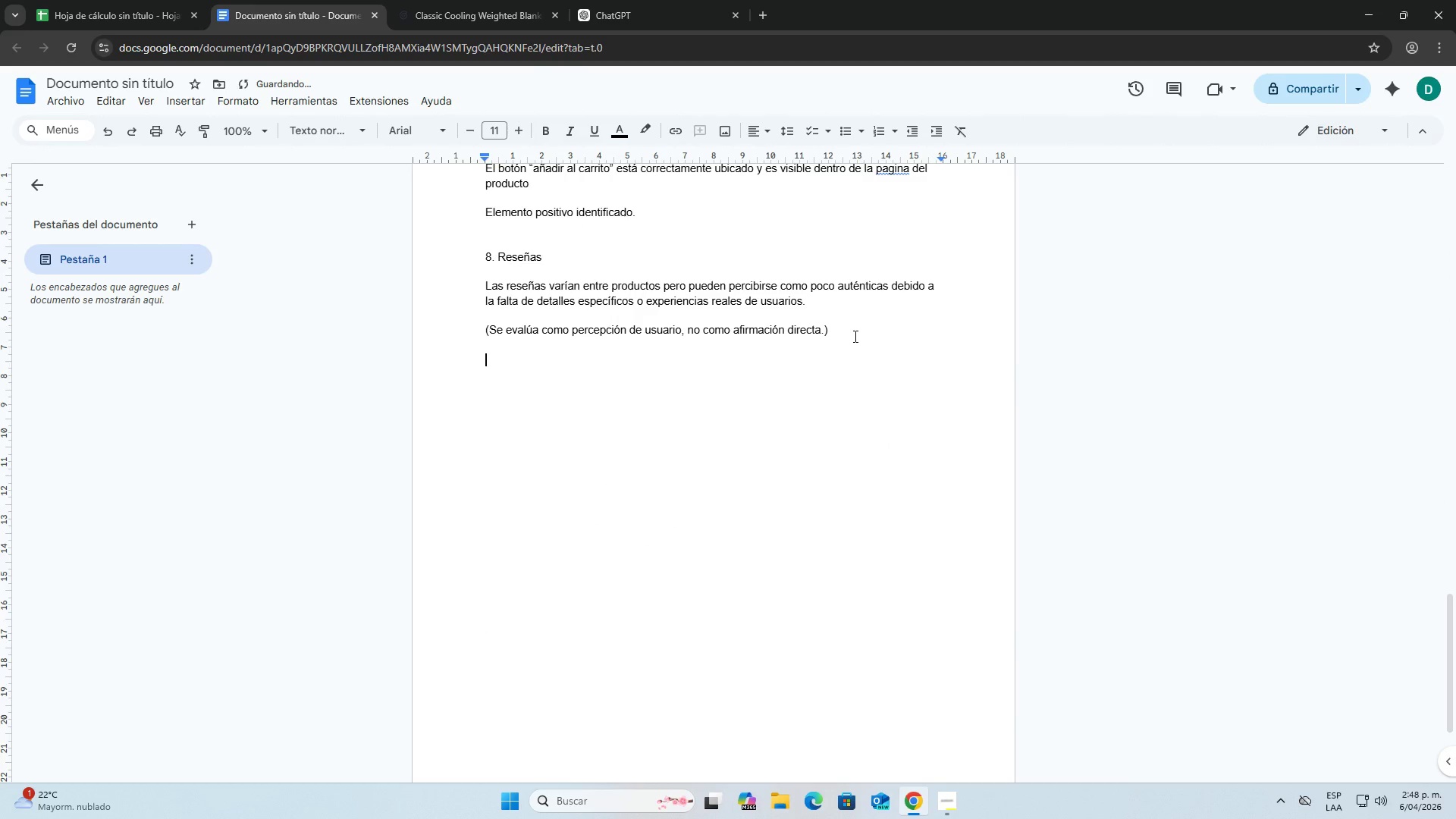 
key(Enter)
 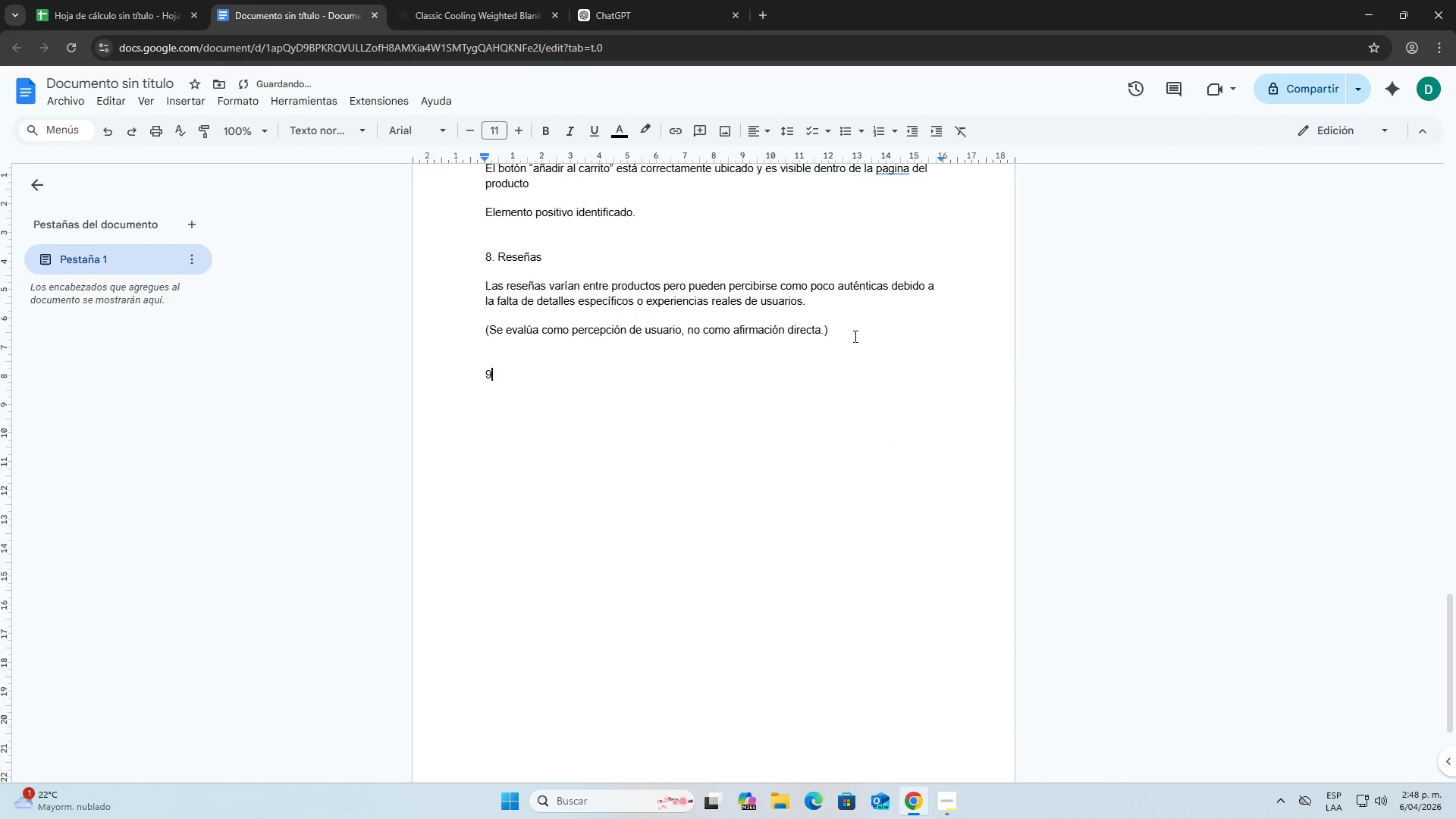 
key(9)
 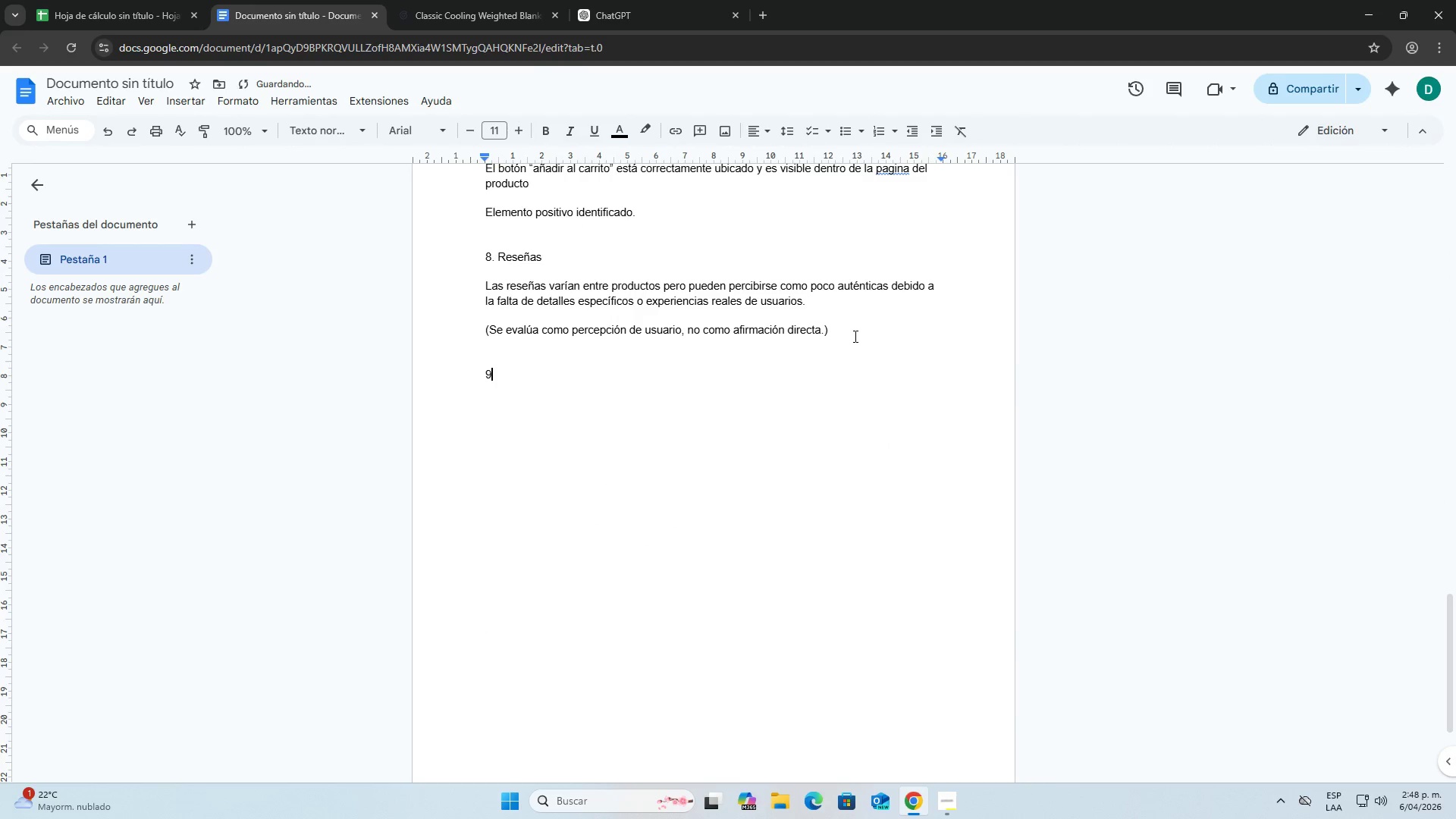 
key(Period)
 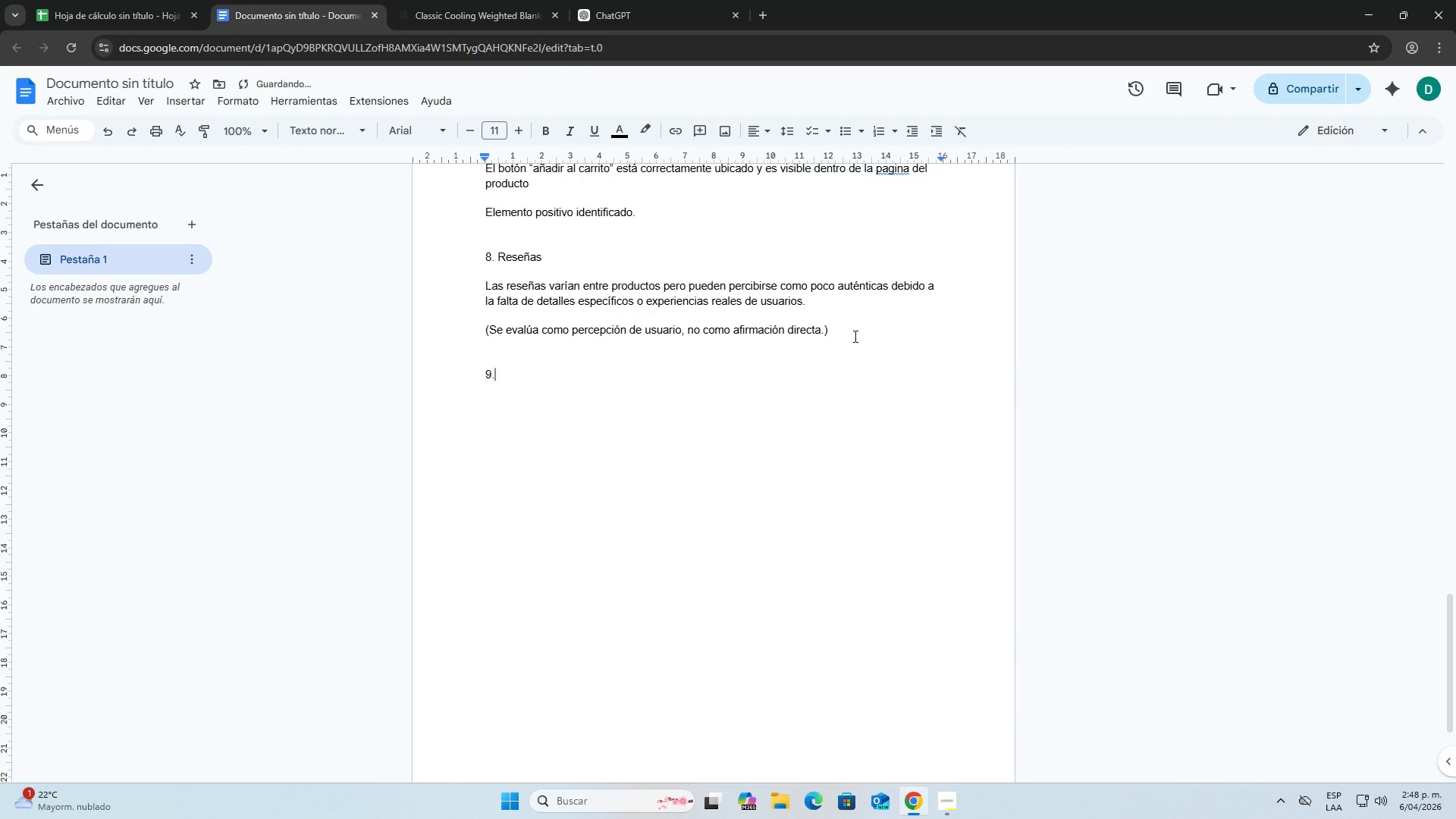 
key(Space)
 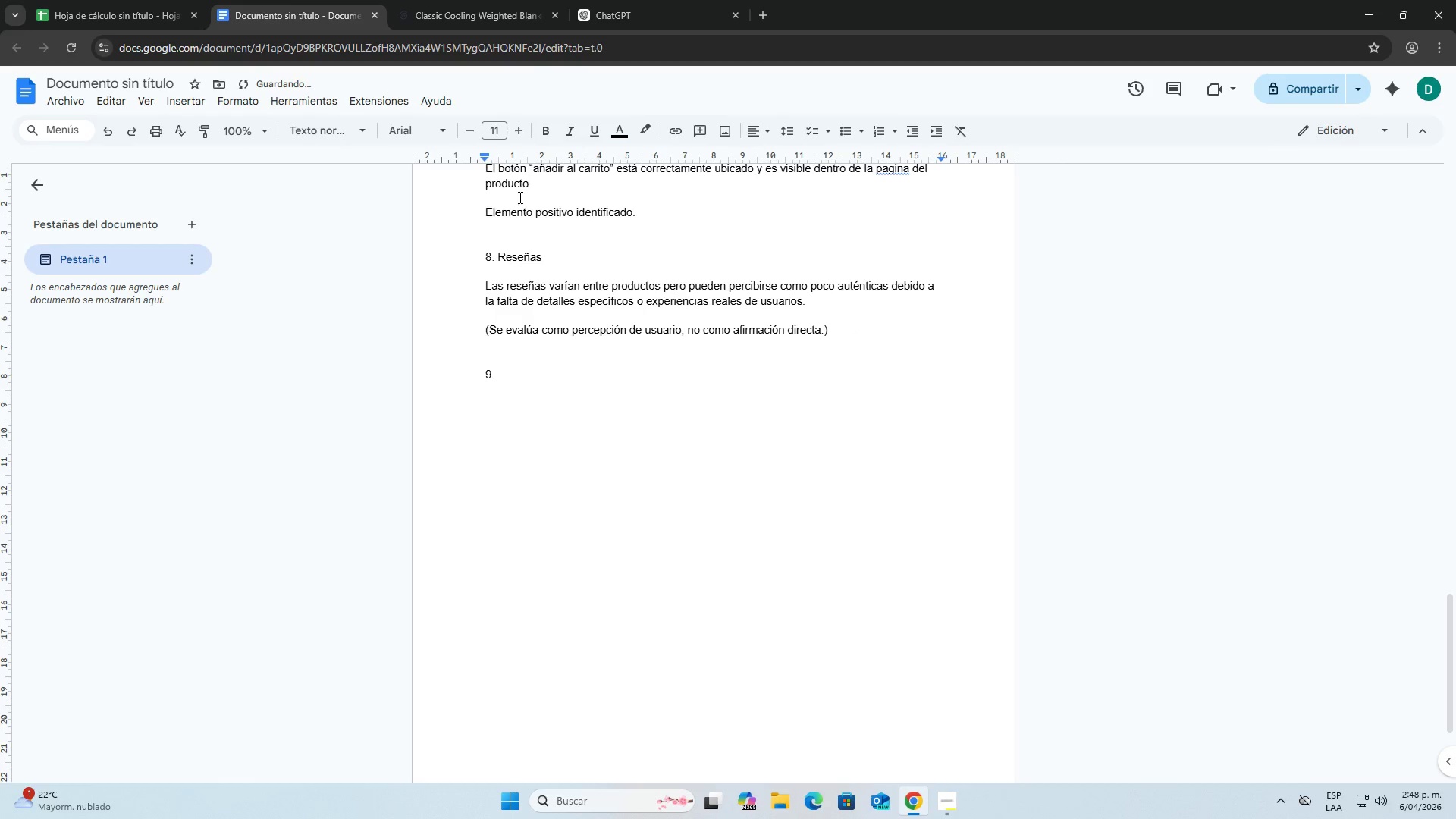 
type(e)
key(Backspace)
type(Estructura dewk]])
key(Backspace)
key(Backspace)
key(Backspace)
key(Backspace)
type(l catalogo)
 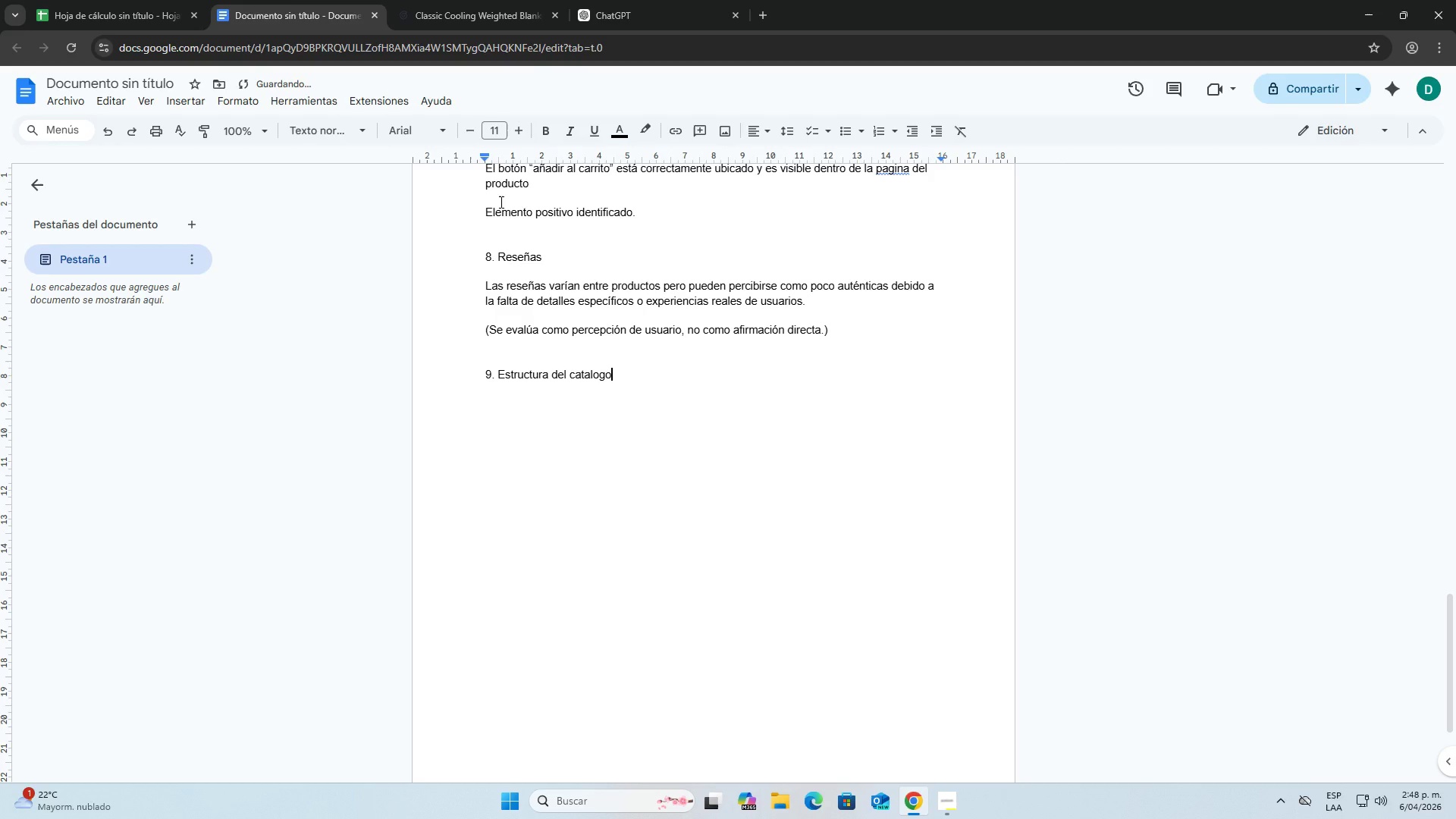 
key(Space)
 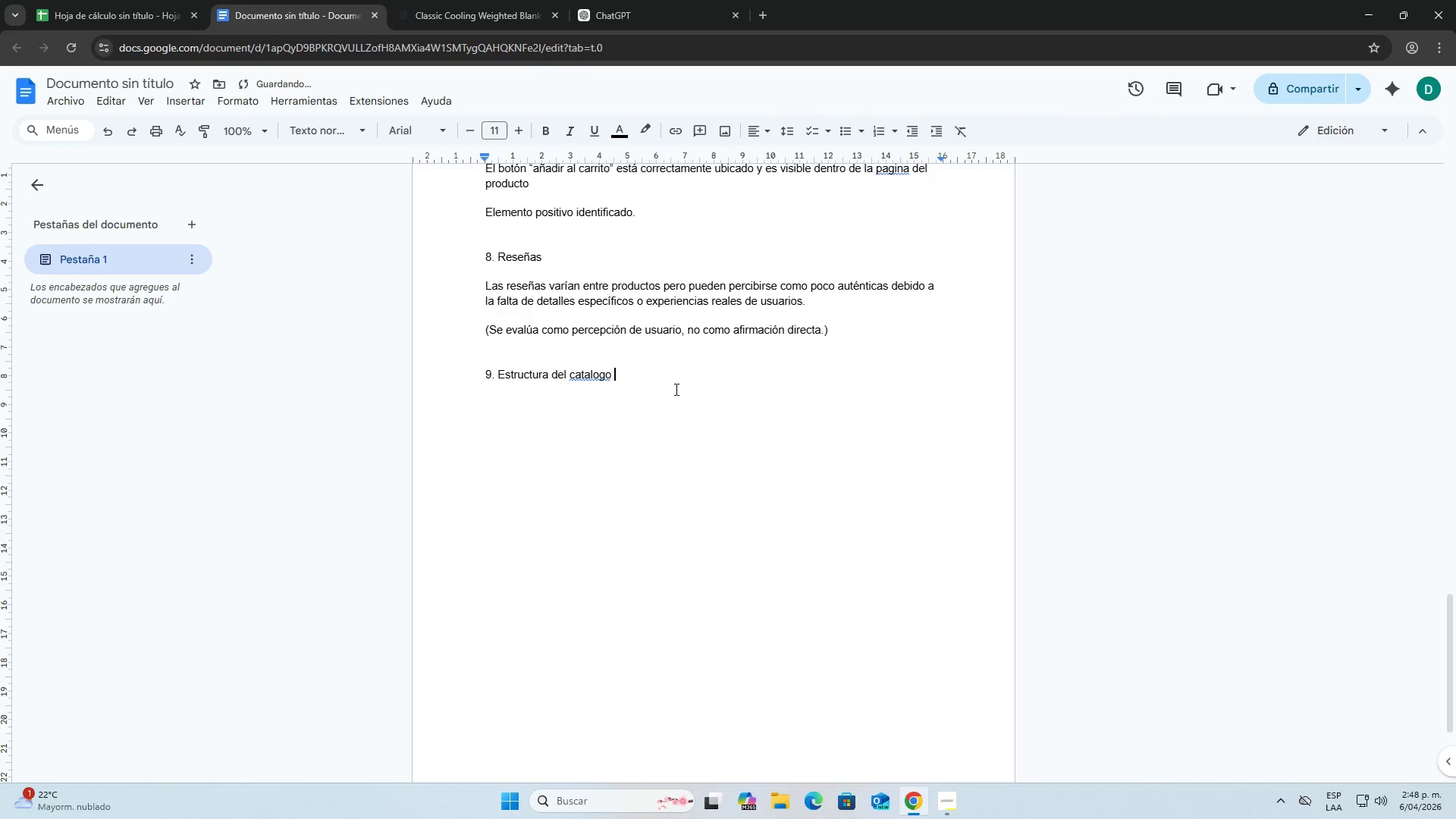 
key(Backspace)
 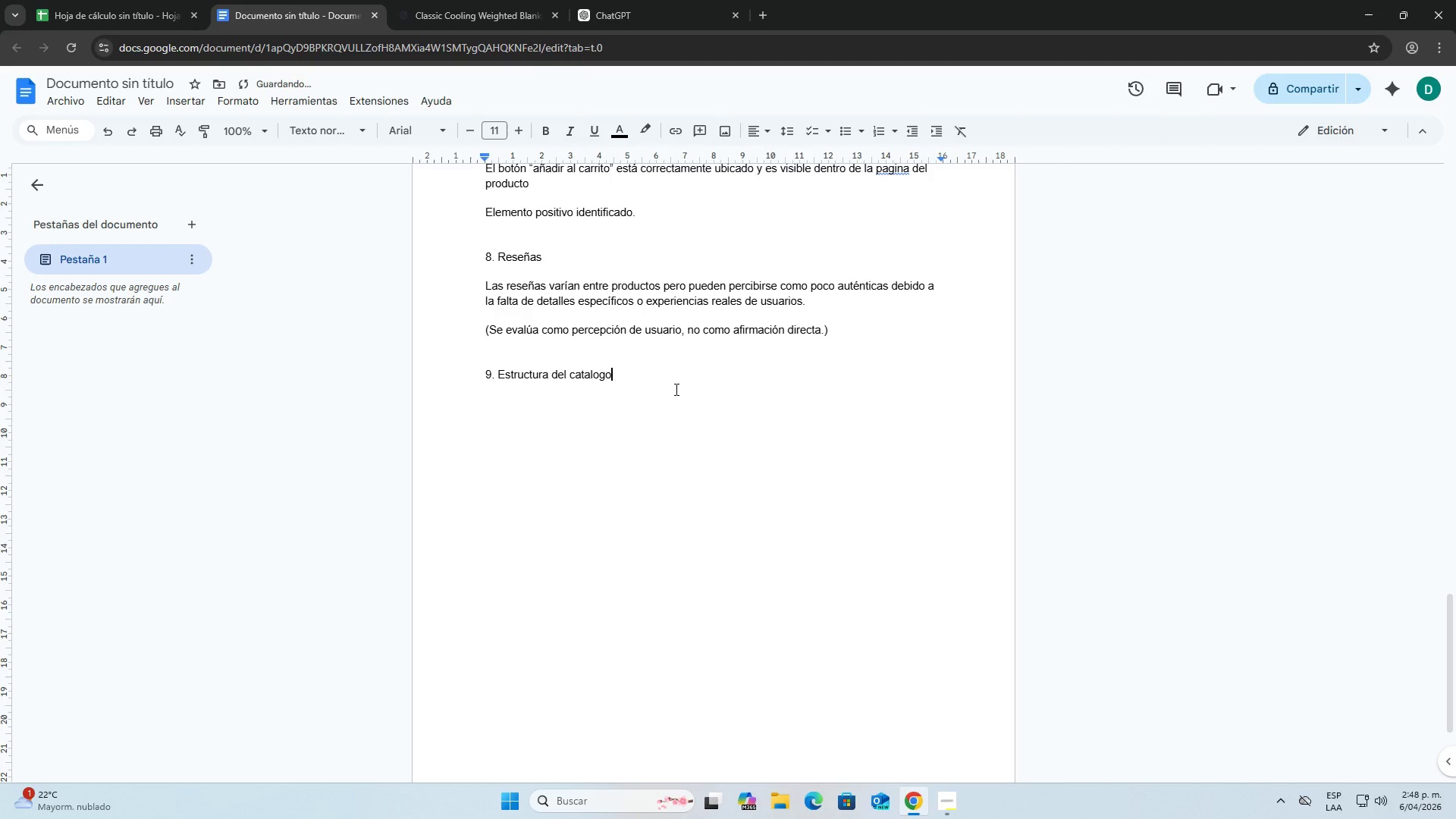 
key(Enter)
 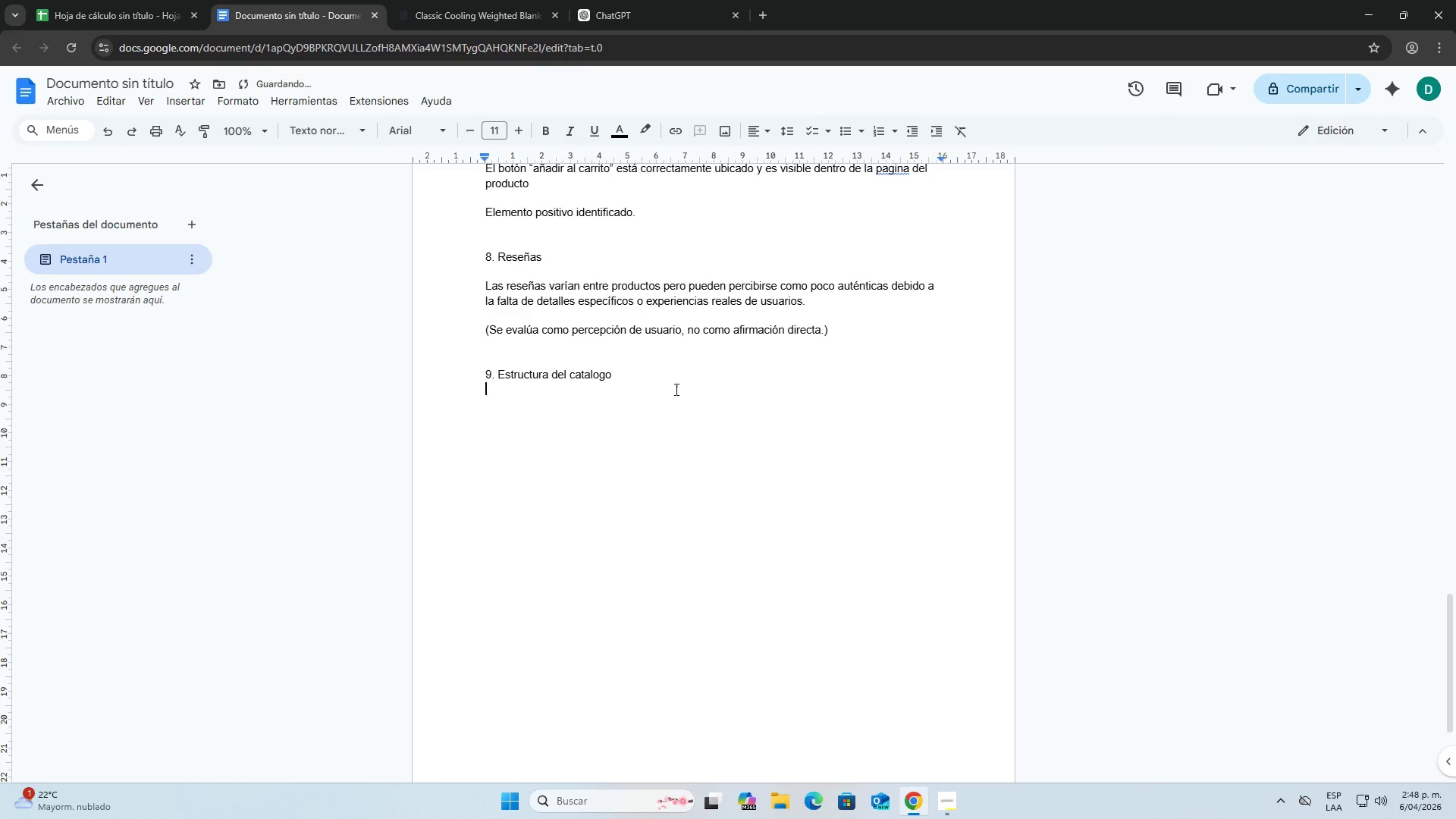 
key(Enter)
 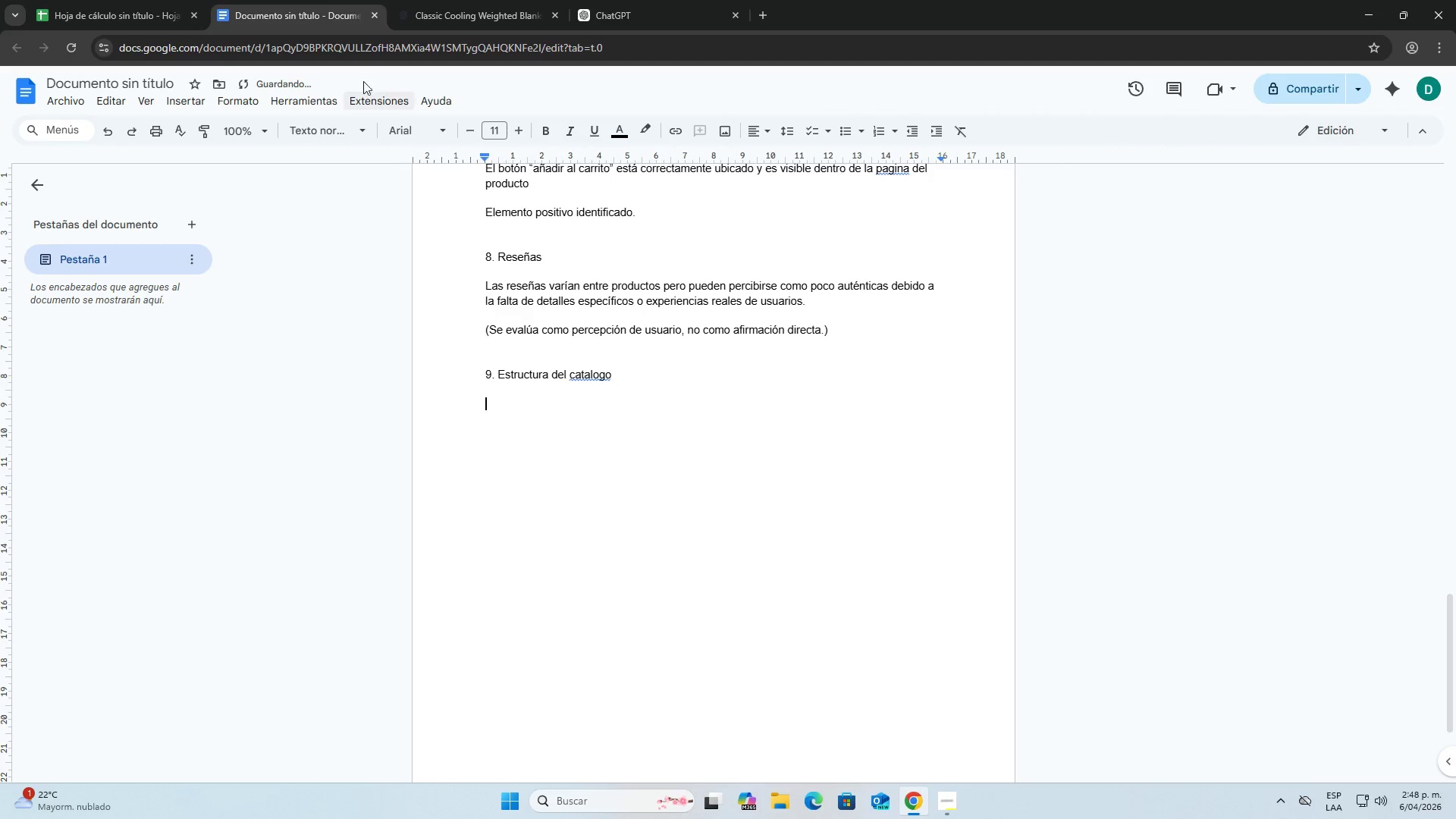 
left_click([461, 0])
 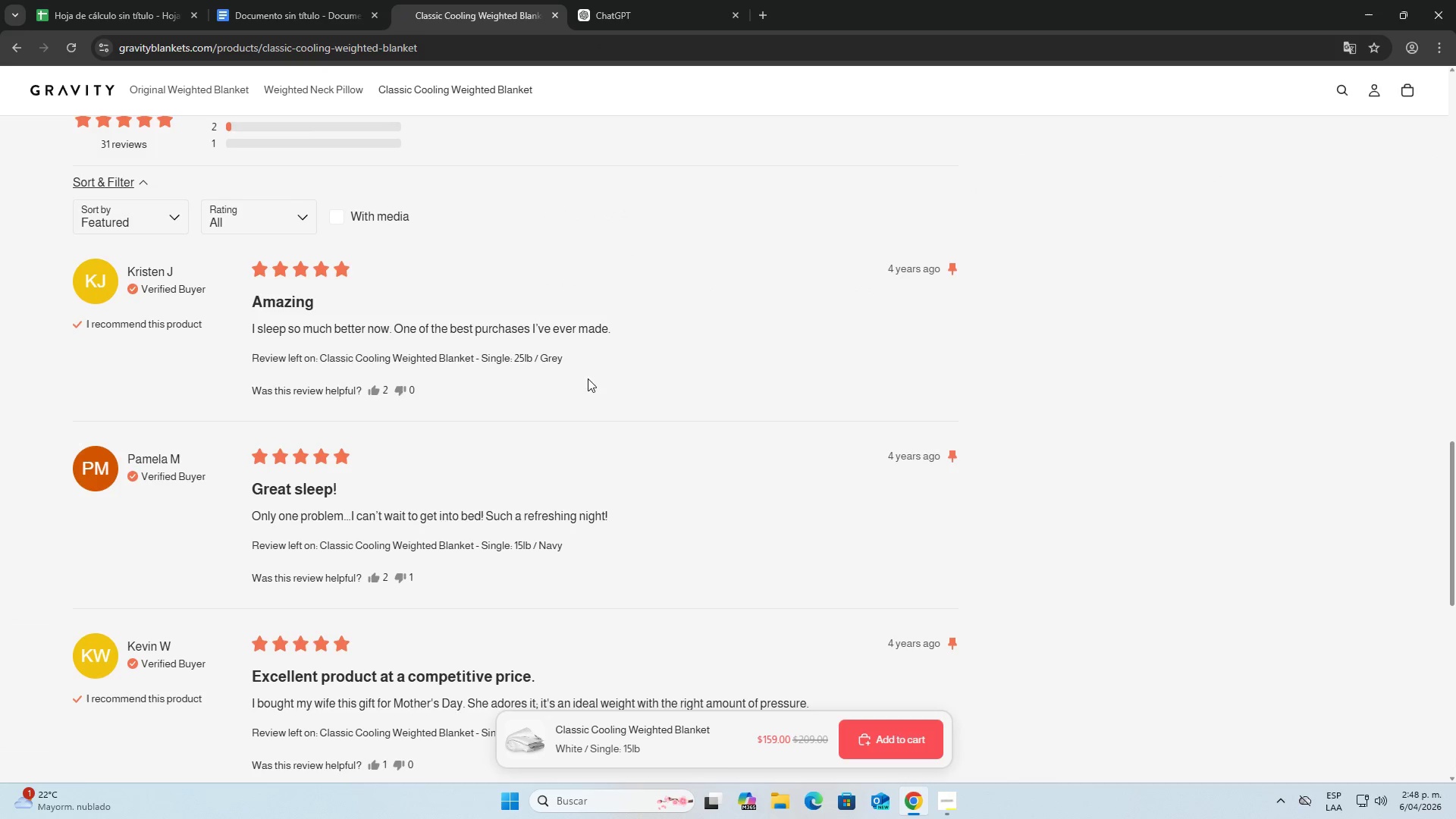 
left_click([215, 86])
 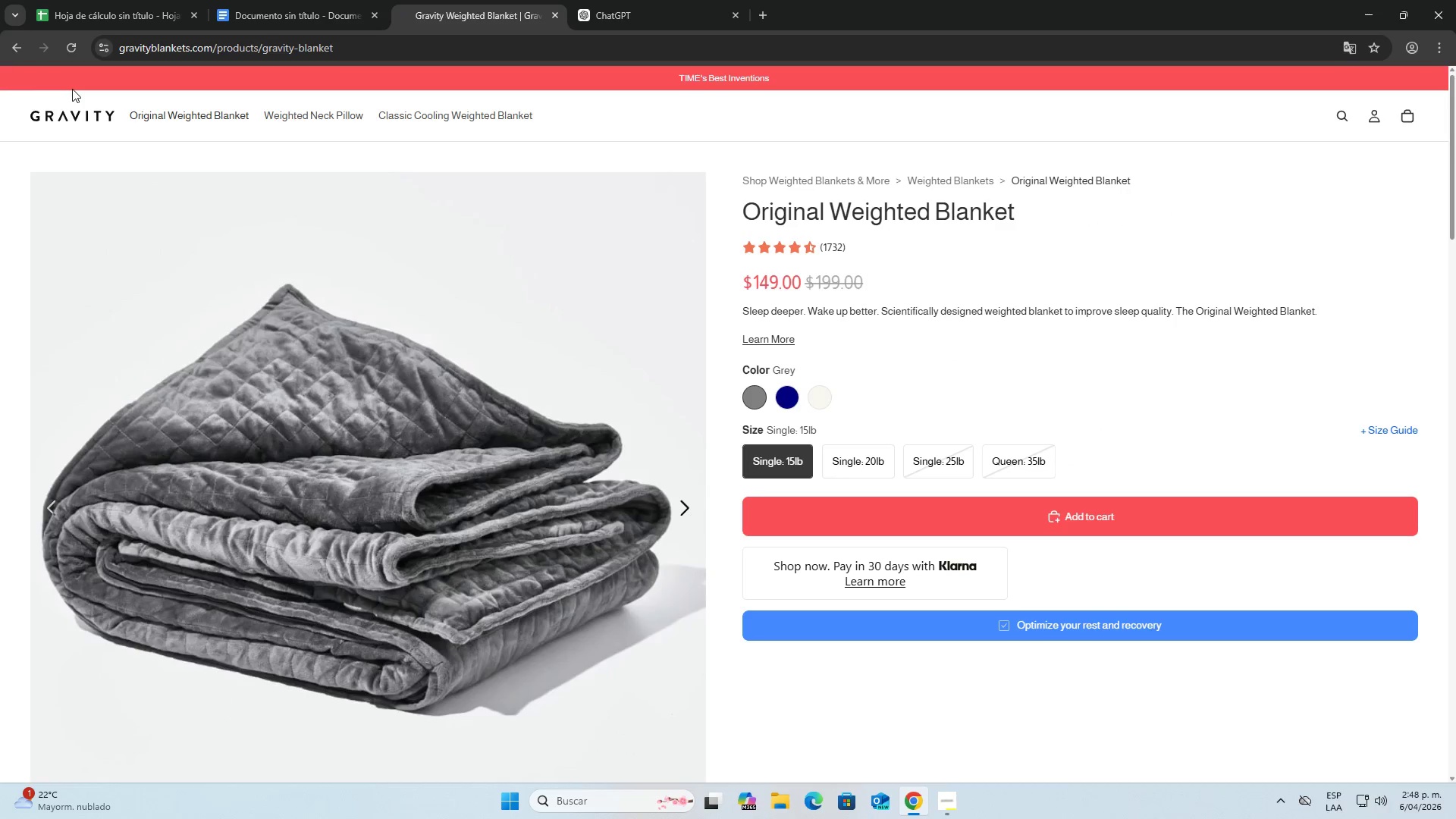 
scroll: coordinate [343, 259], scroll_direction: up, amount: 8.0
 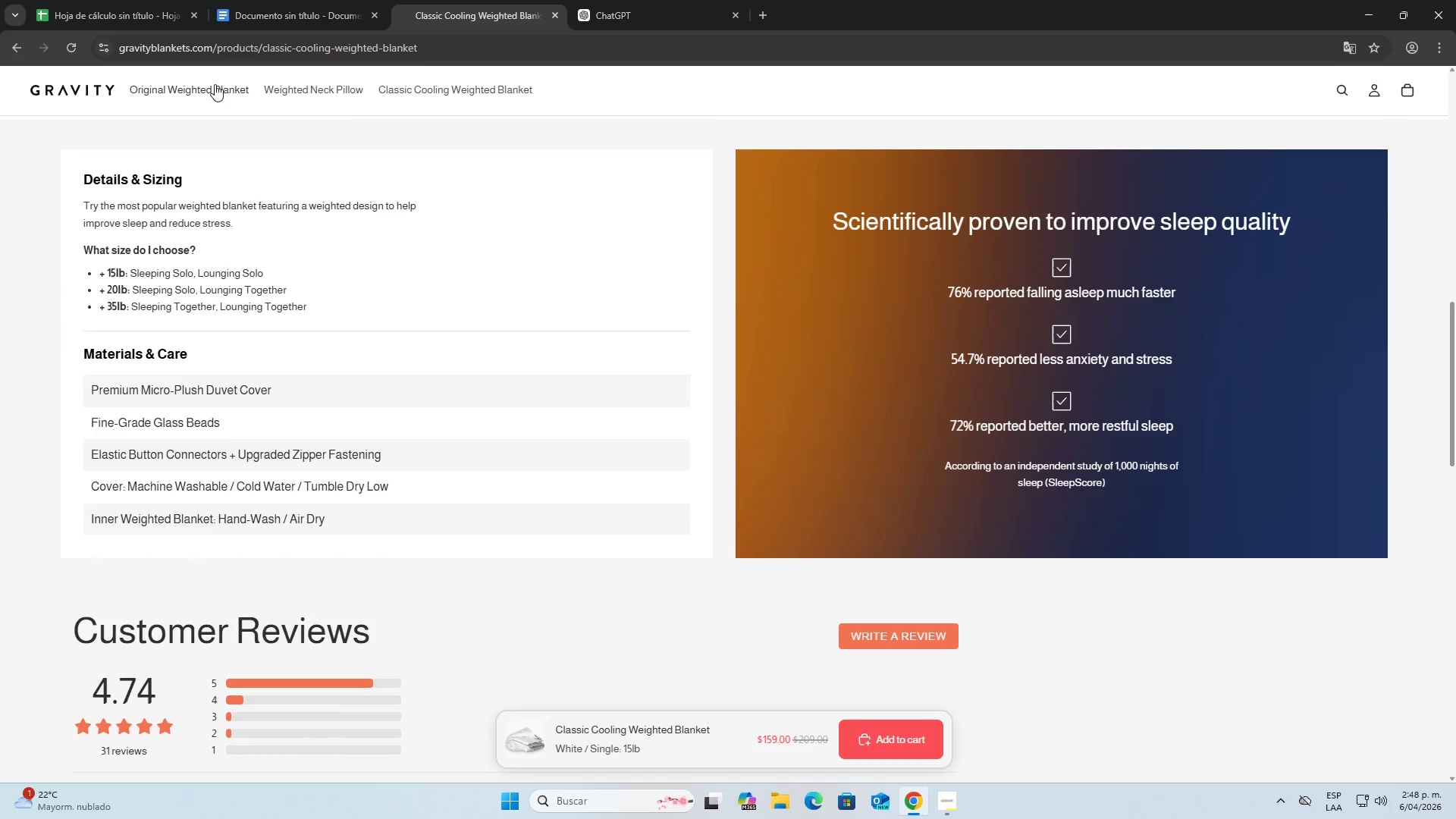 
left_click([296, 0])
 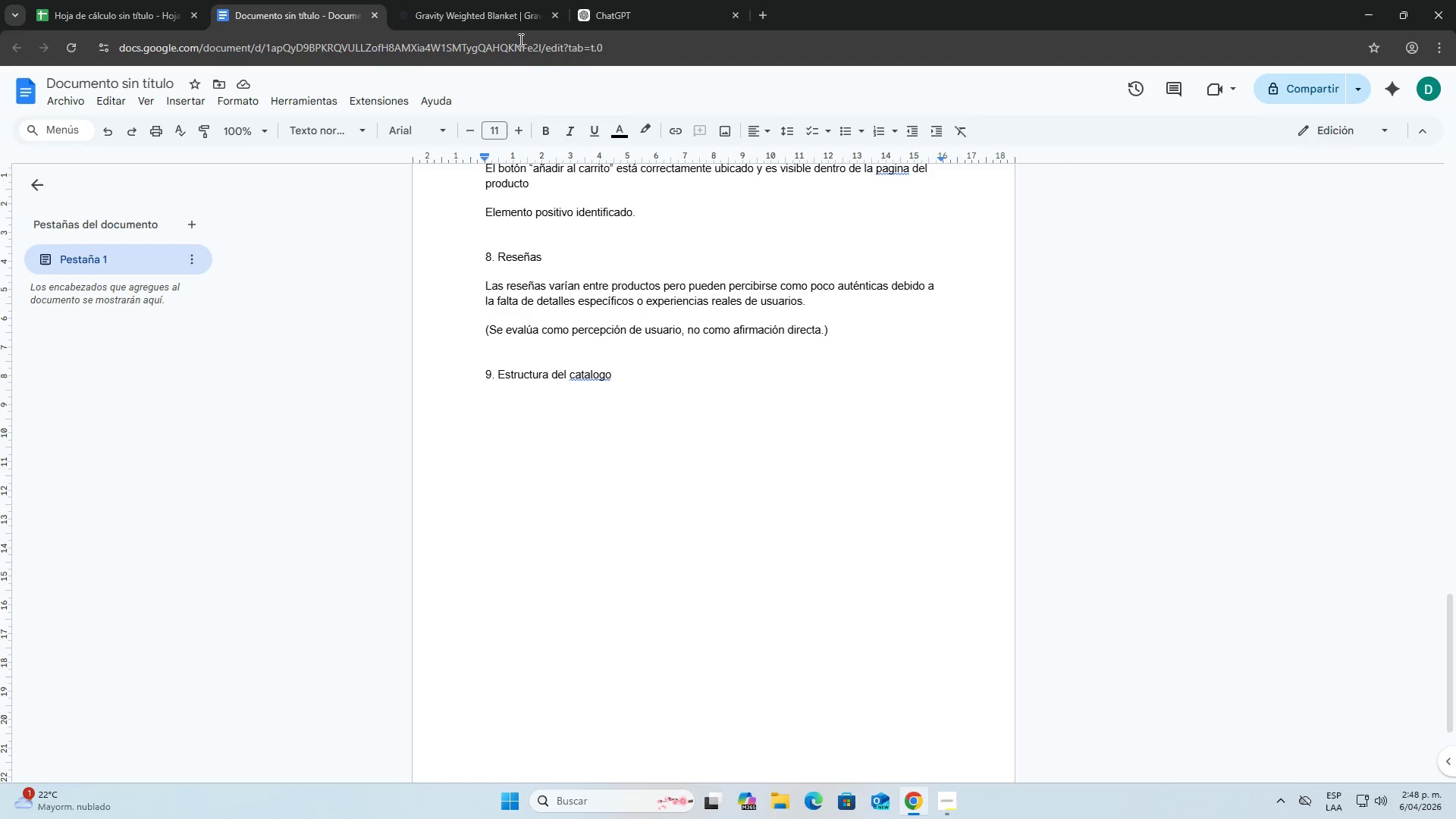 
left_click([493, 0])
 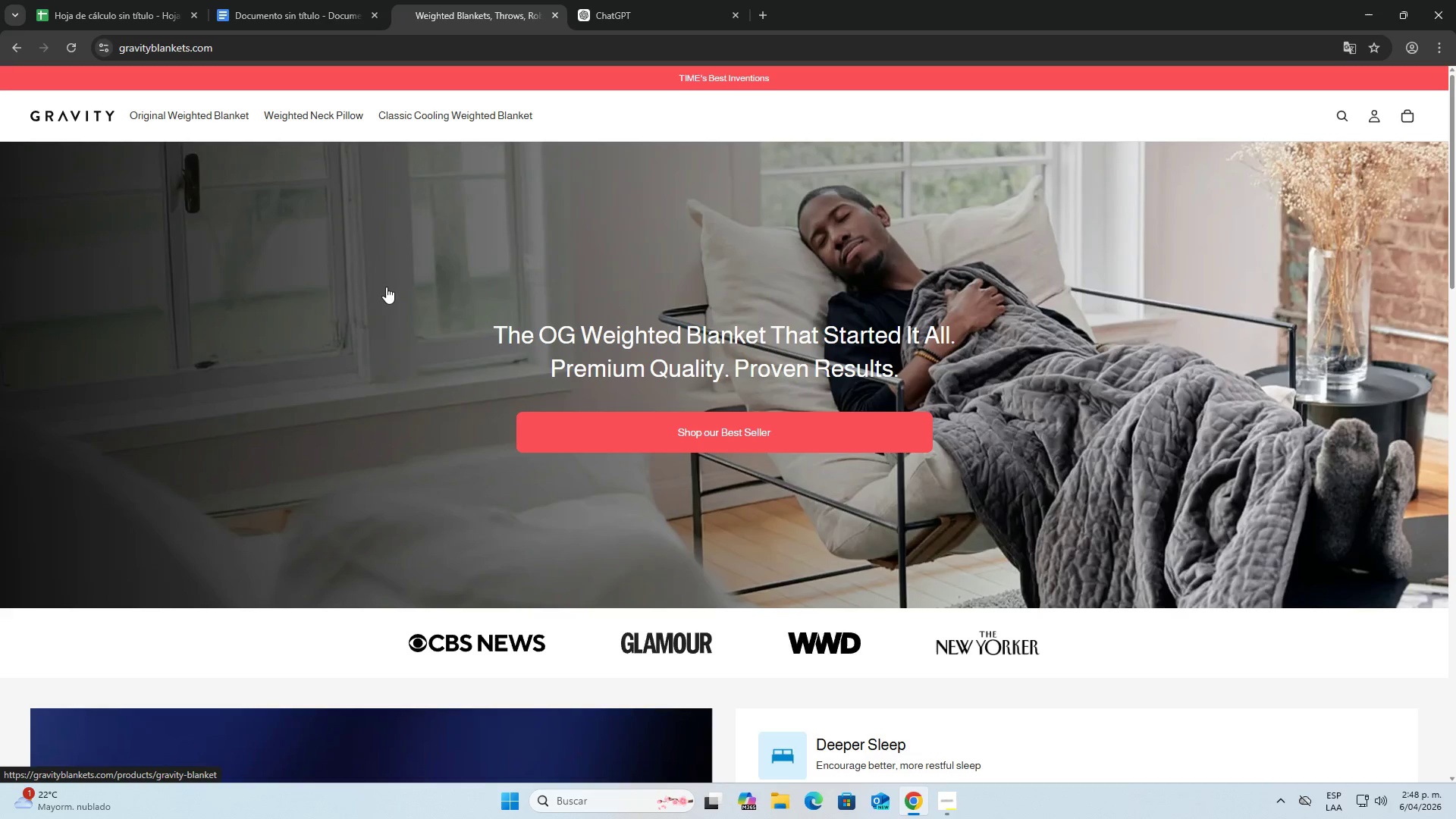 
scroll: coordinate [717, 410], scroll_direction: down, amount: 13.0
 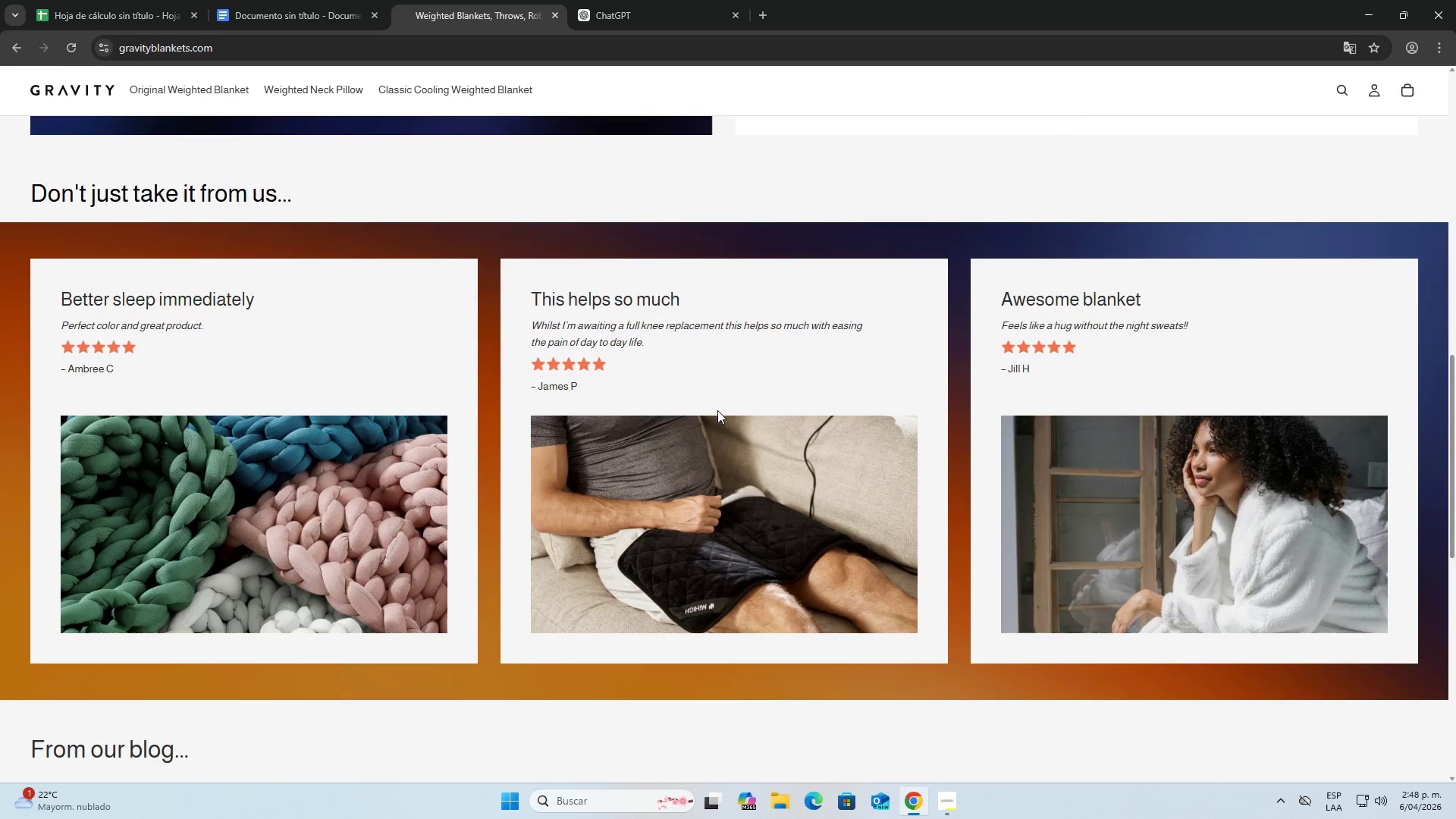 
scroll: coordinate [719, 405], scroll_direction: up, amount: 13.0
 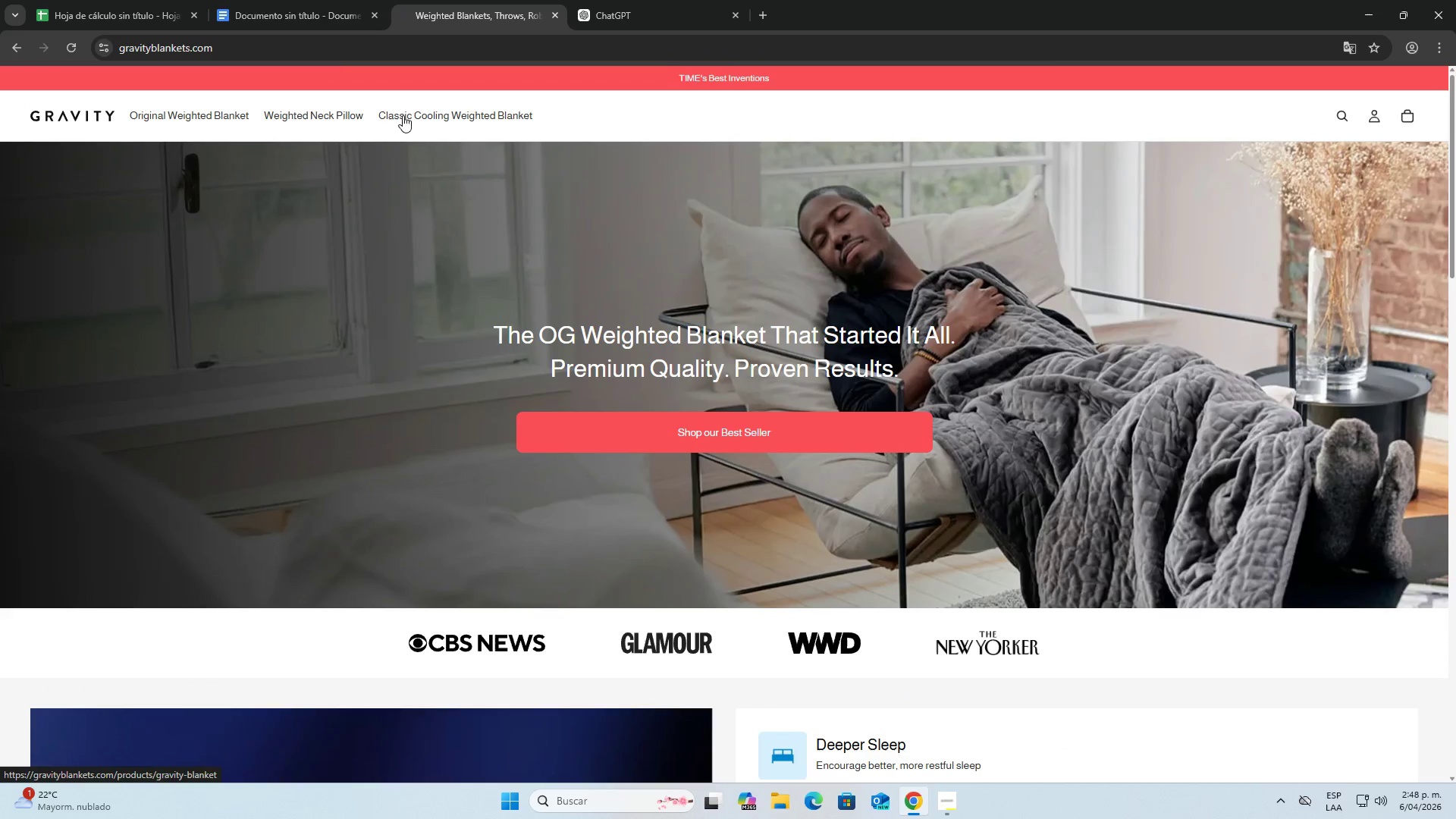 
left_click([276, 0])
 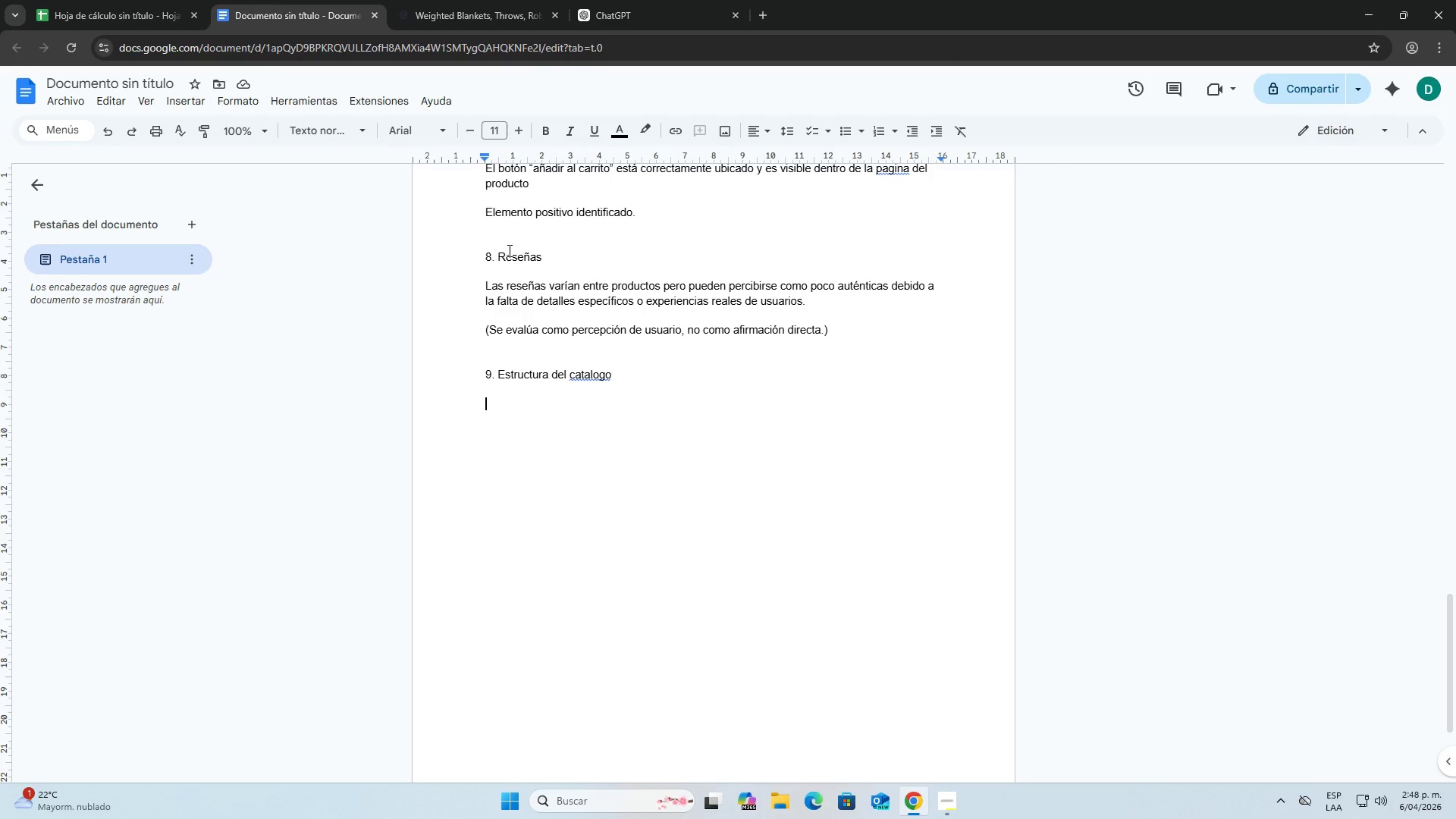 
type(La tienda)
 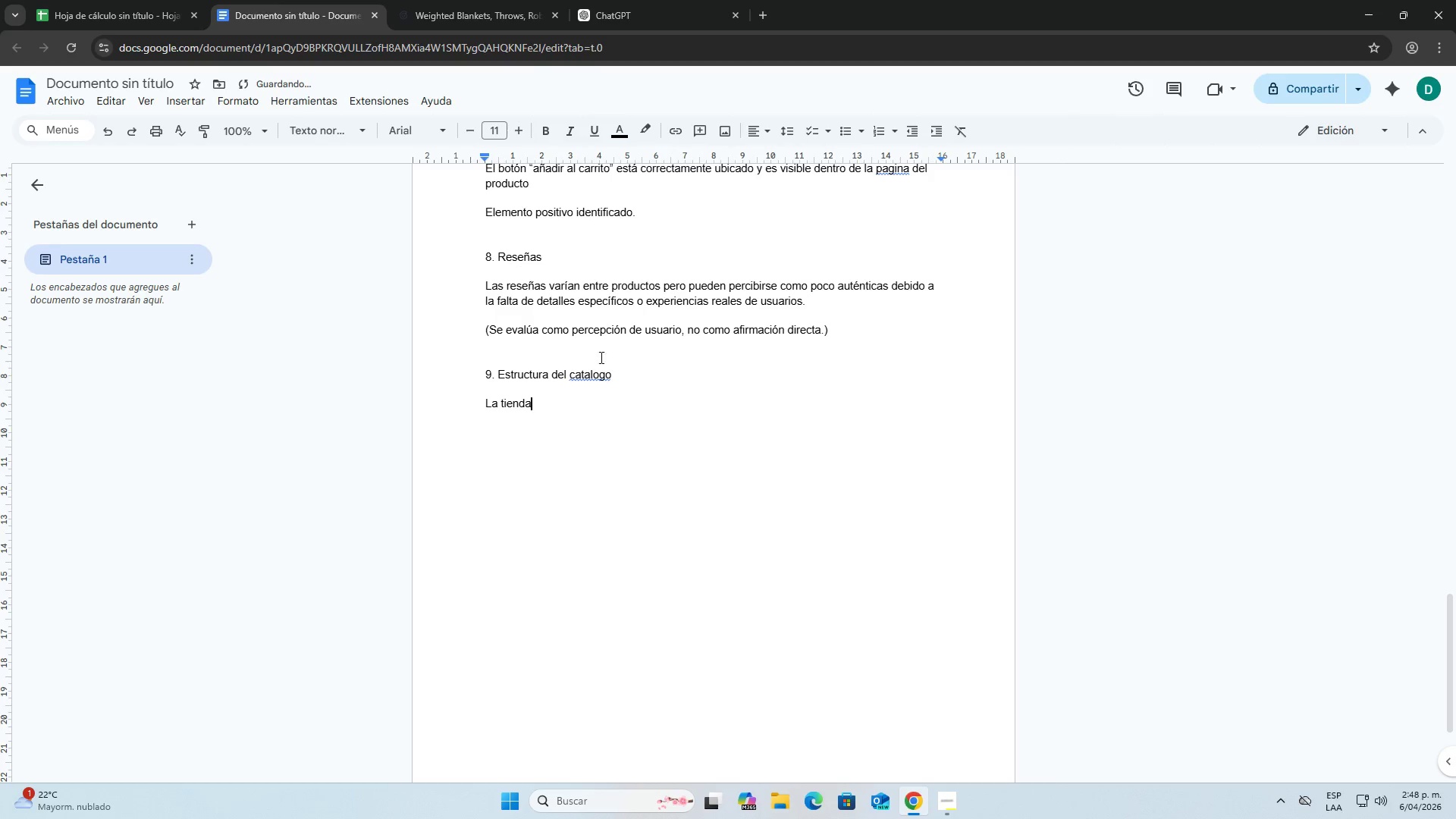 
right_click([598, 368])
 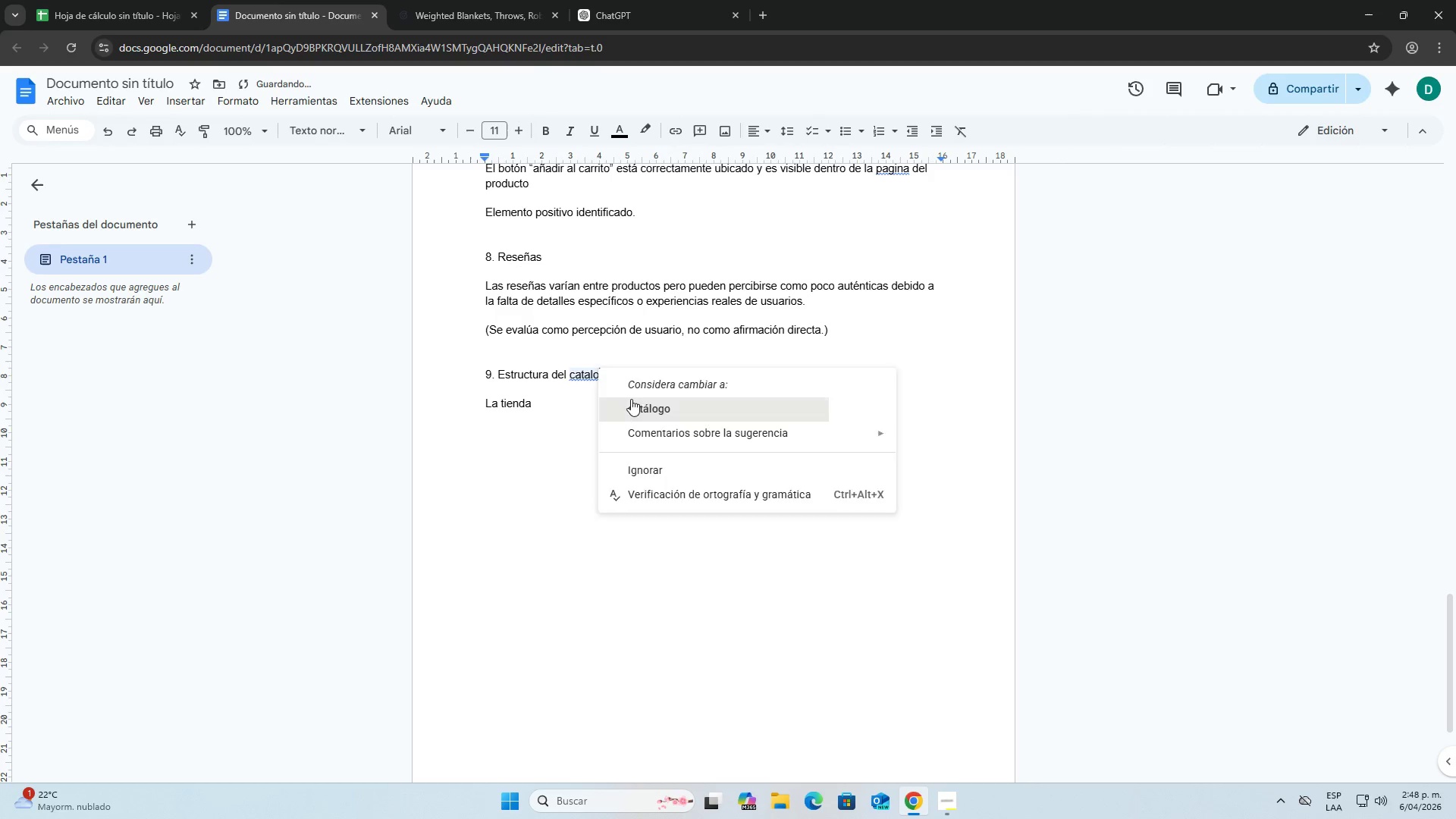 
double_click([575, 392])
 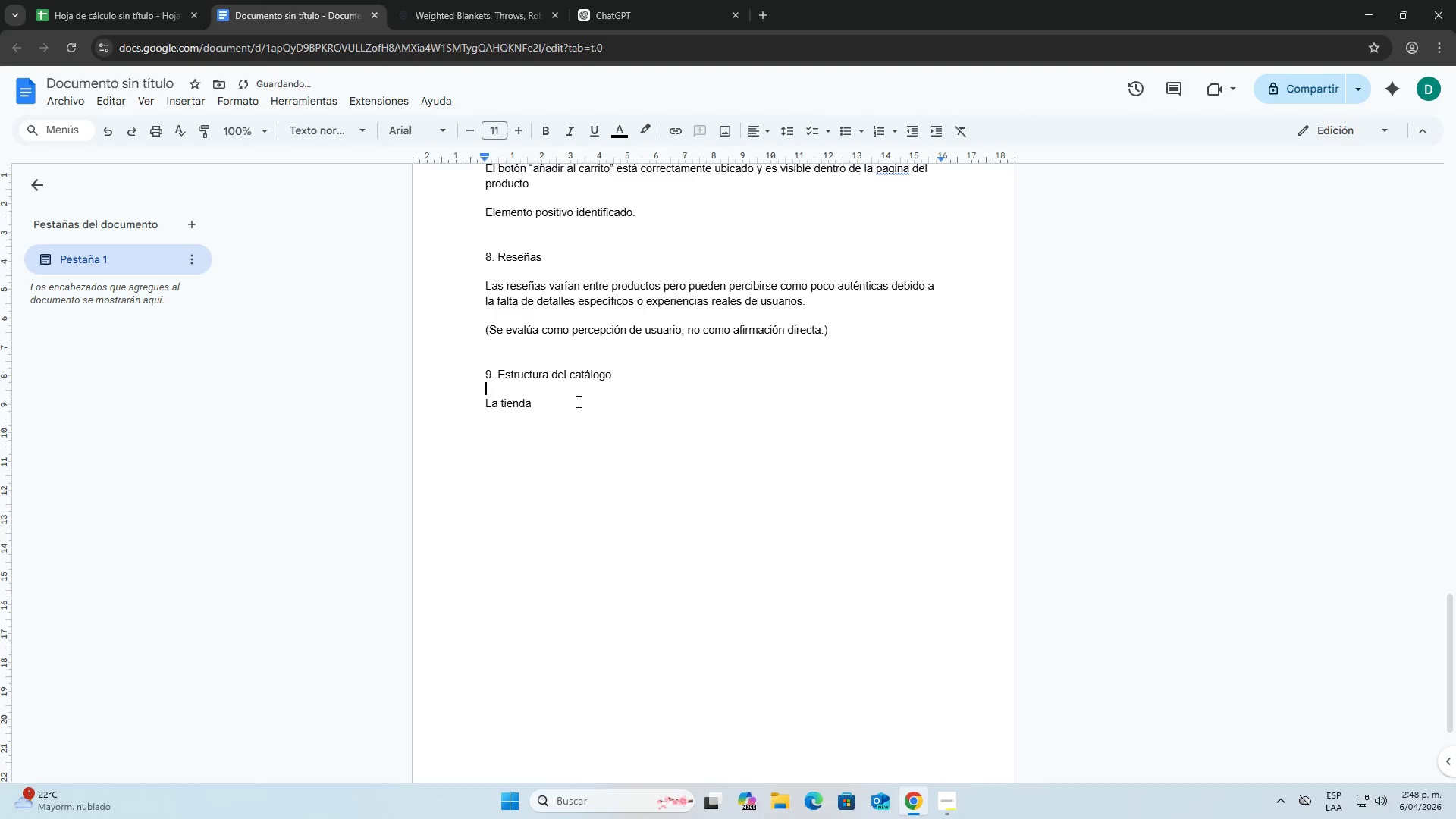 
triple_click([577, 402])
 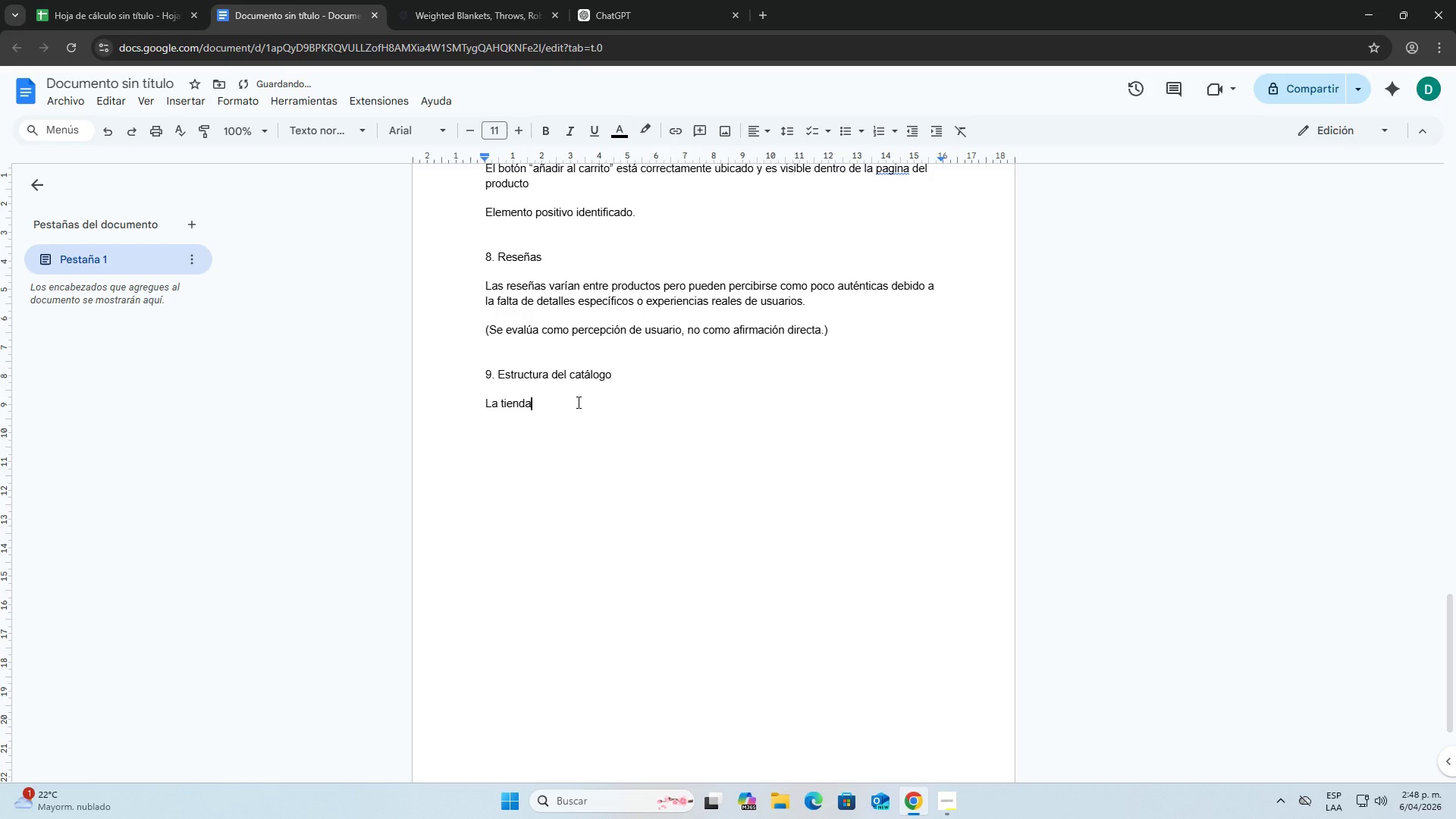 
key(Space)
 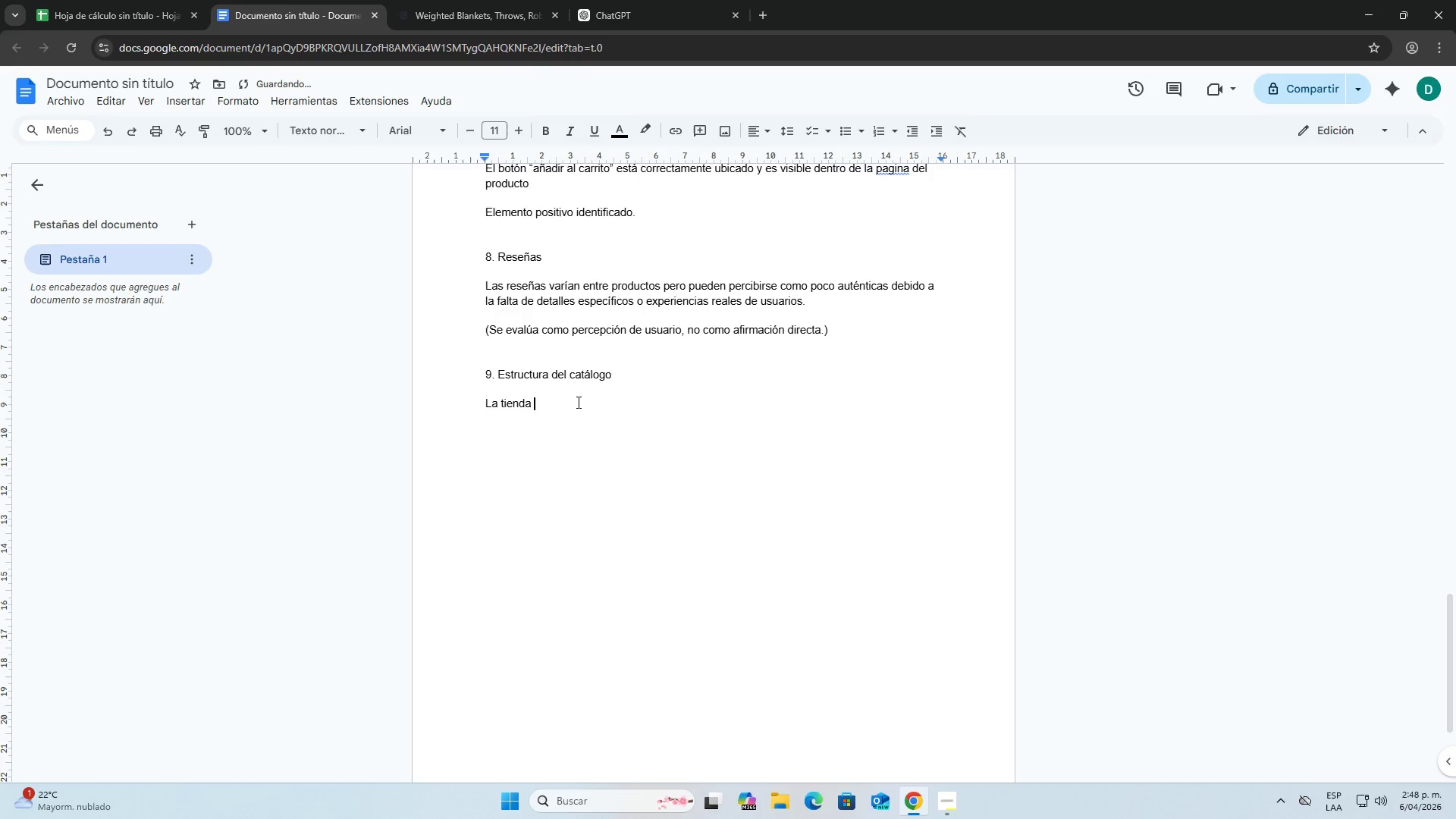 
key(ArrowRight)
 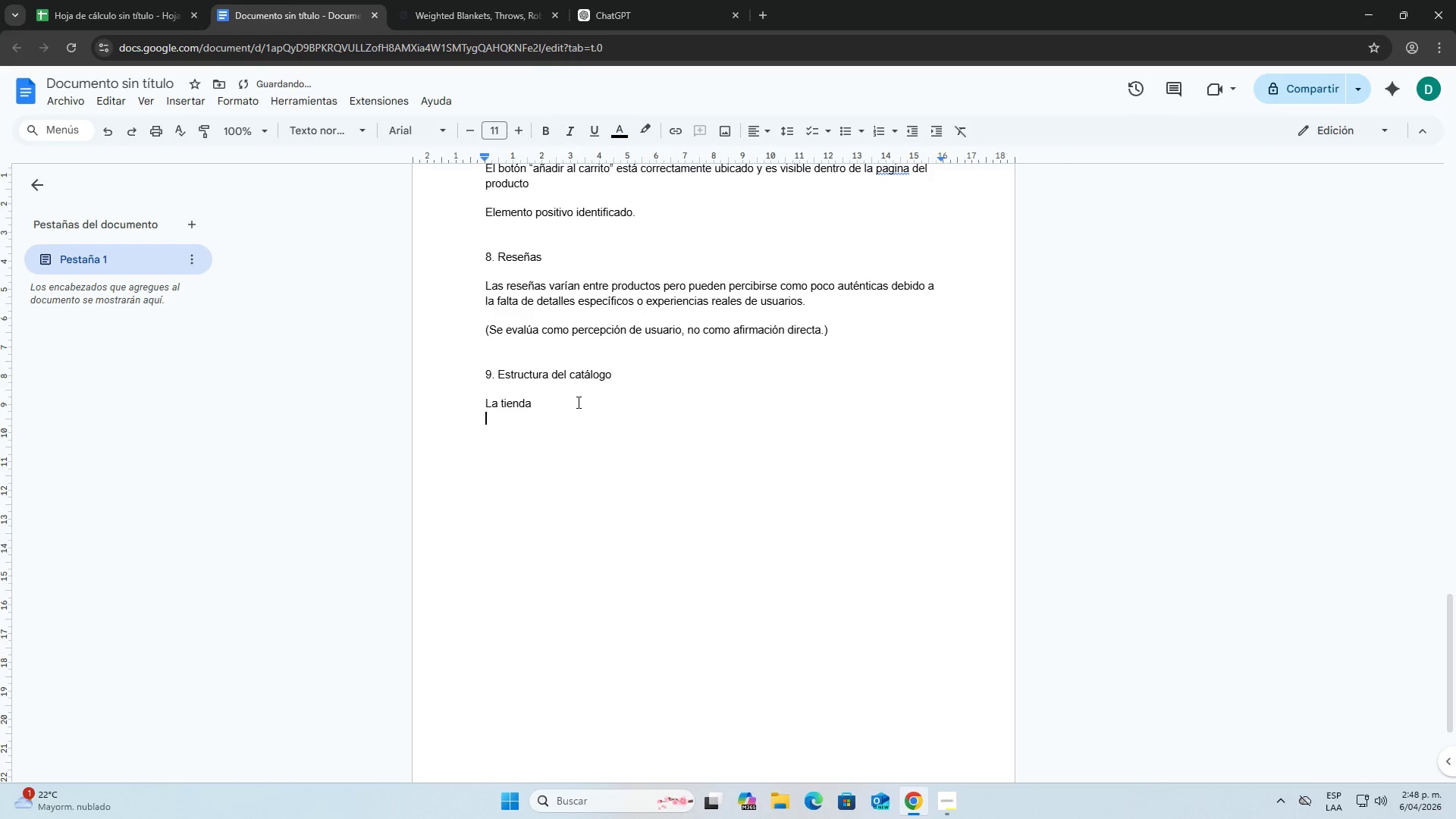 
type(pare)
key(Backspace)
key(Backspace)
key(Backspace)
key(Backspace)
key(Backspace)
type(parece ofrecer un numero de )
key(Backspace)
key(Backspace)
key(Backspace)
type(reducu)
key(Backspace)
type(ido de productos sin una categorizacion clra]]a)
key(Backspace)
key(Backspace)
key(Backspace)
key(Backspace)
key(Backspace)
type(ara )
 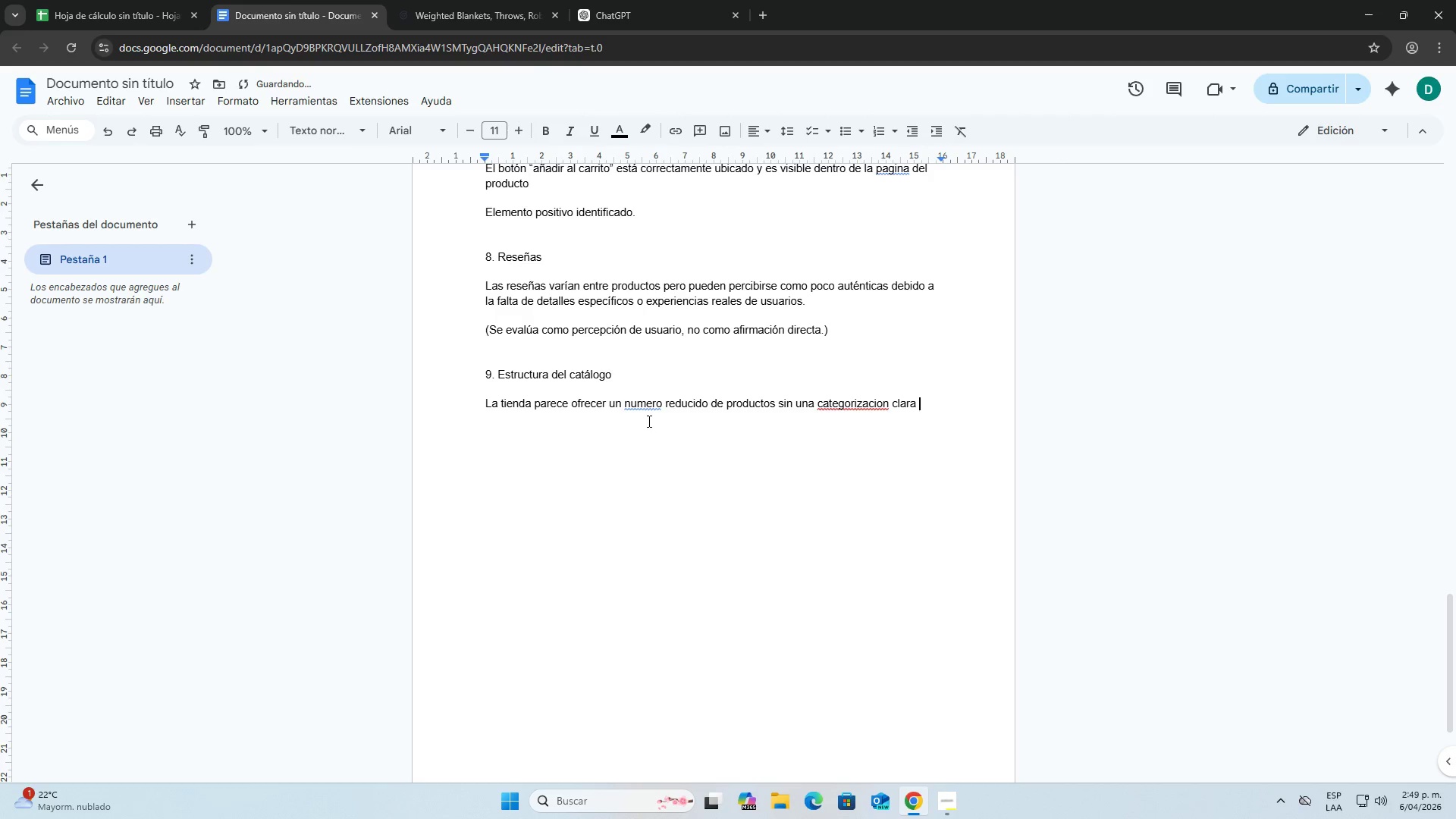 
right_click([646, 401])
 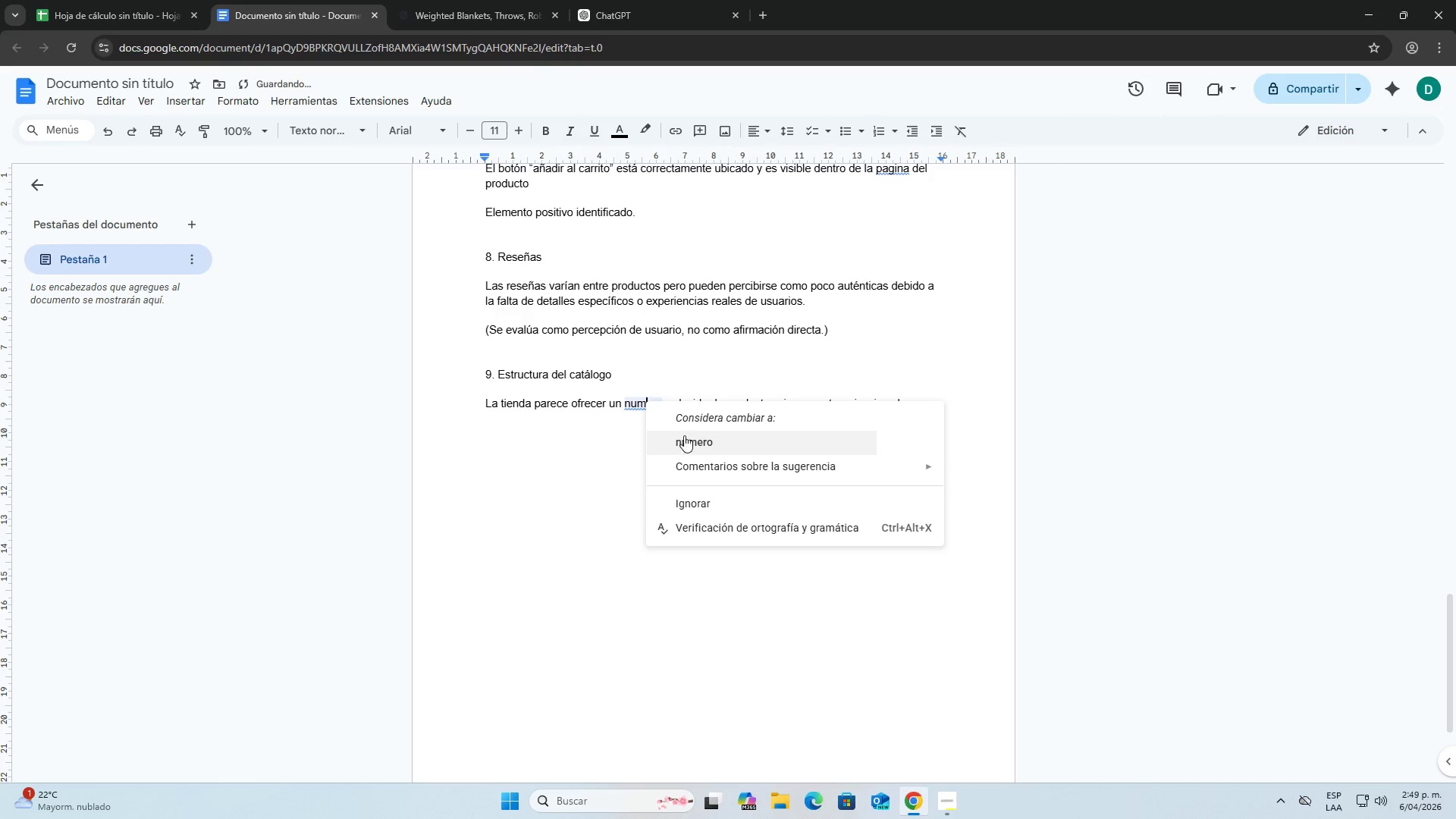 
left_click_drag(start_coordinate=[688, 438], to_coordinate=[692, 438])
 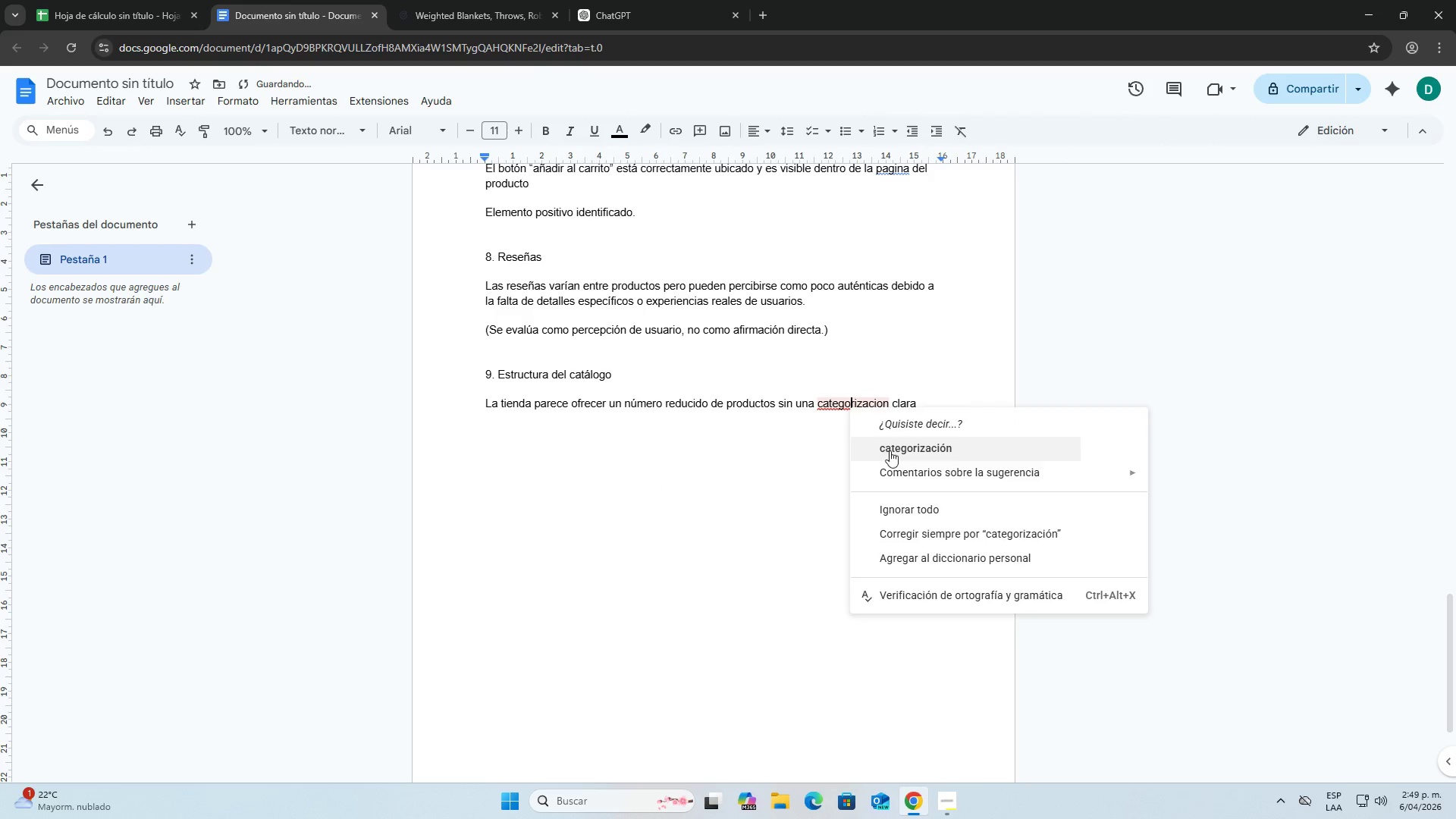 
double_click([946, 407])
 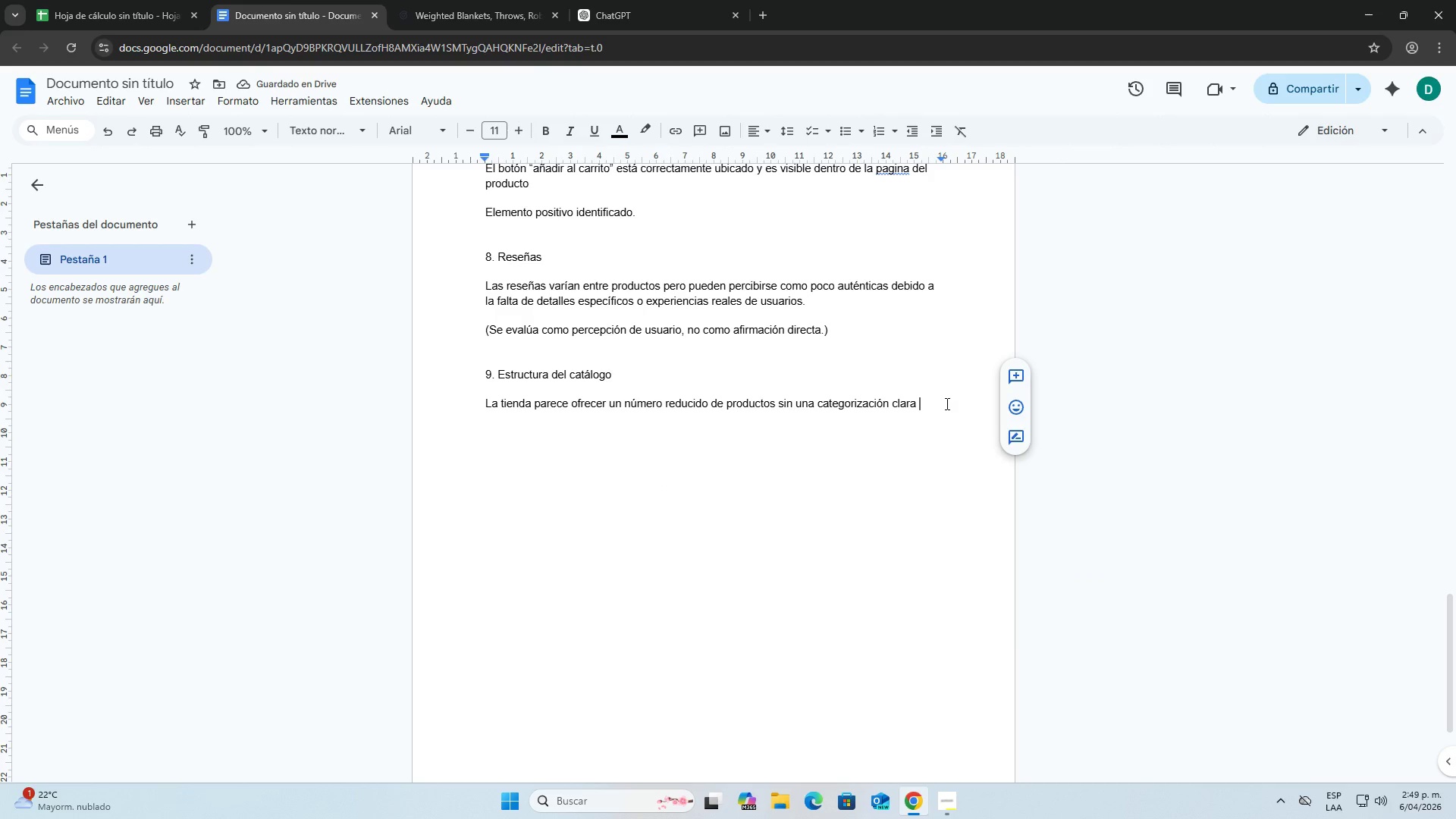 
type(ni filtor)
key(Backspace)
key(Backspace)
type(ros de va)
key(Backspace)
type(navegacion)
 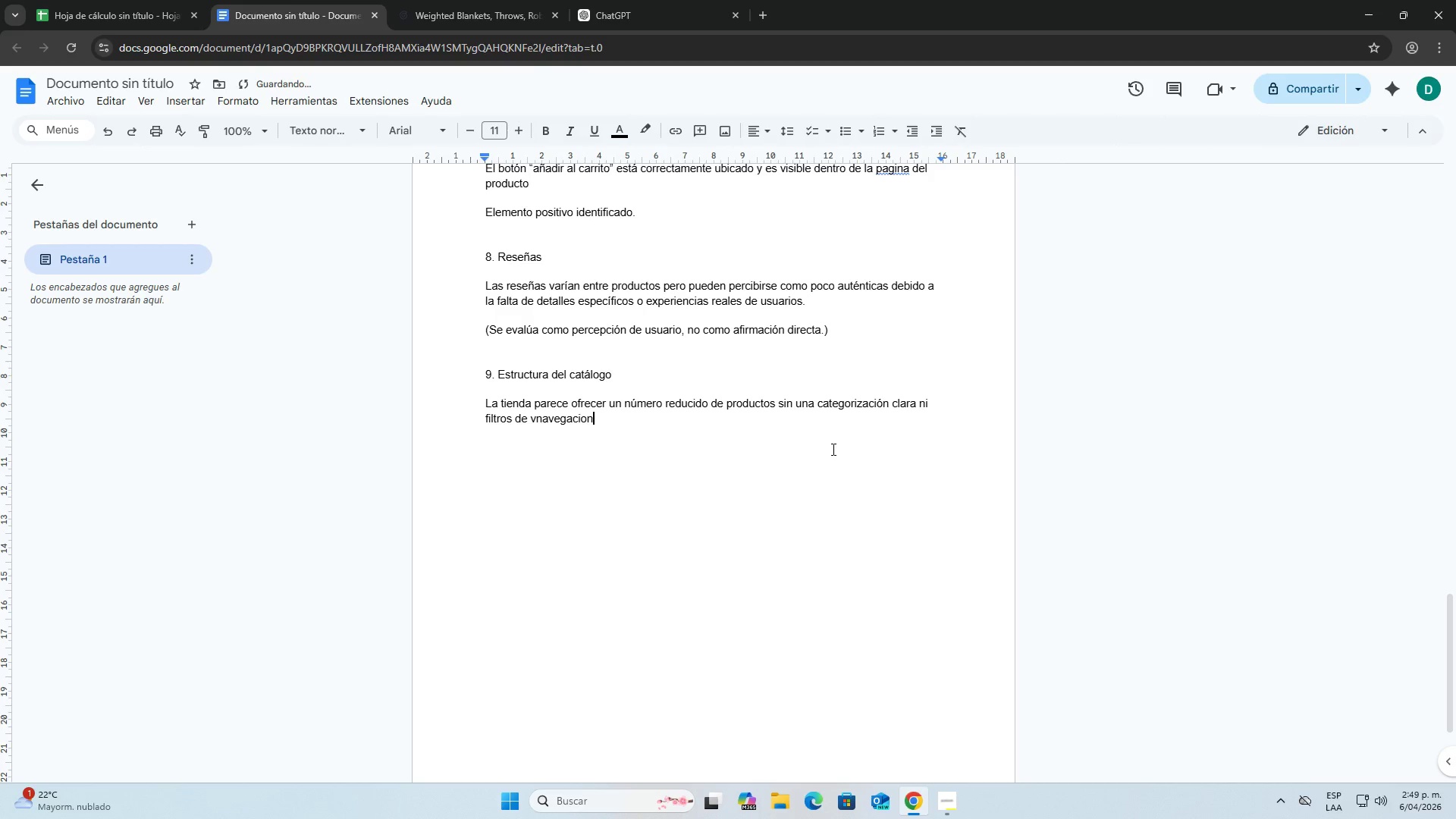 
key(Space)
 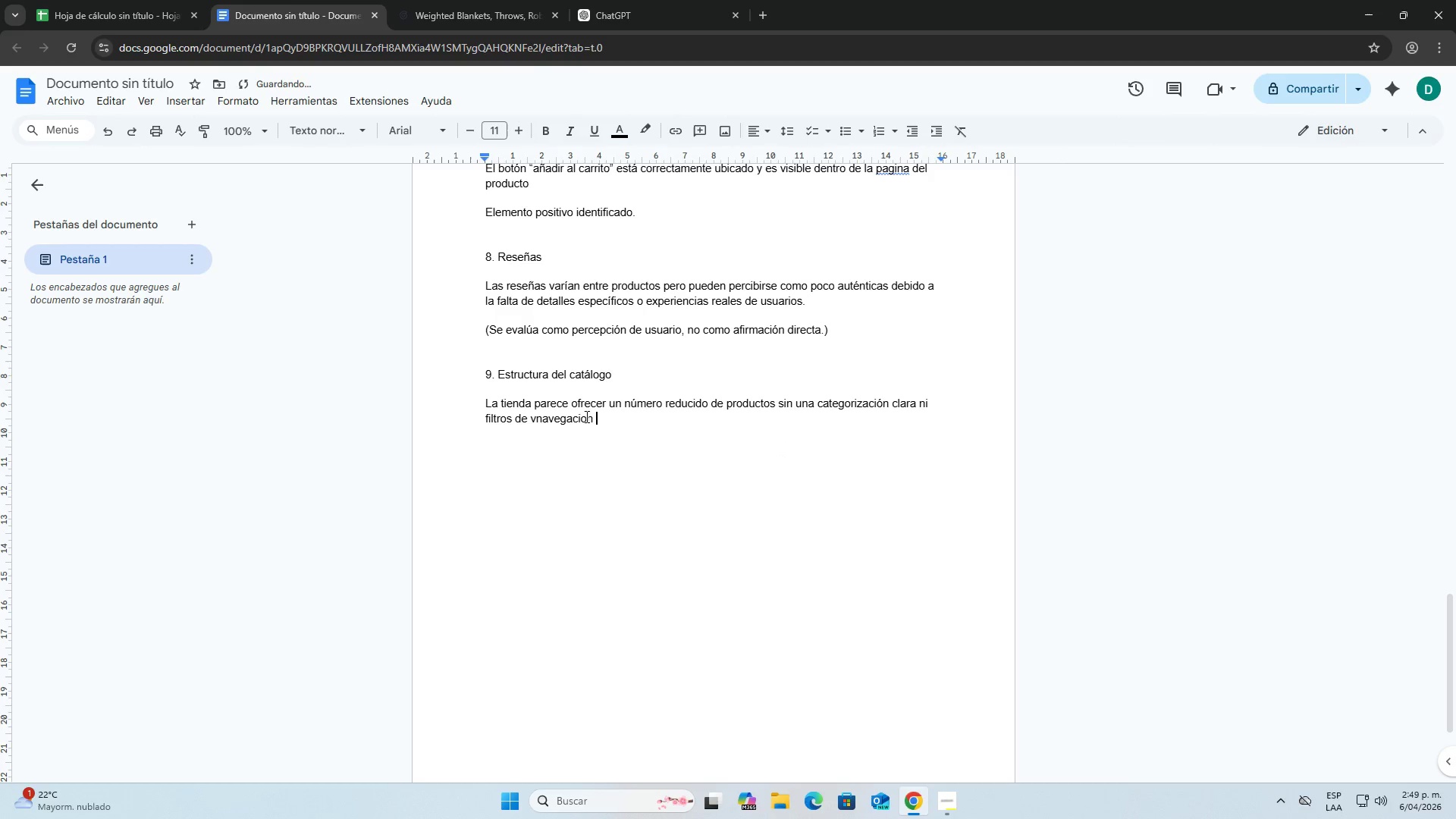 
right_click([585, 416])
 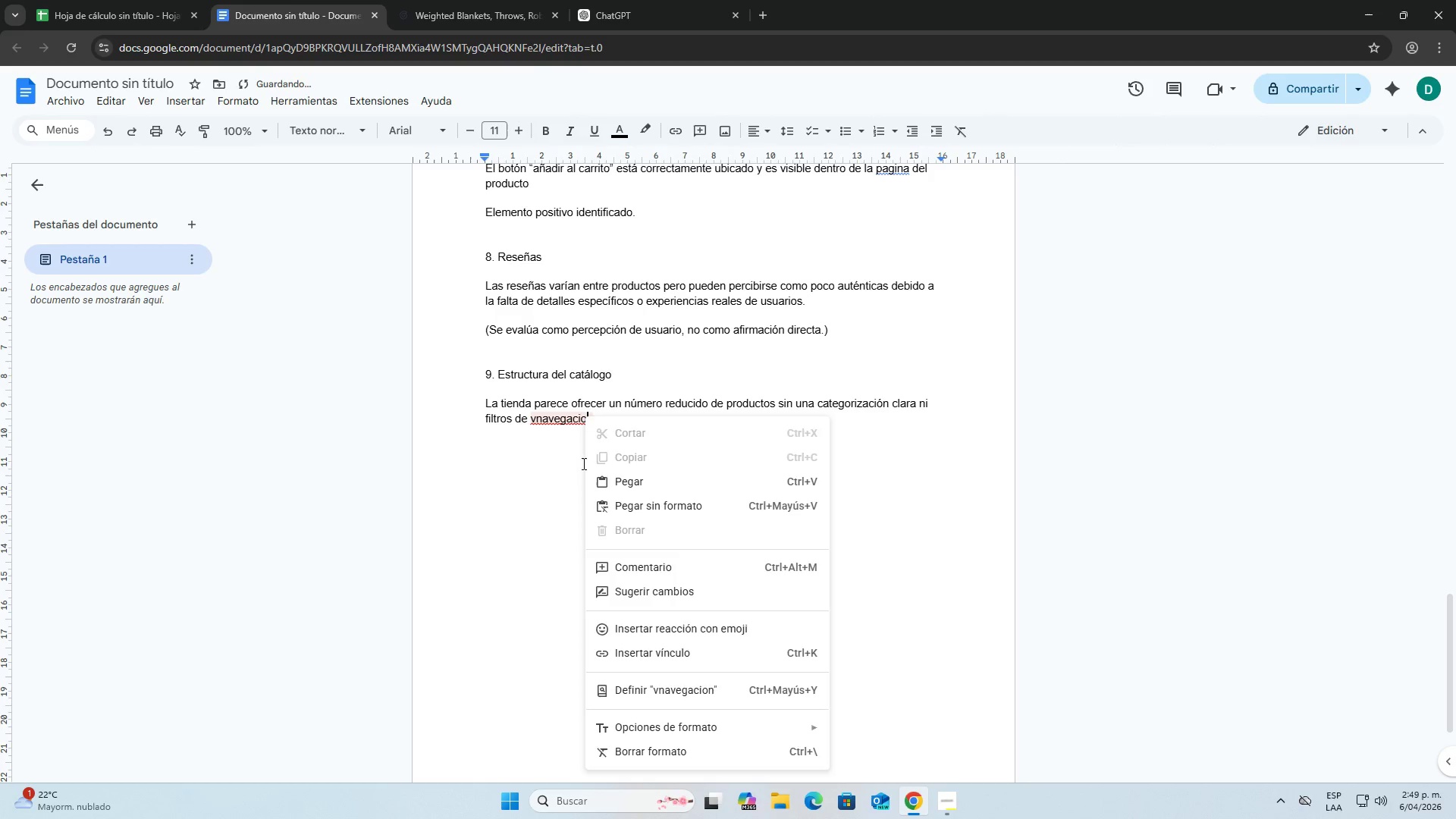 
left_click([580, 463])
 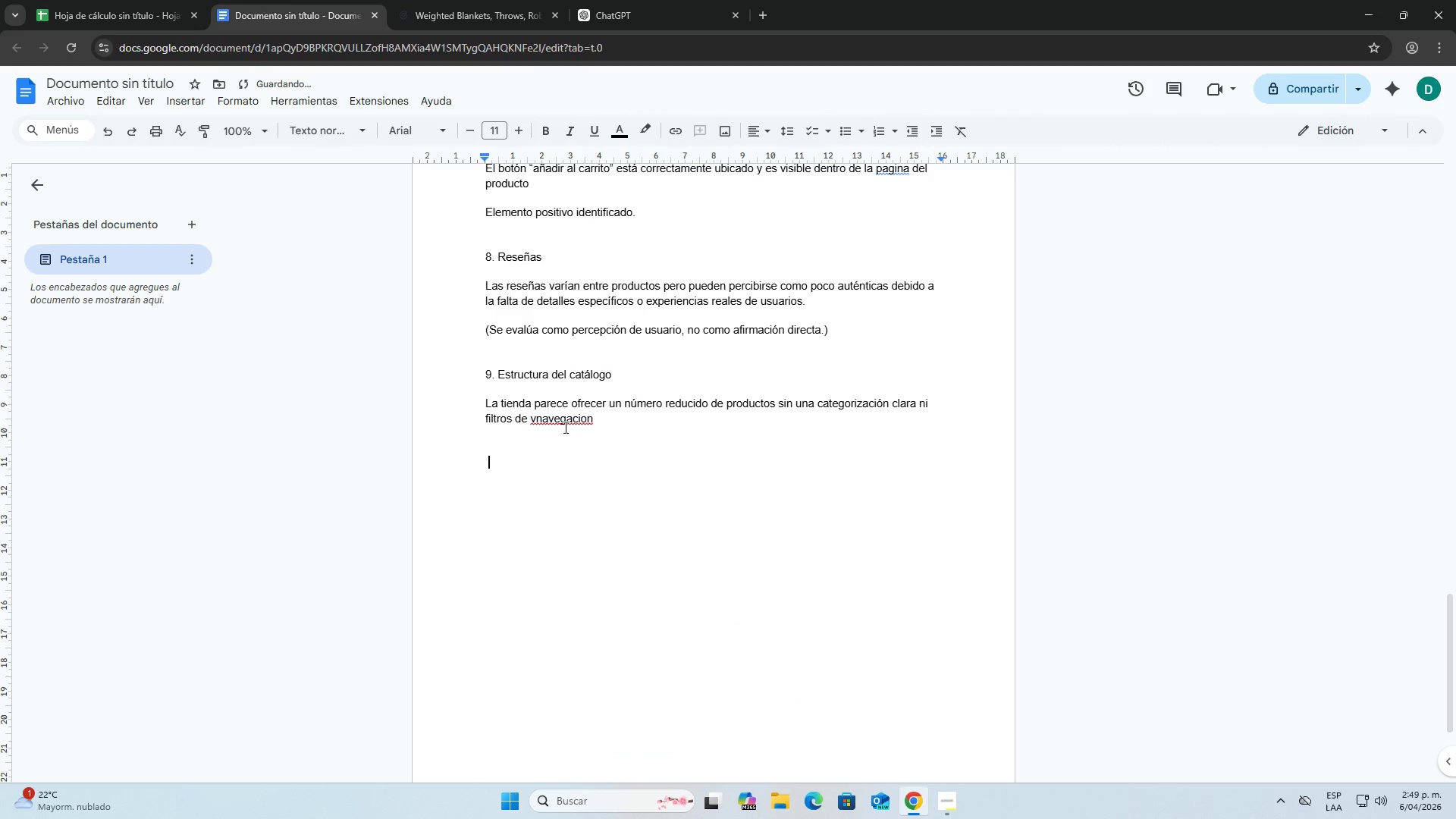 
right_click([564, 420])
 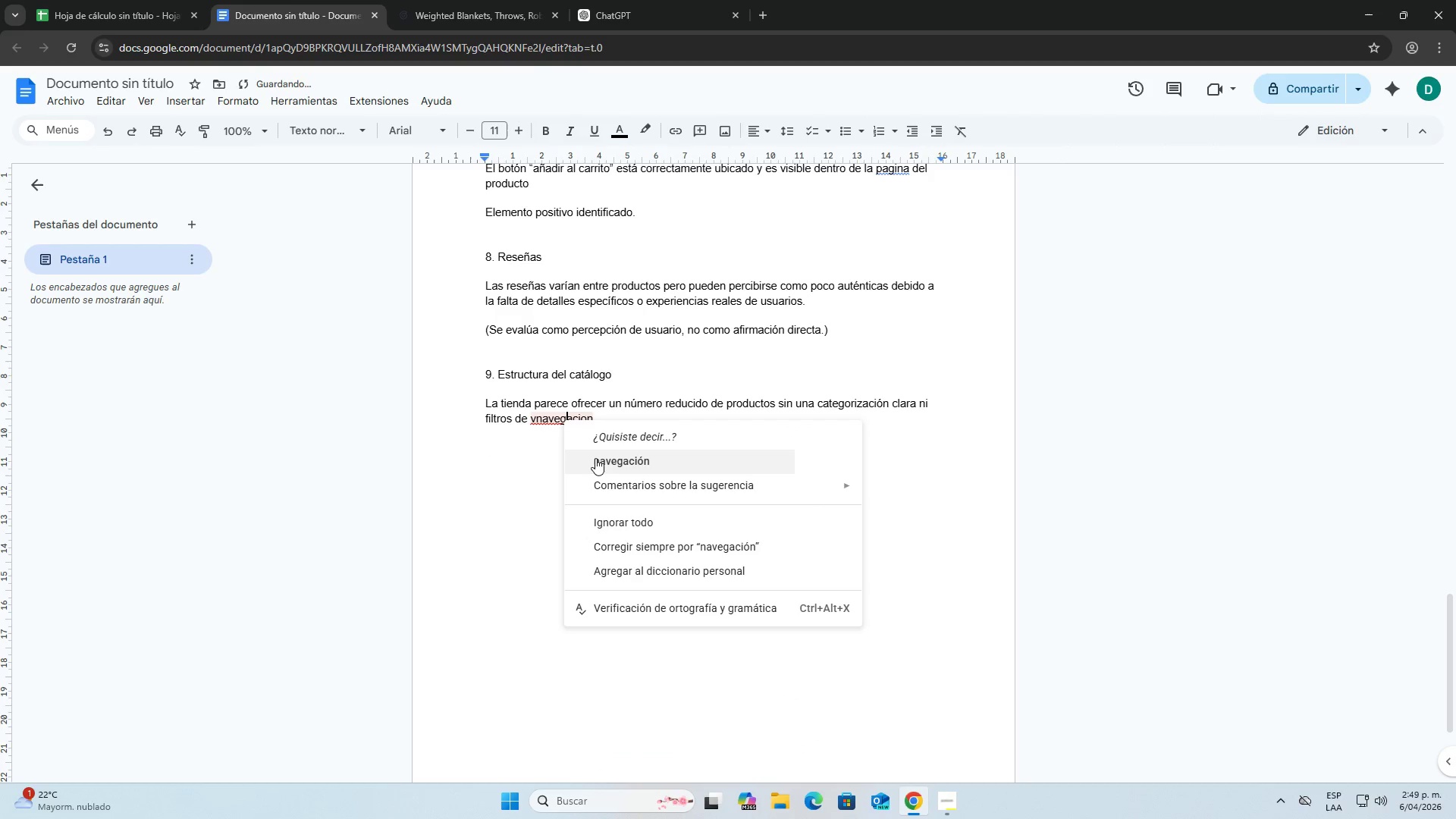 
left_click([598, 460])
 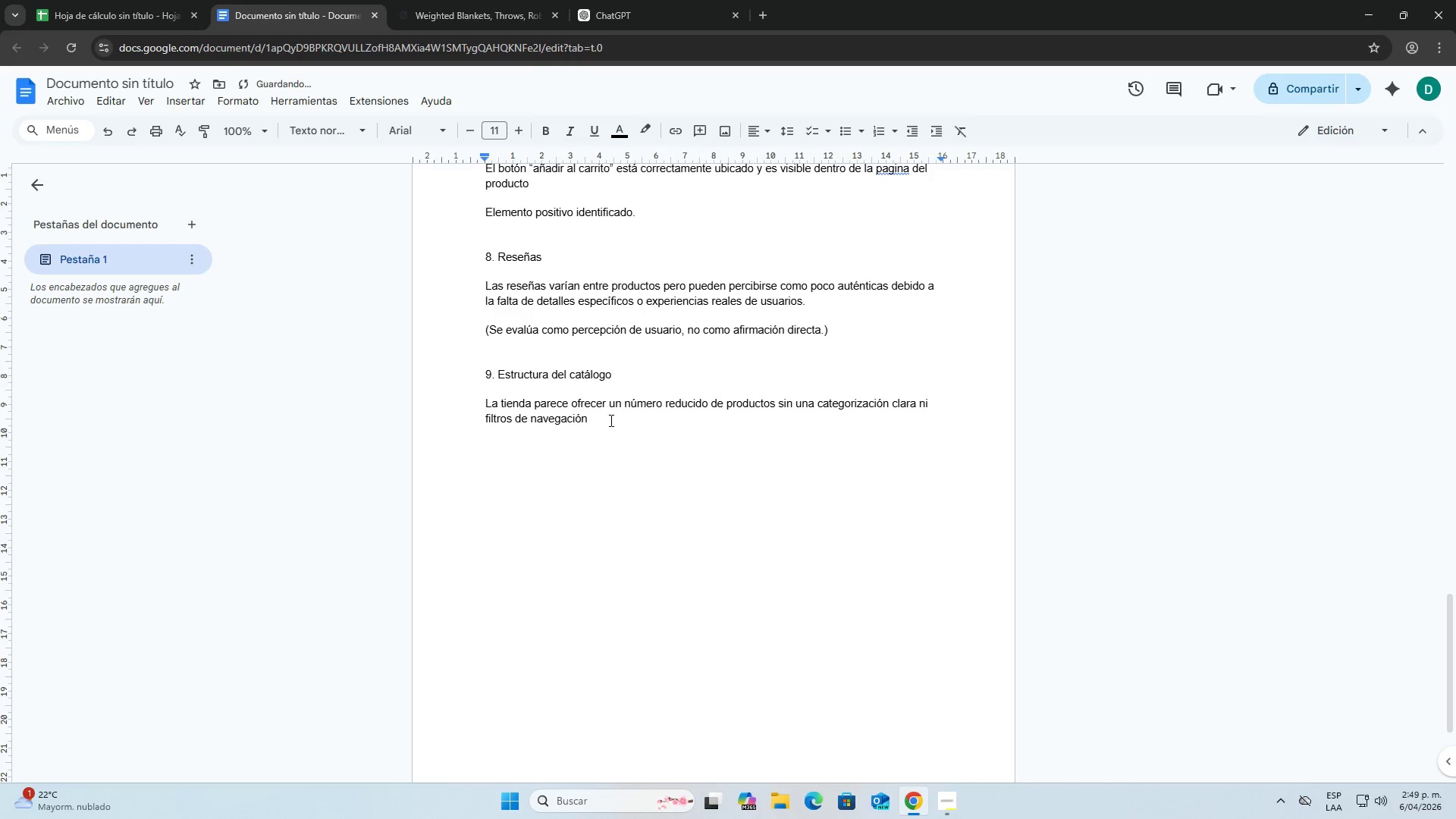 
key(Period)
 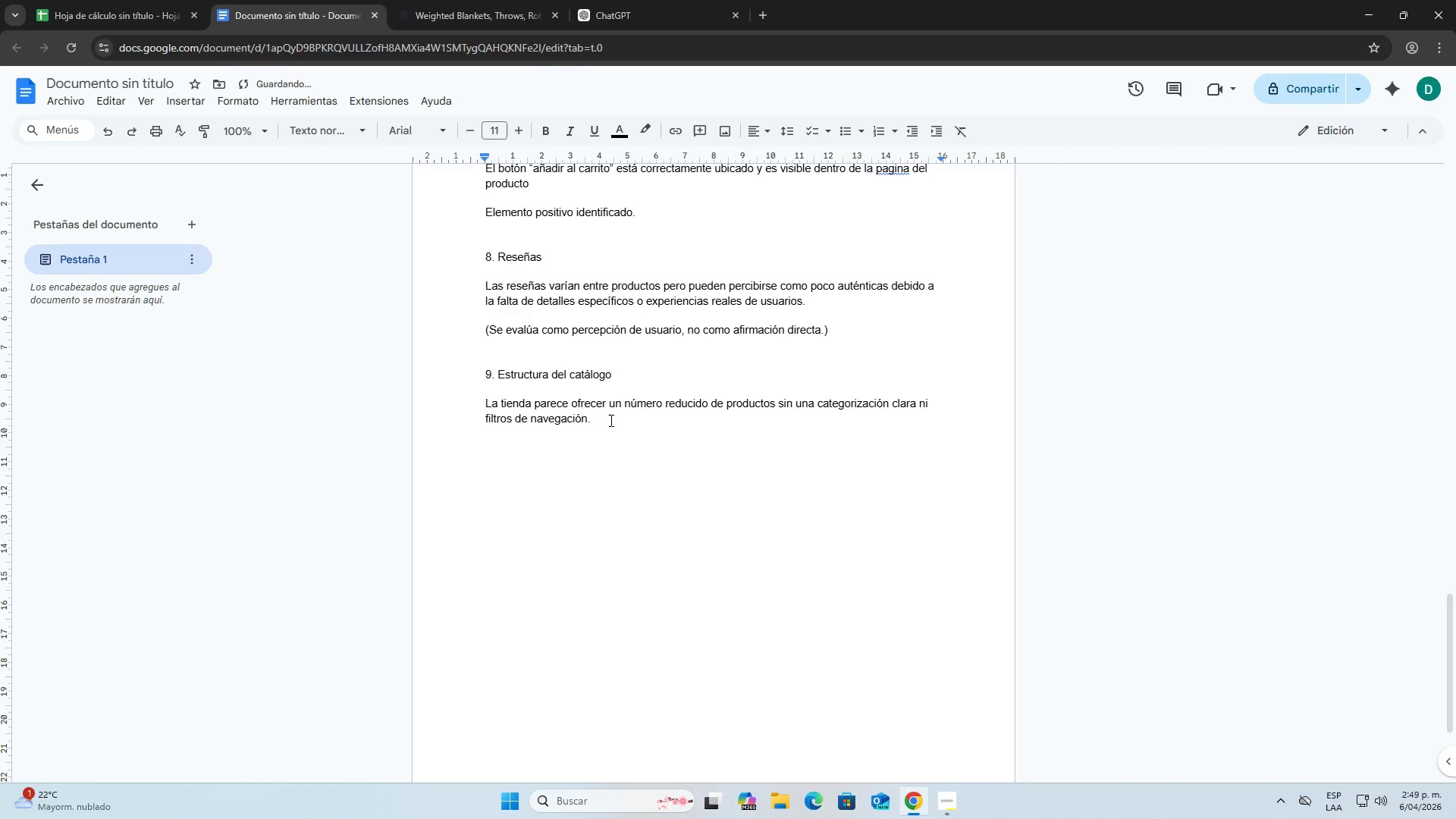 
key(Enter)
 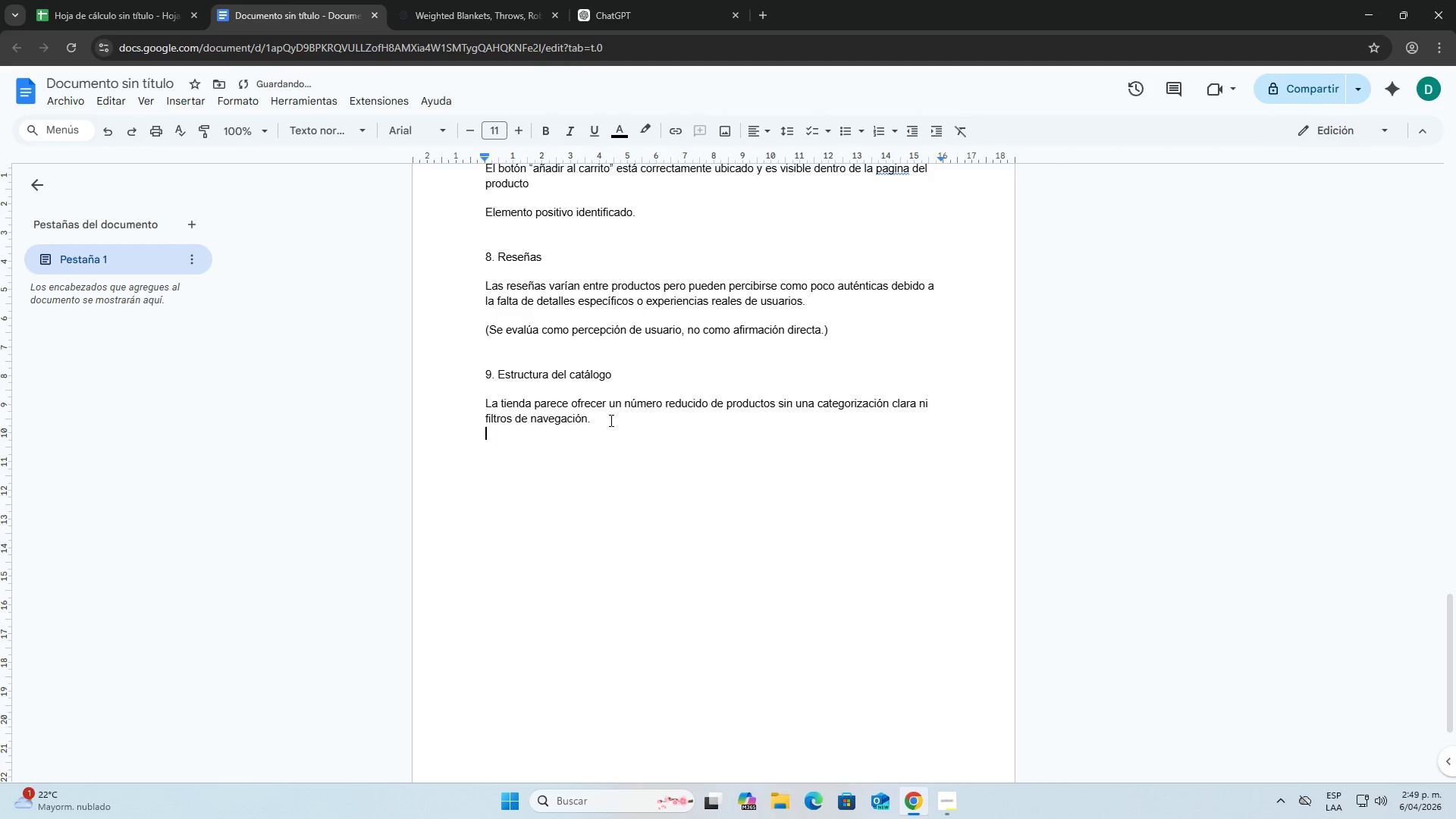 
key(Enter)
 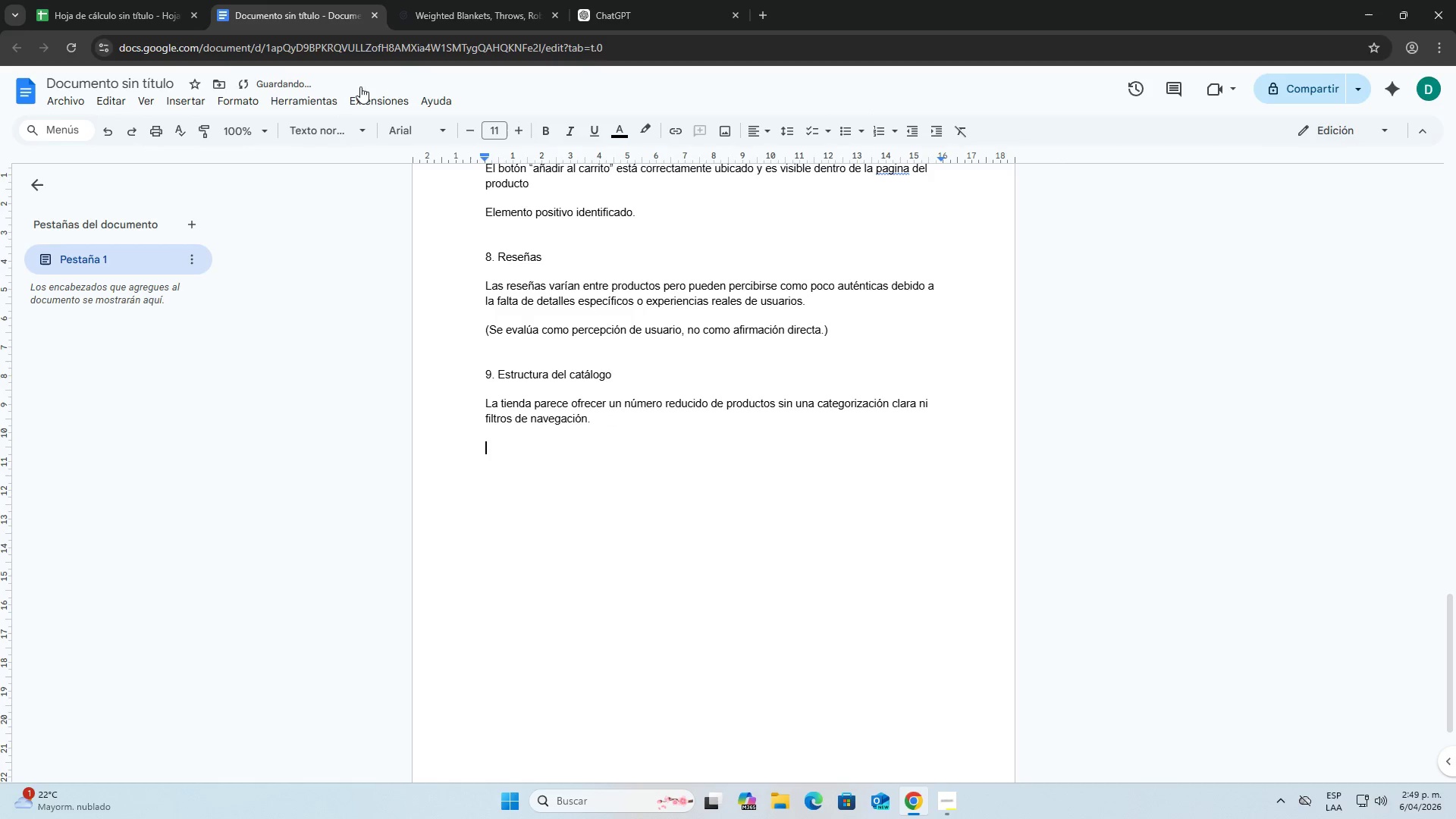 
type(e)
key(Backspace)
type(Esto limita> )
 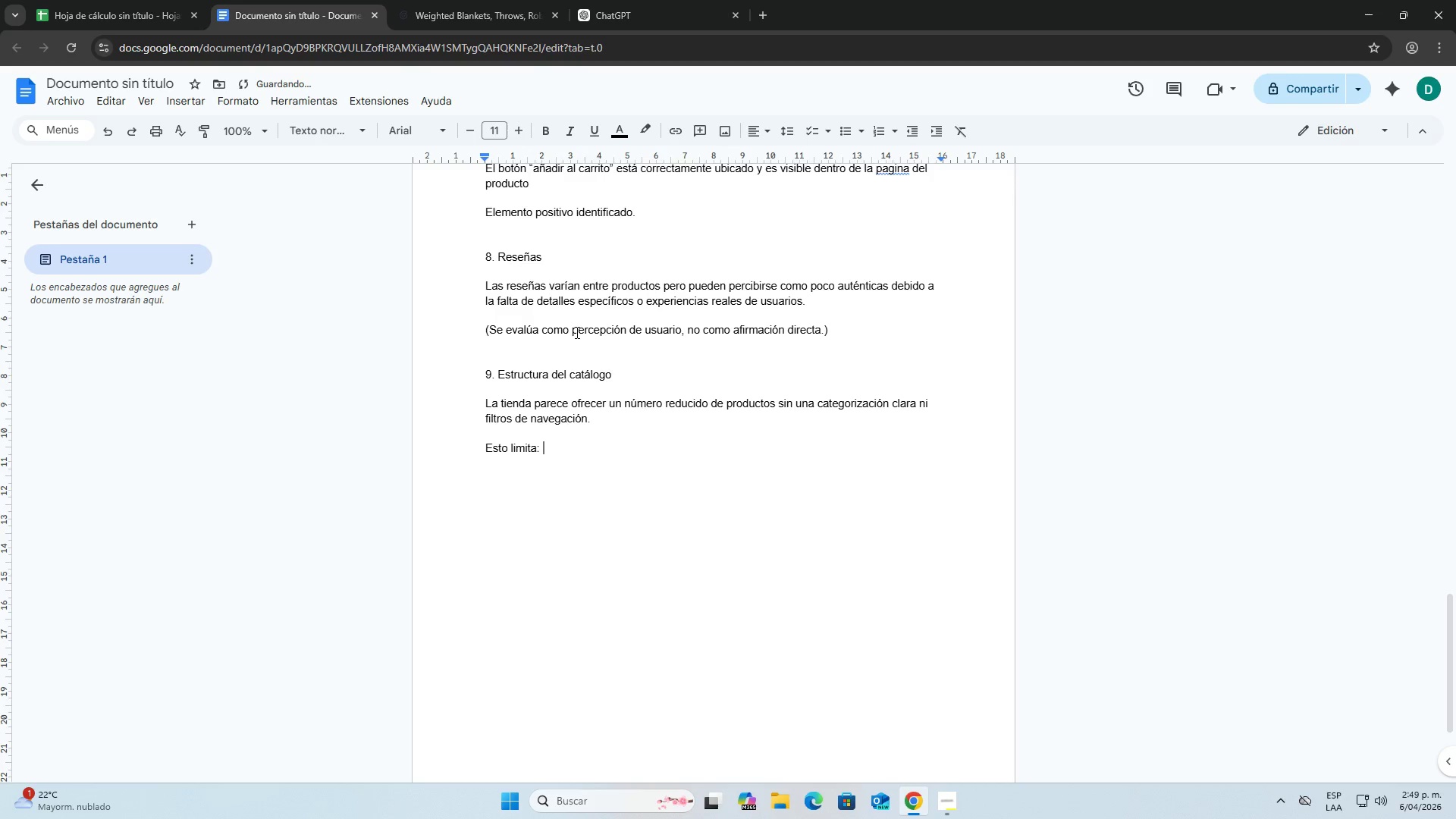 
key(Backspace)
 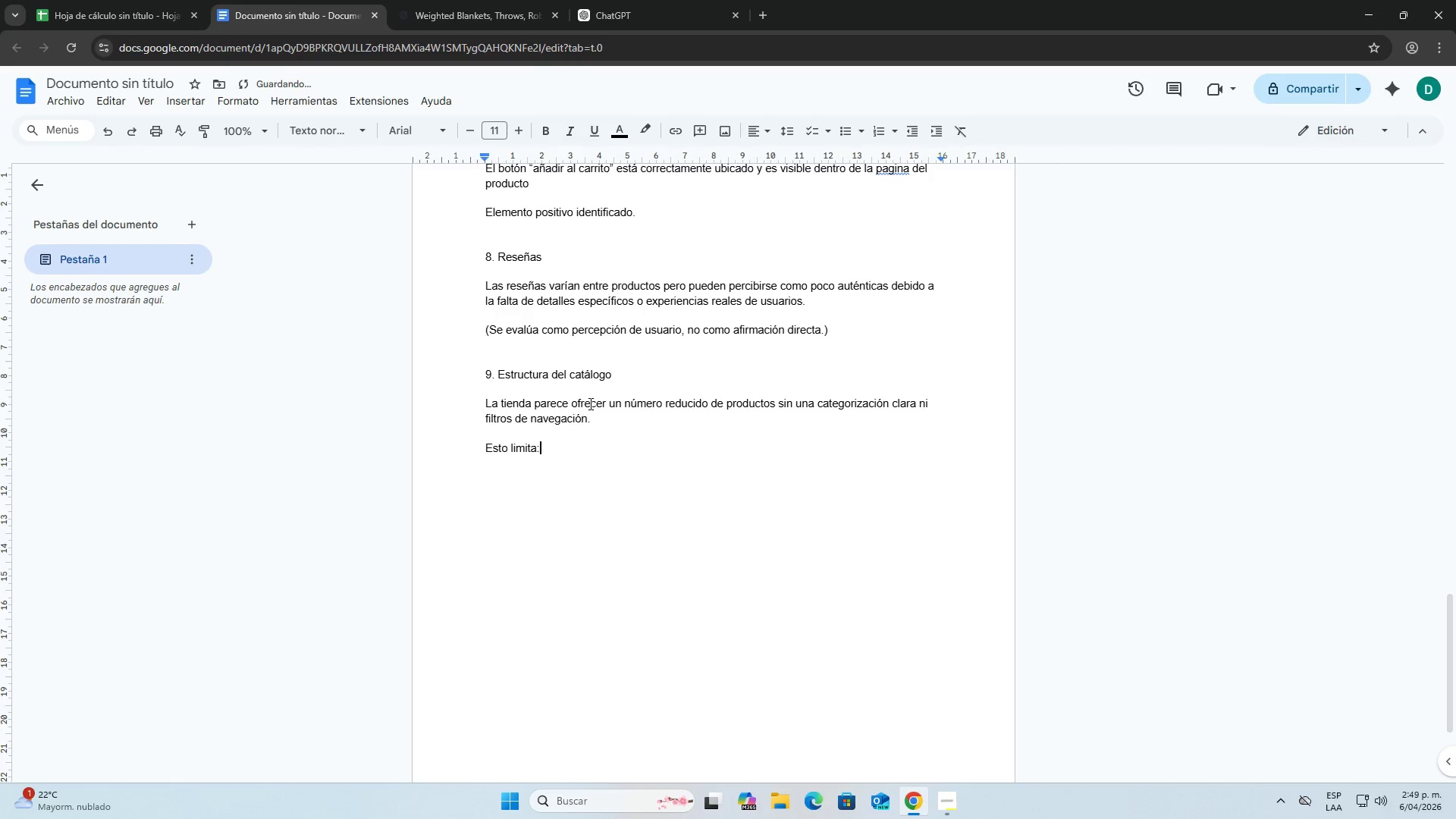 
key(Space)
 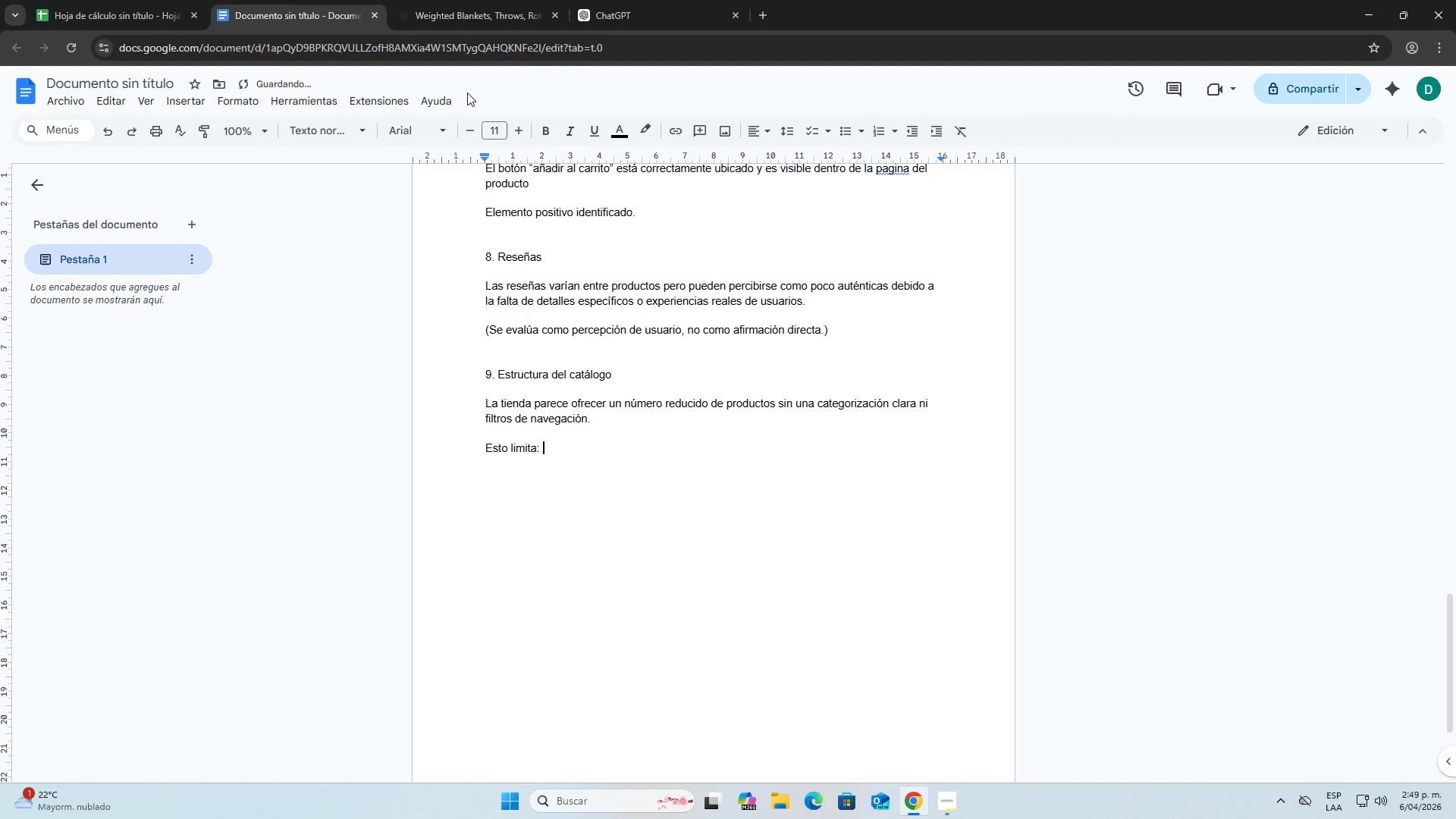 
left_click([473, 0])
 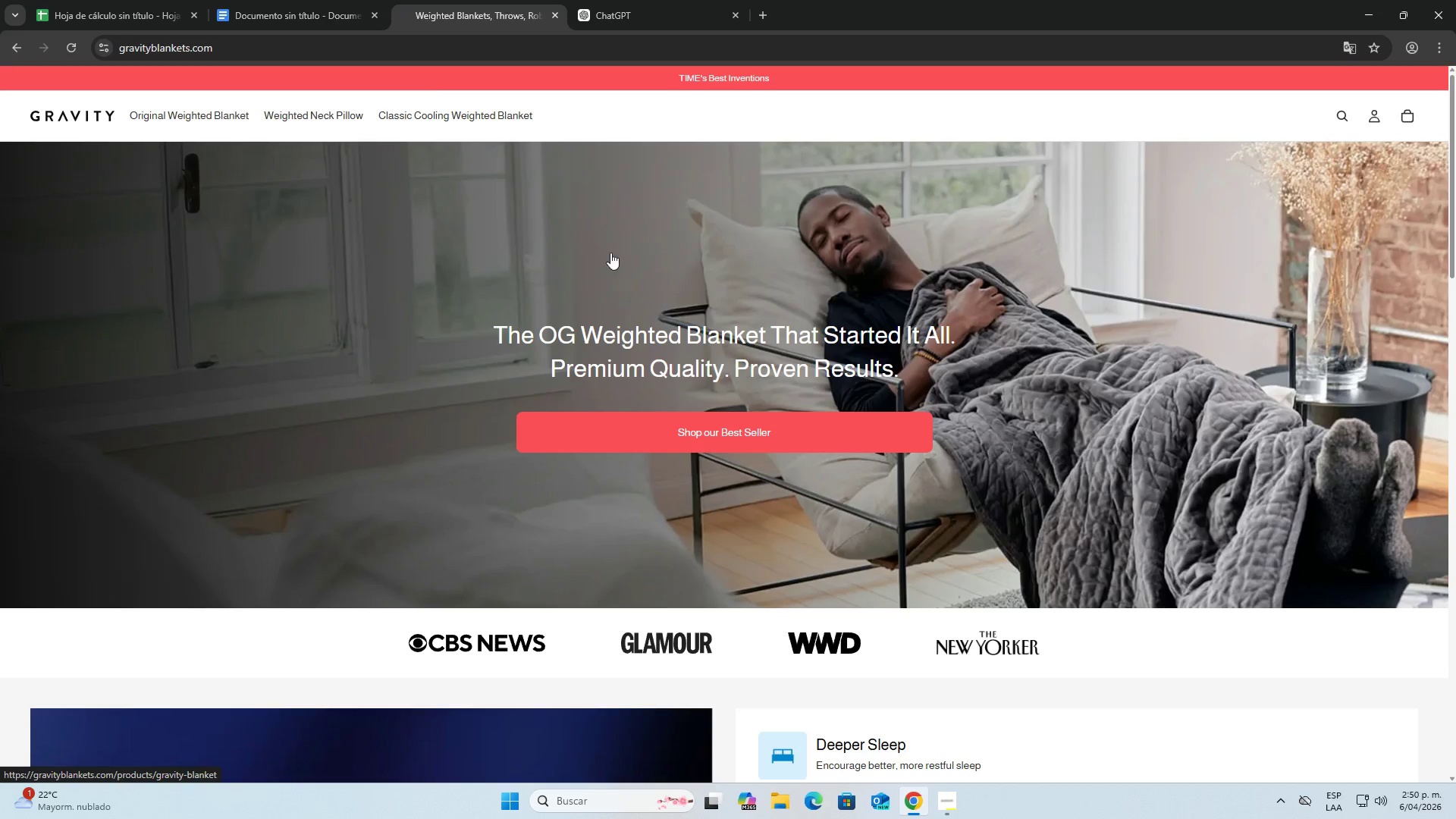 
left_click([305, 0])
 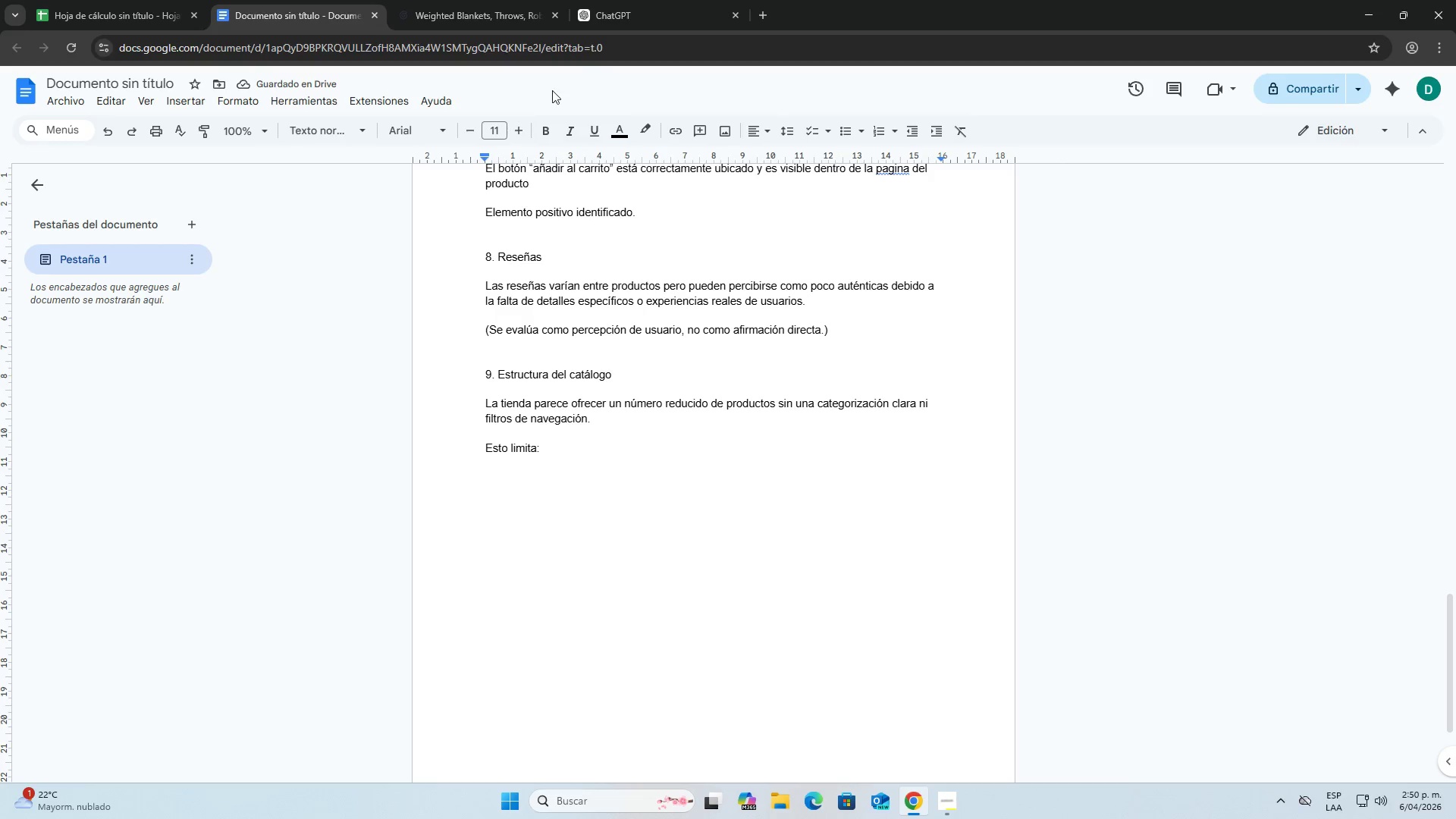 
left_click([518, 15])
 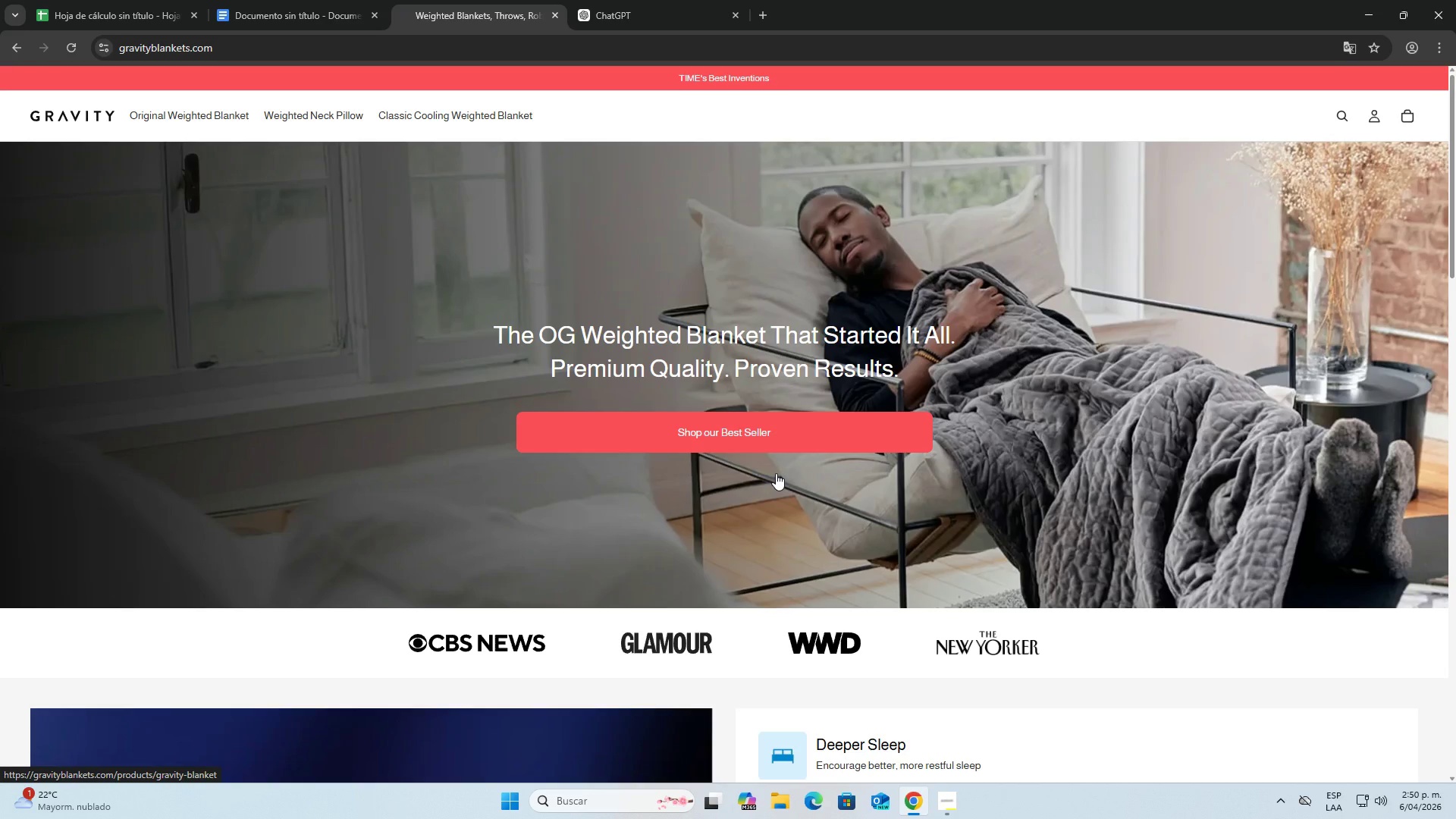 
left_click([325, 0])
 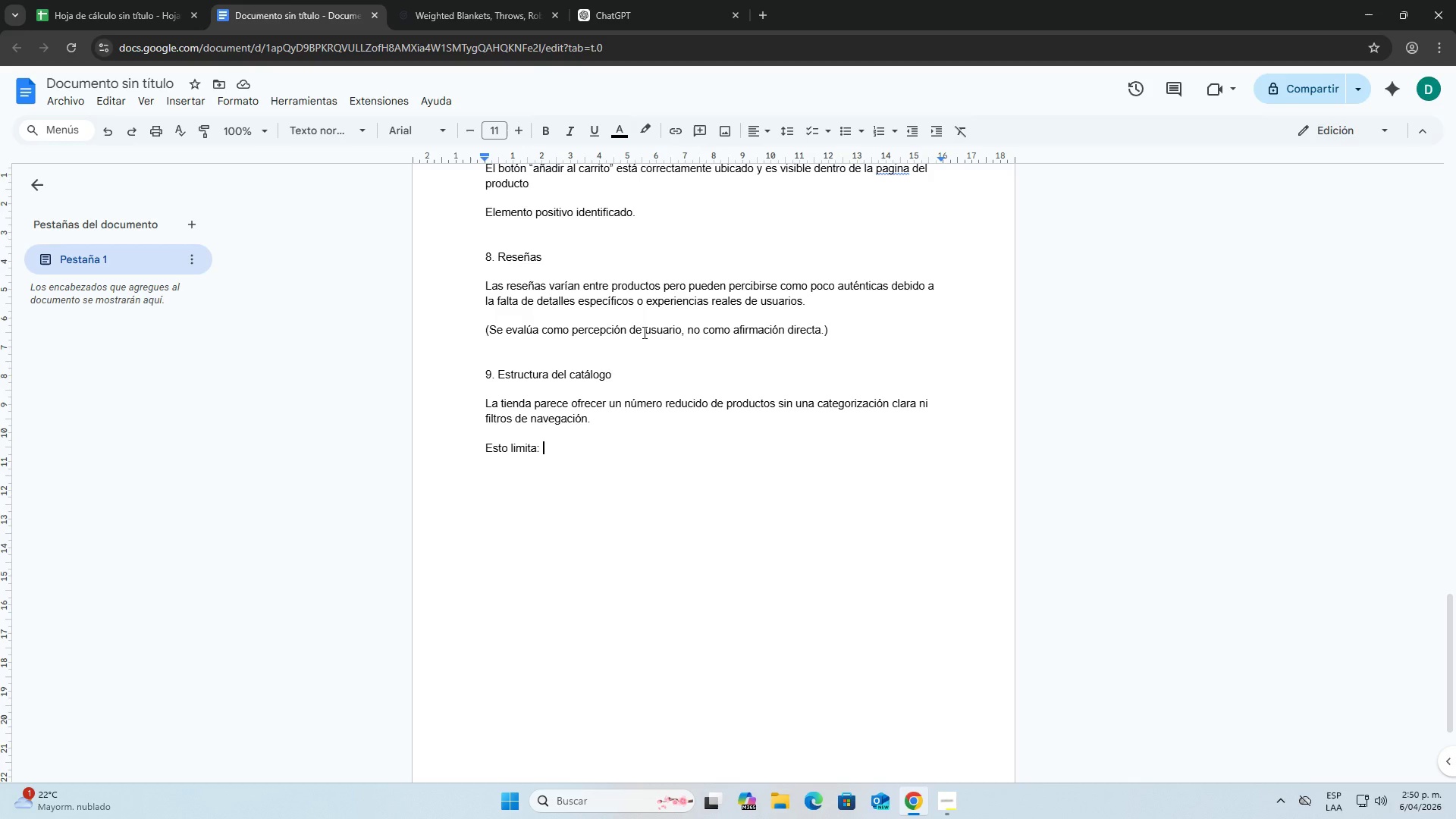 
key(Enter)
 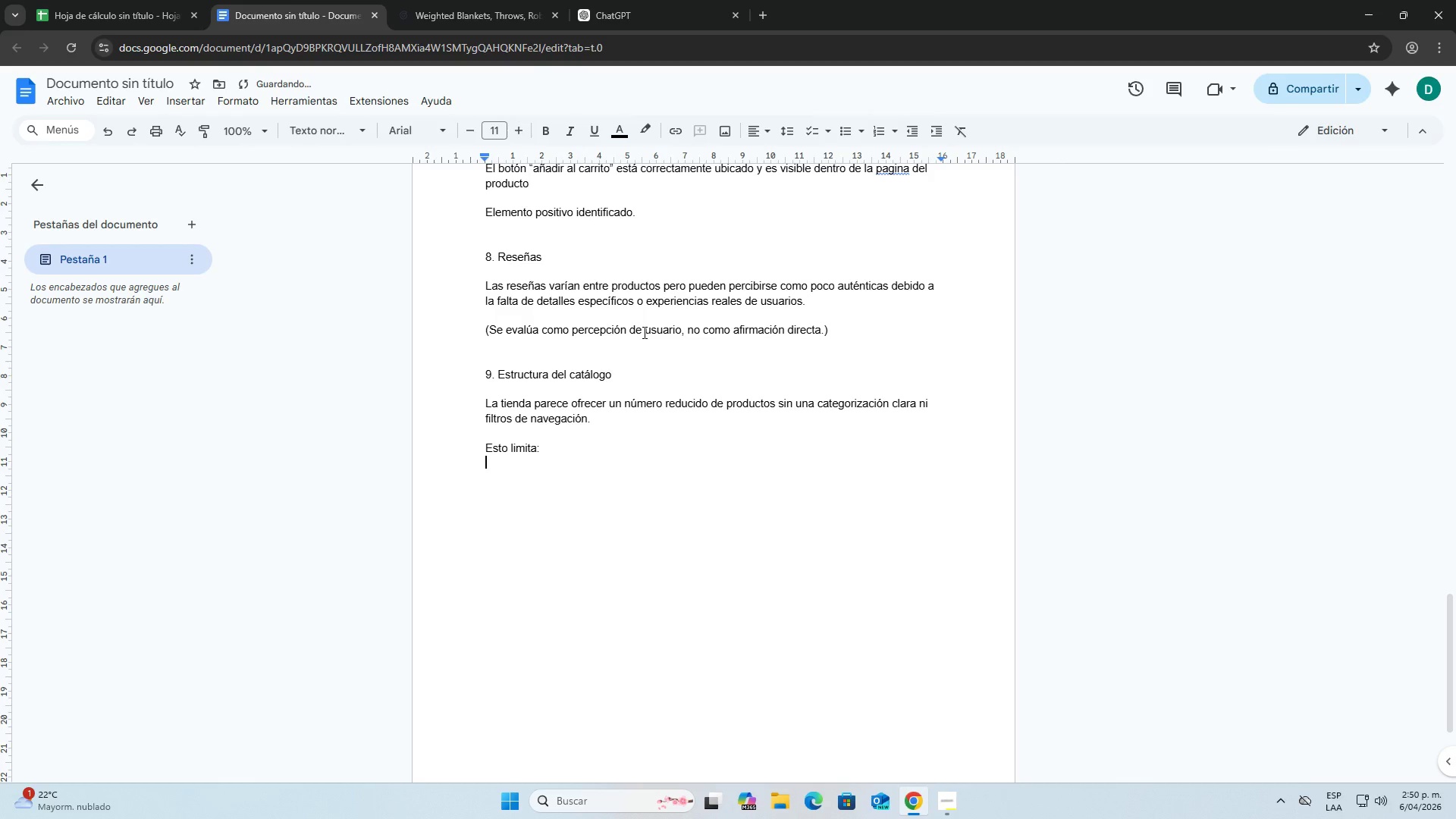 
key(Backspace)
 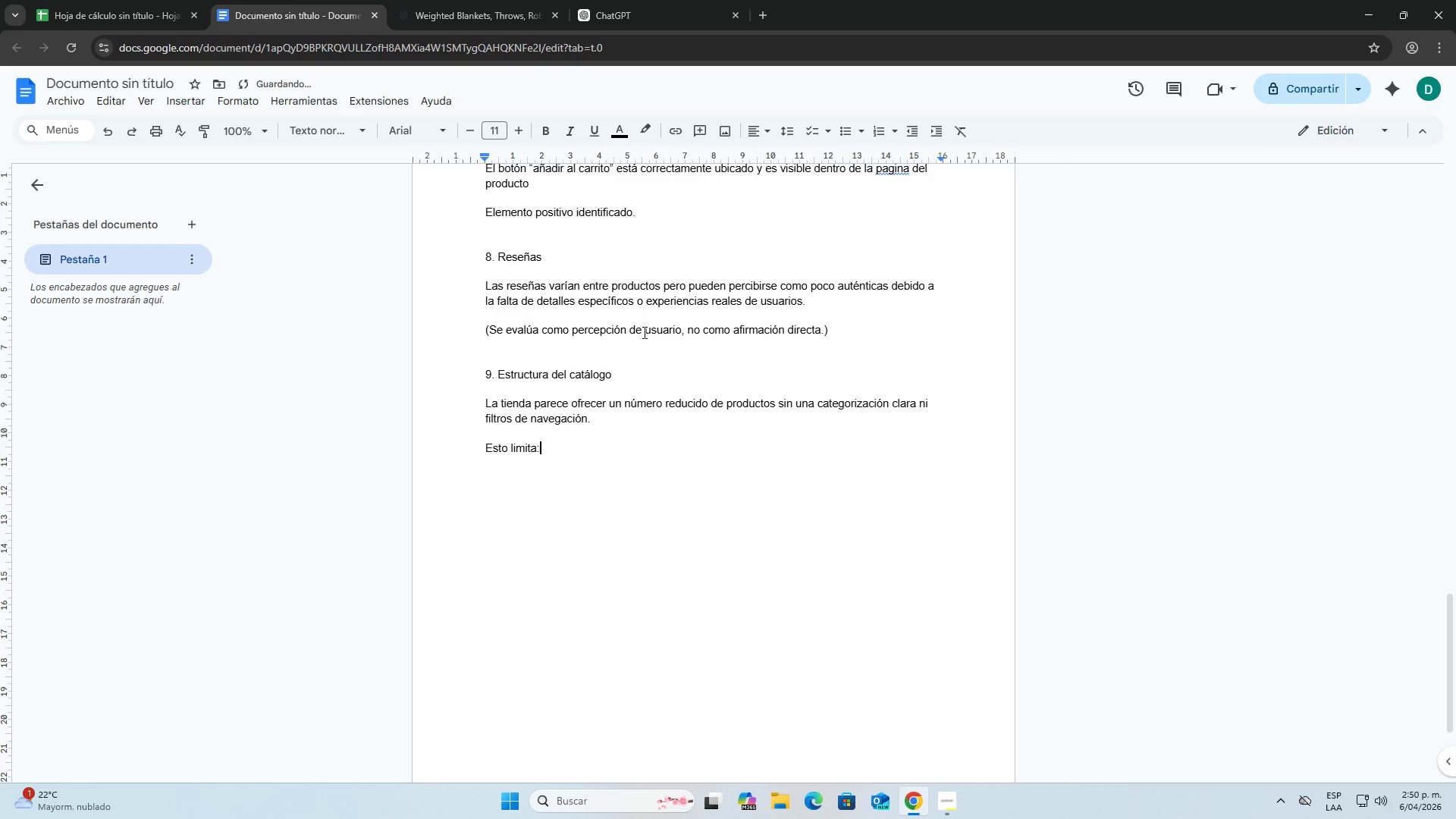 
key(Backspace)
 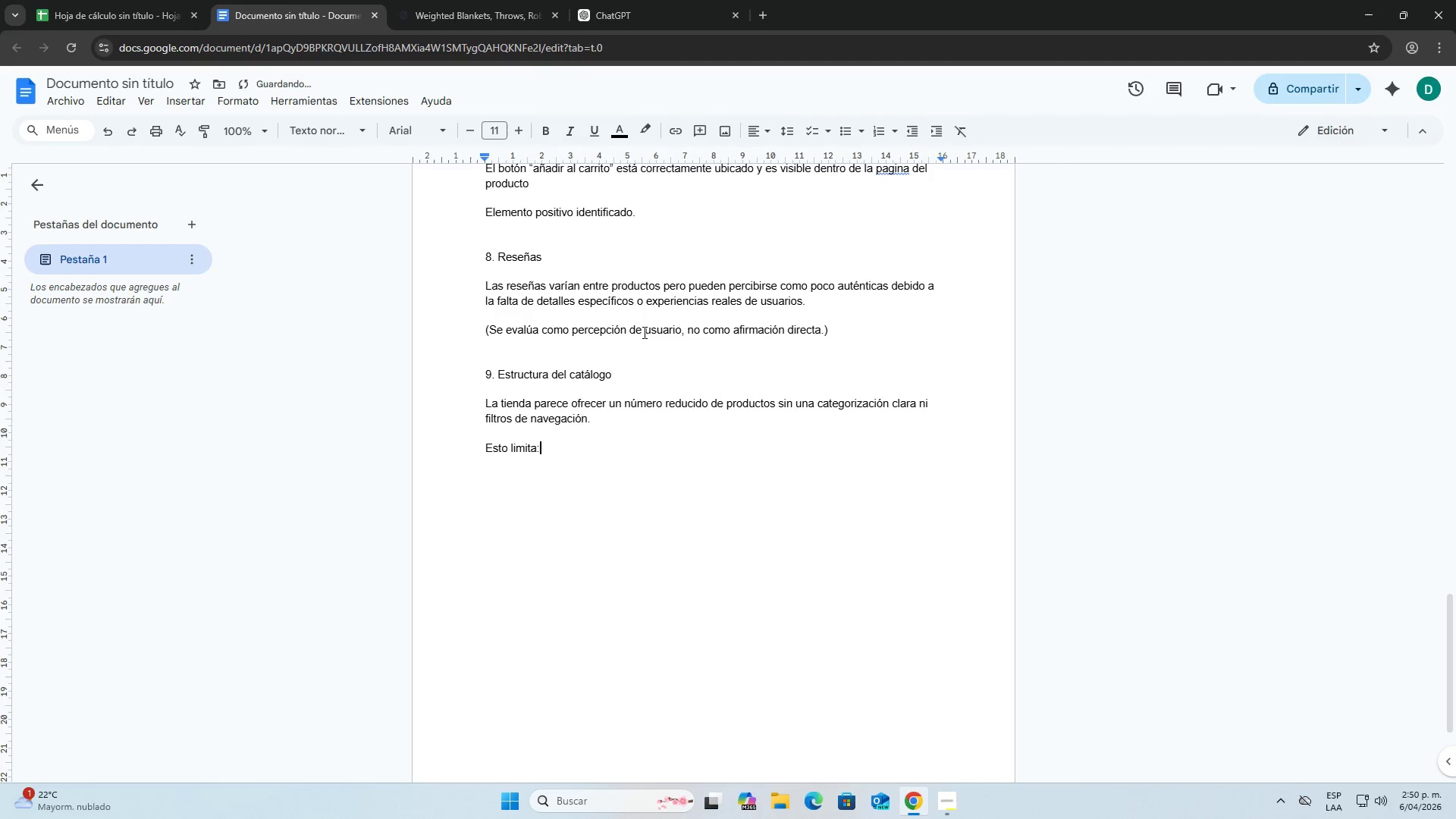 
key(Enter)
 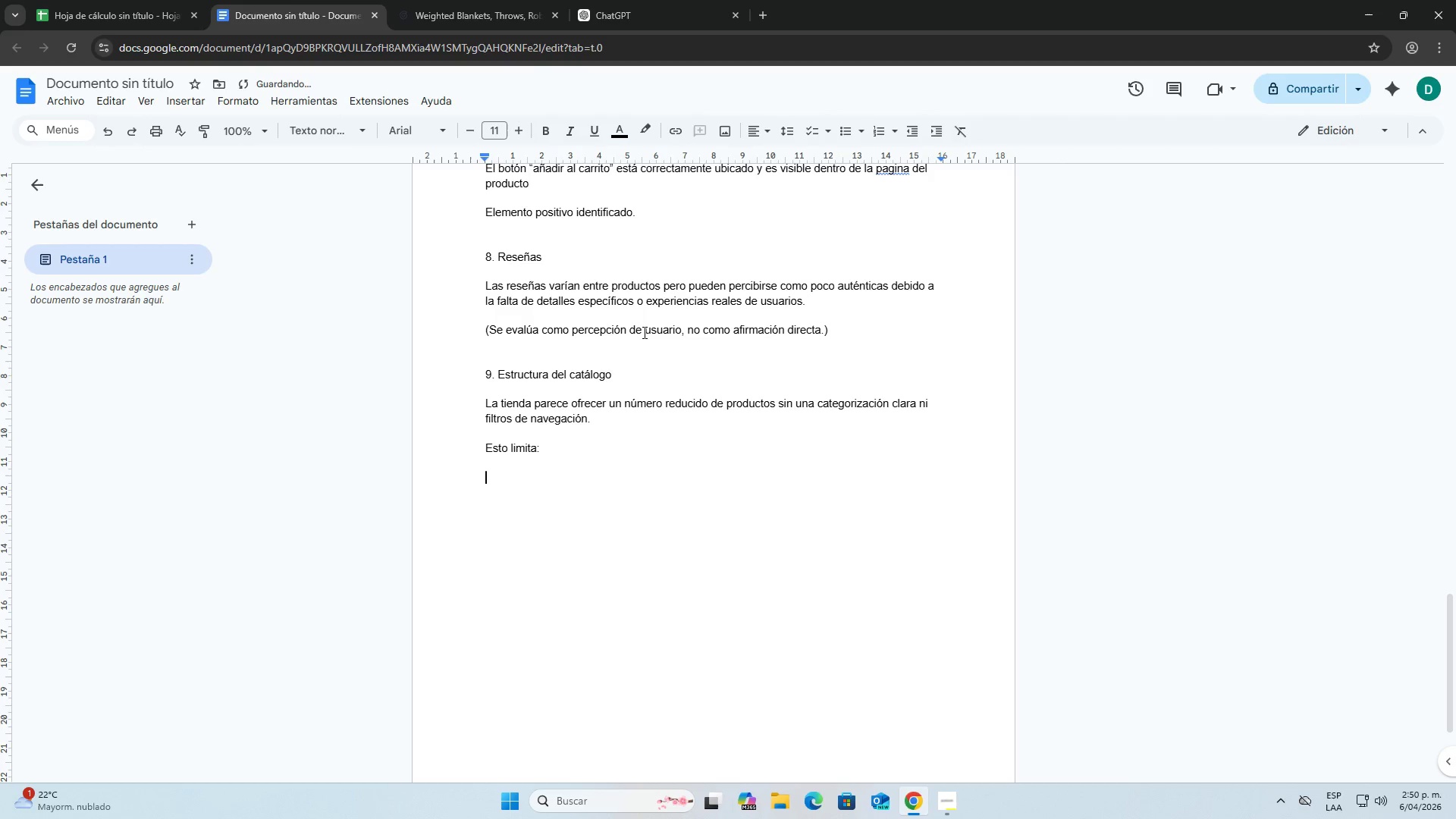 
key(Enter)
 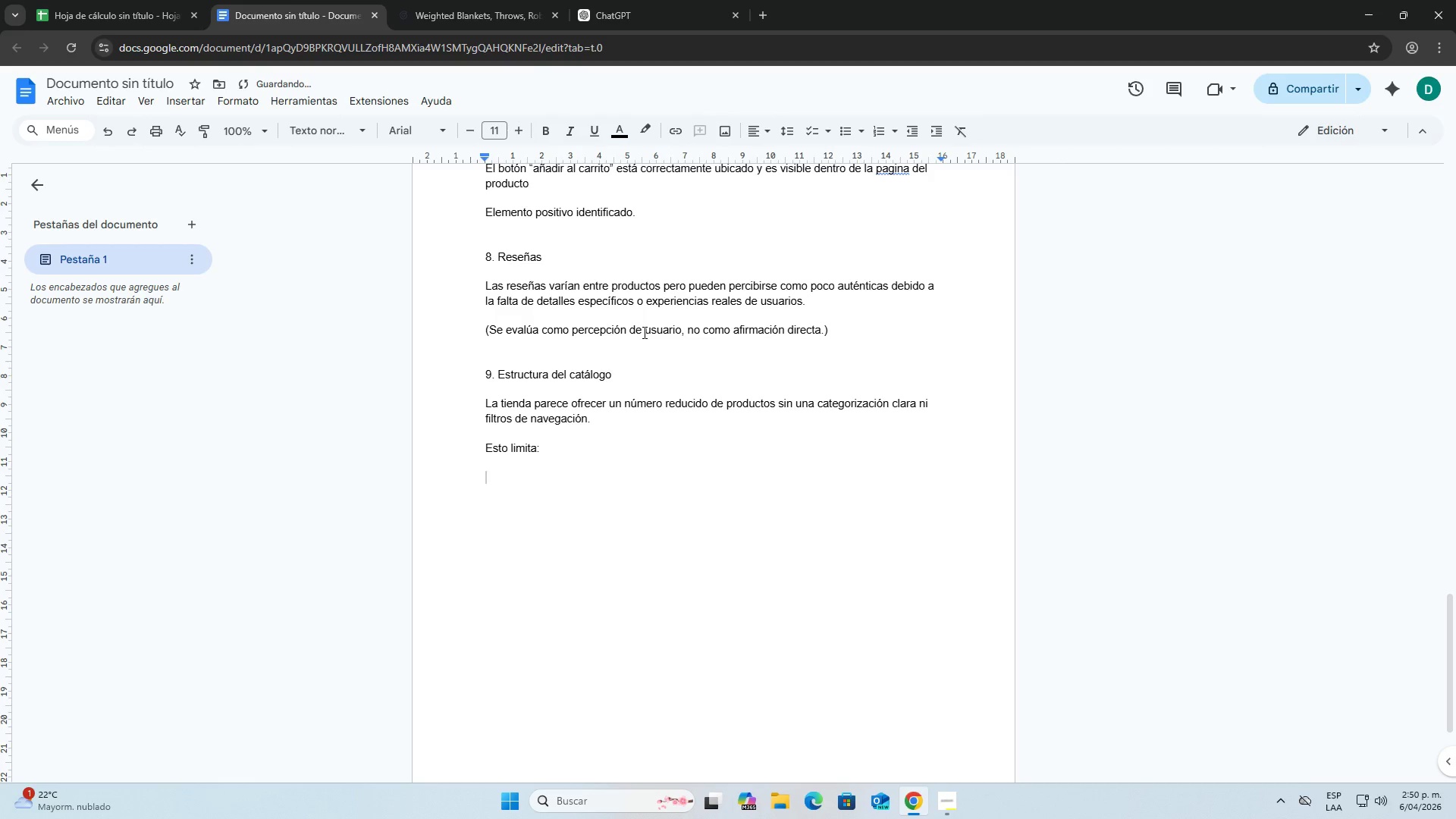 
type(El descubrimiento de productos)
 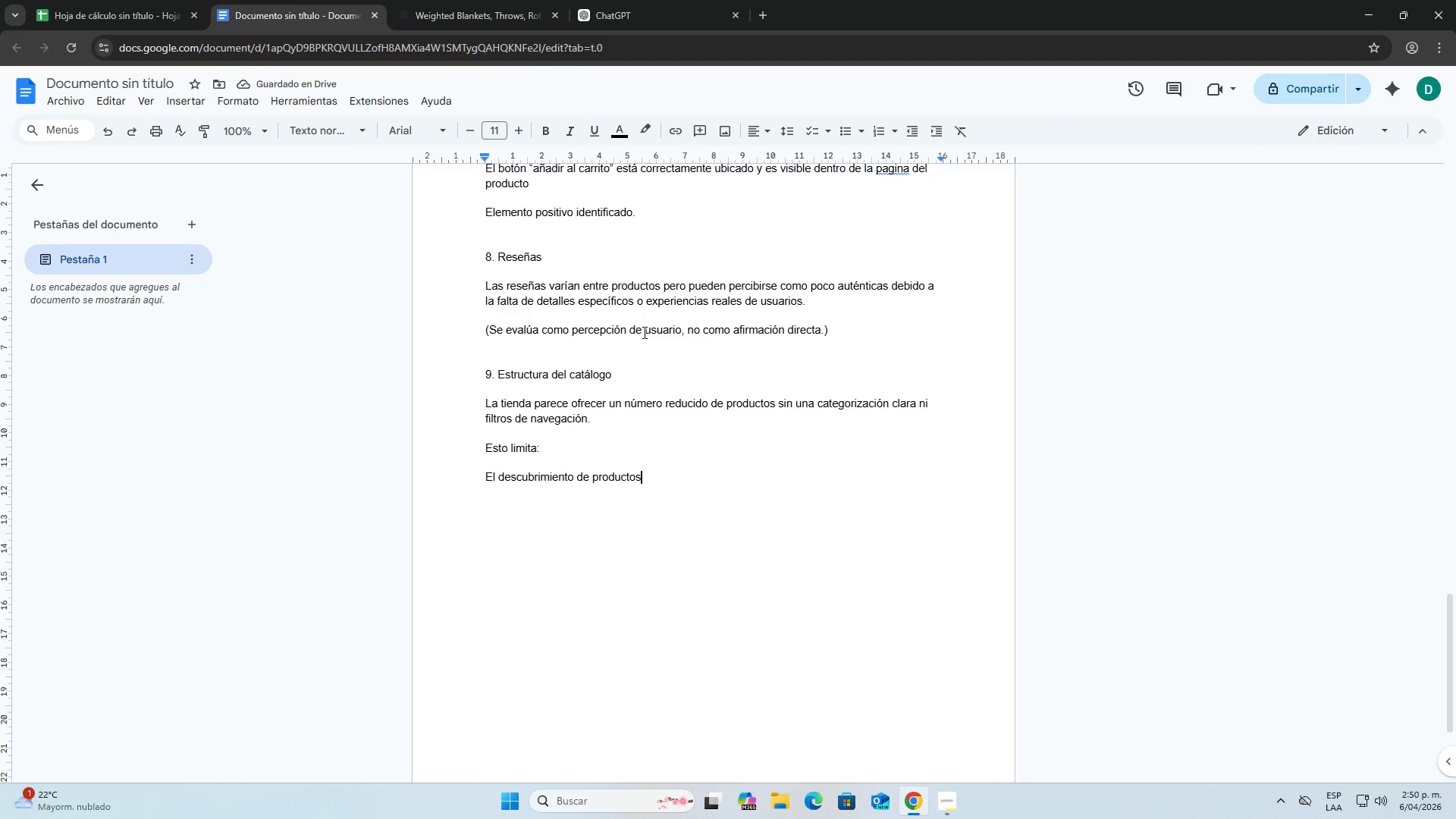 
wait(5.02)
 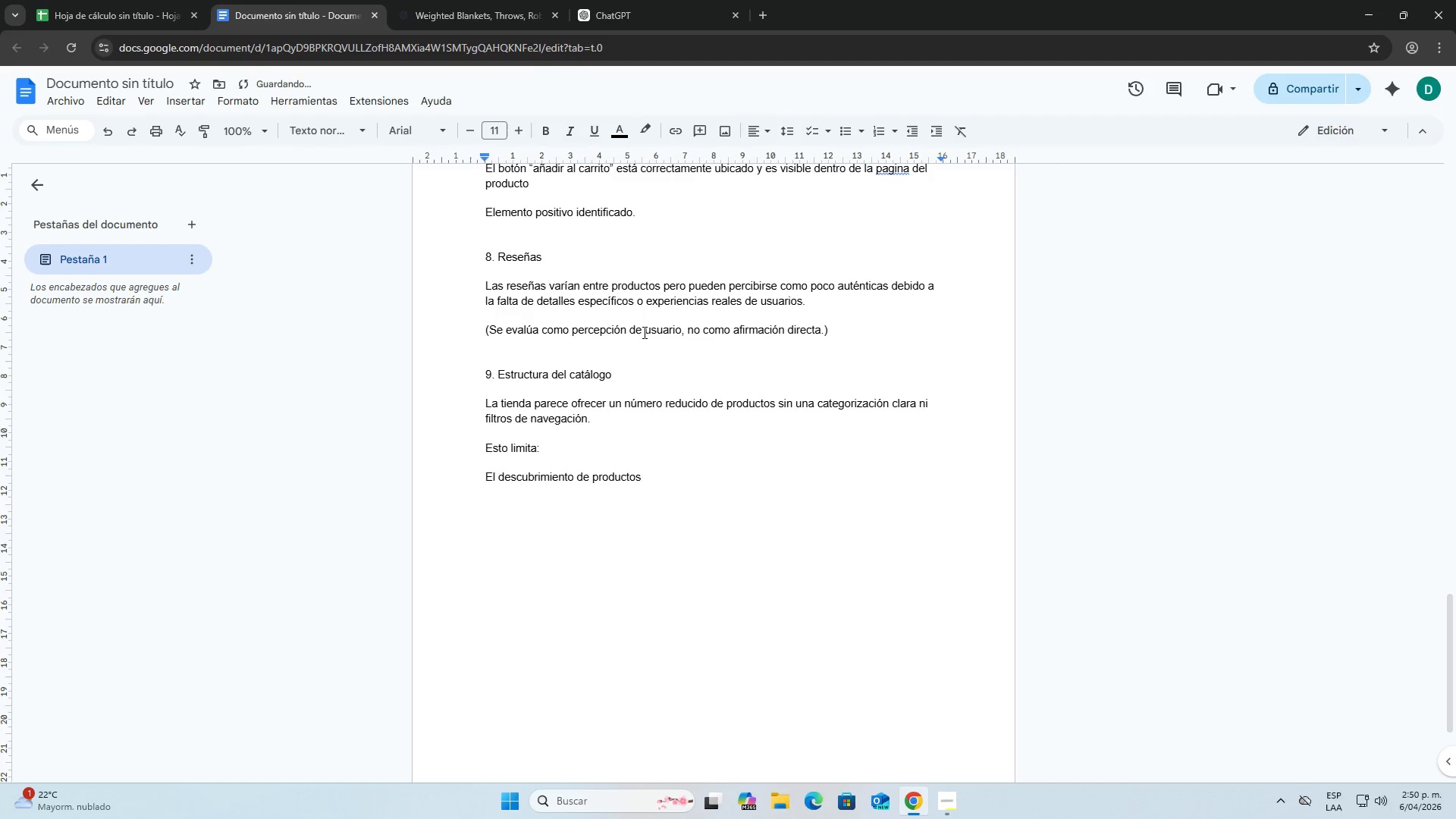 
key(Comma)
 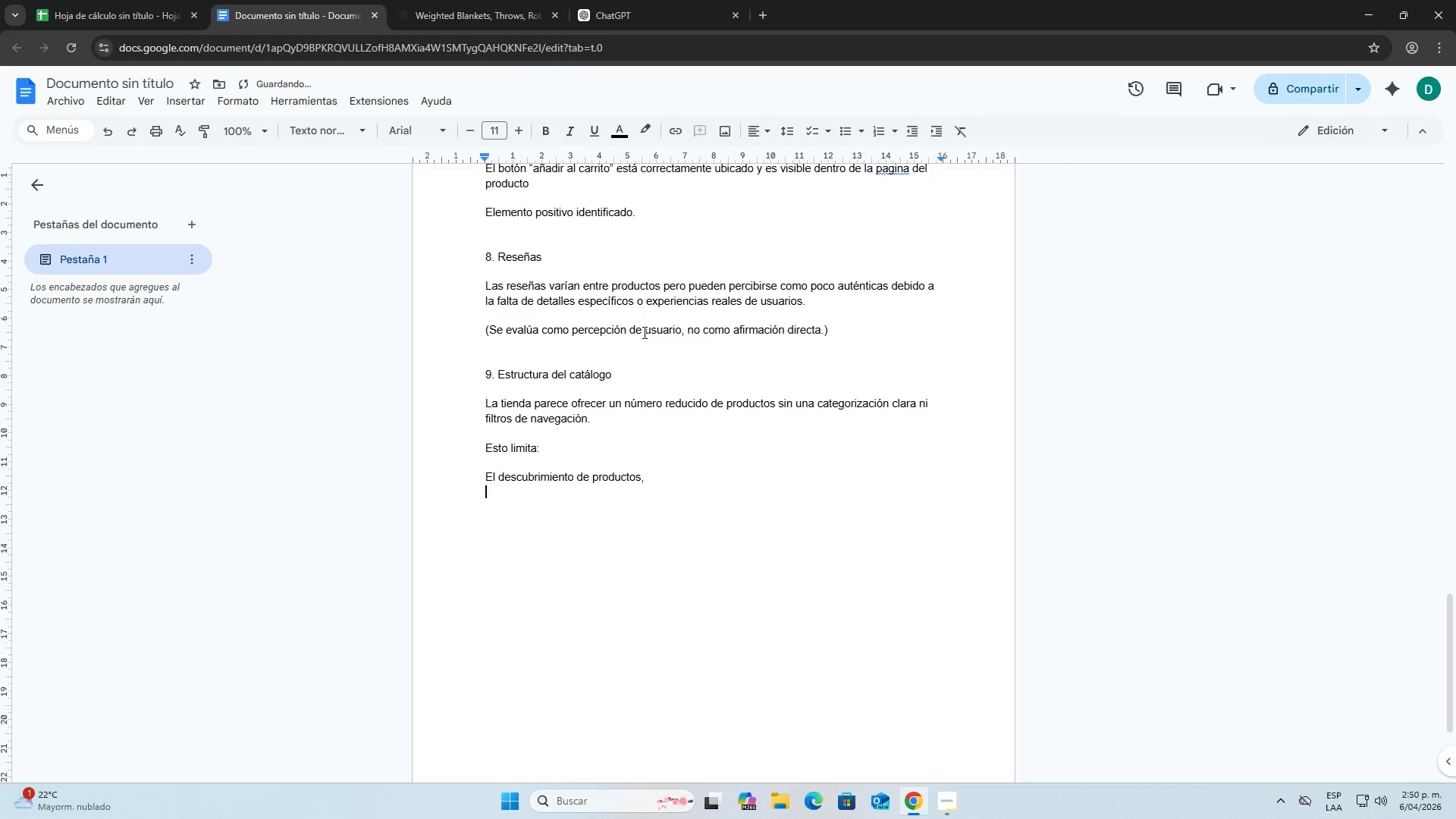 
key(Enter)
 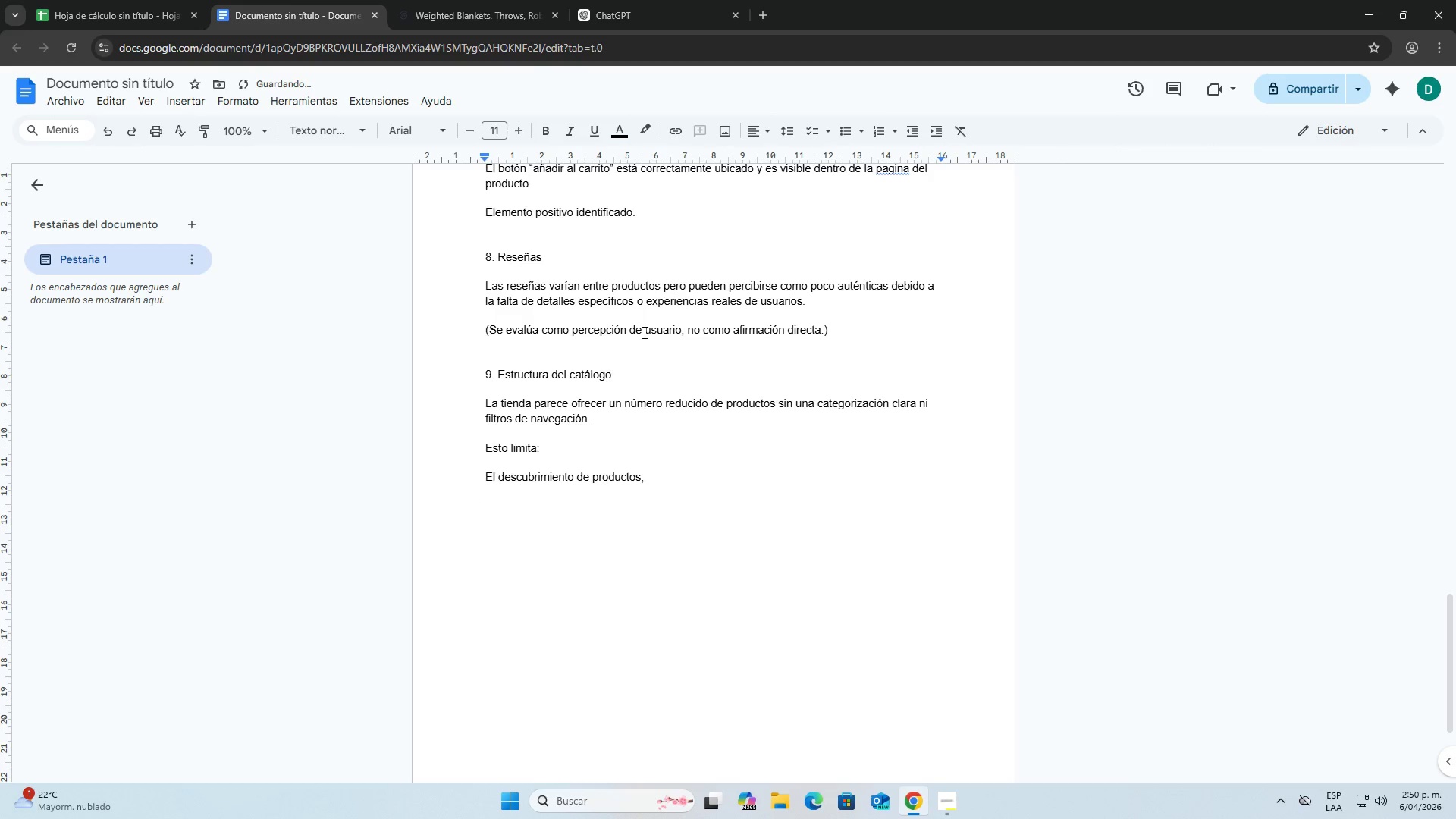 
key(Backspace)
 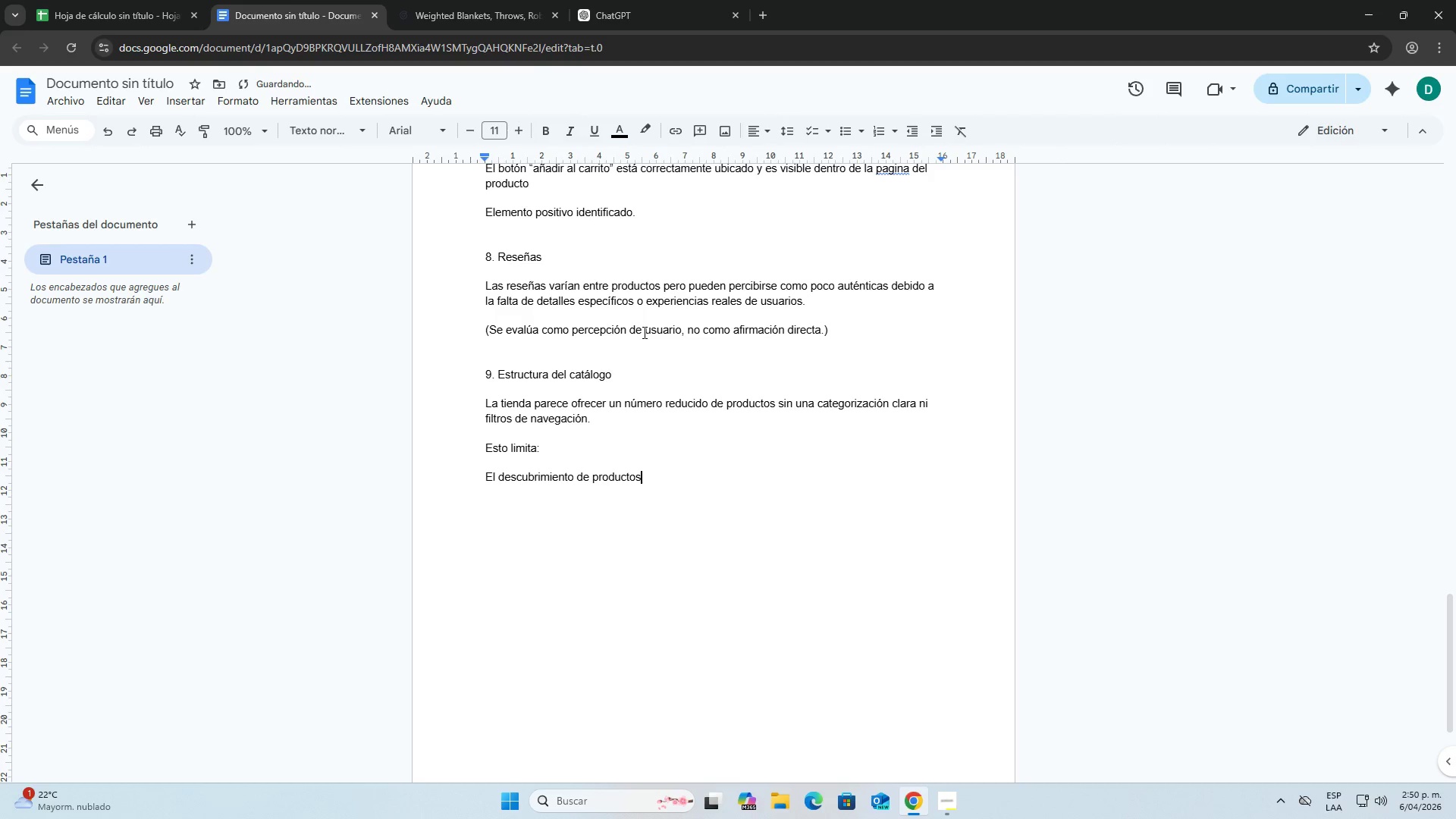 
key(Backspace)
 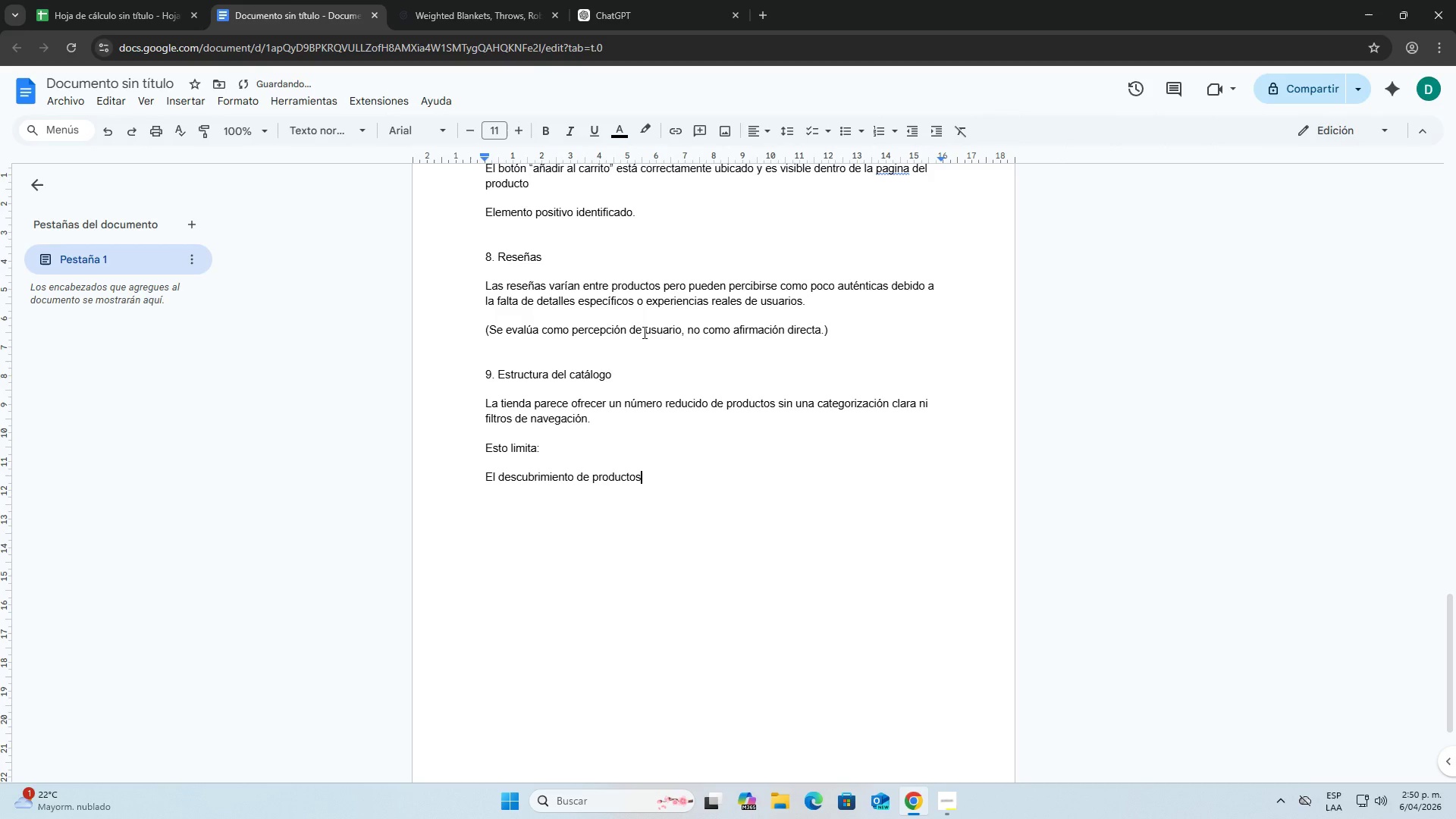 
key(Space)
 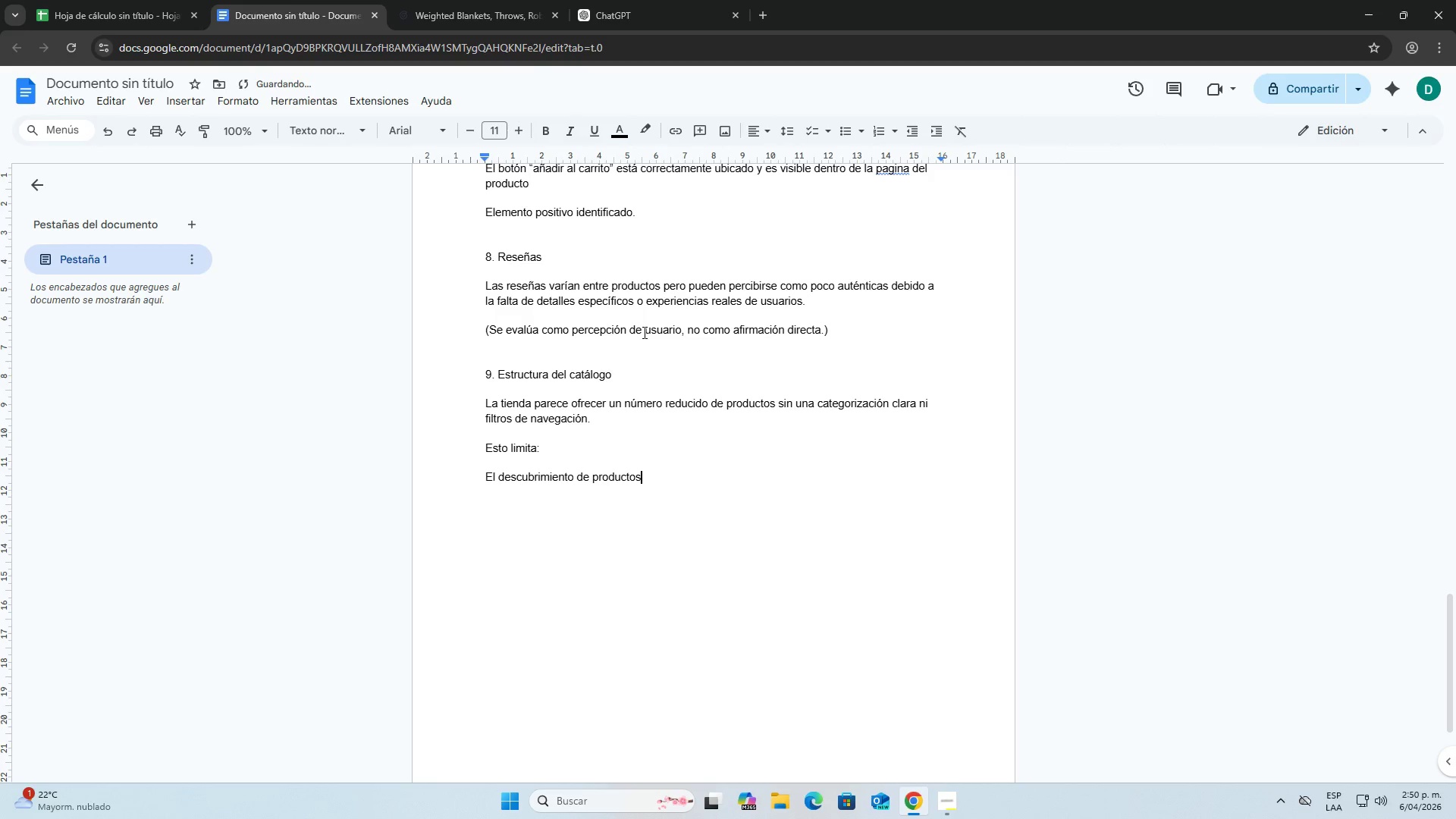 
key(Backspace)
 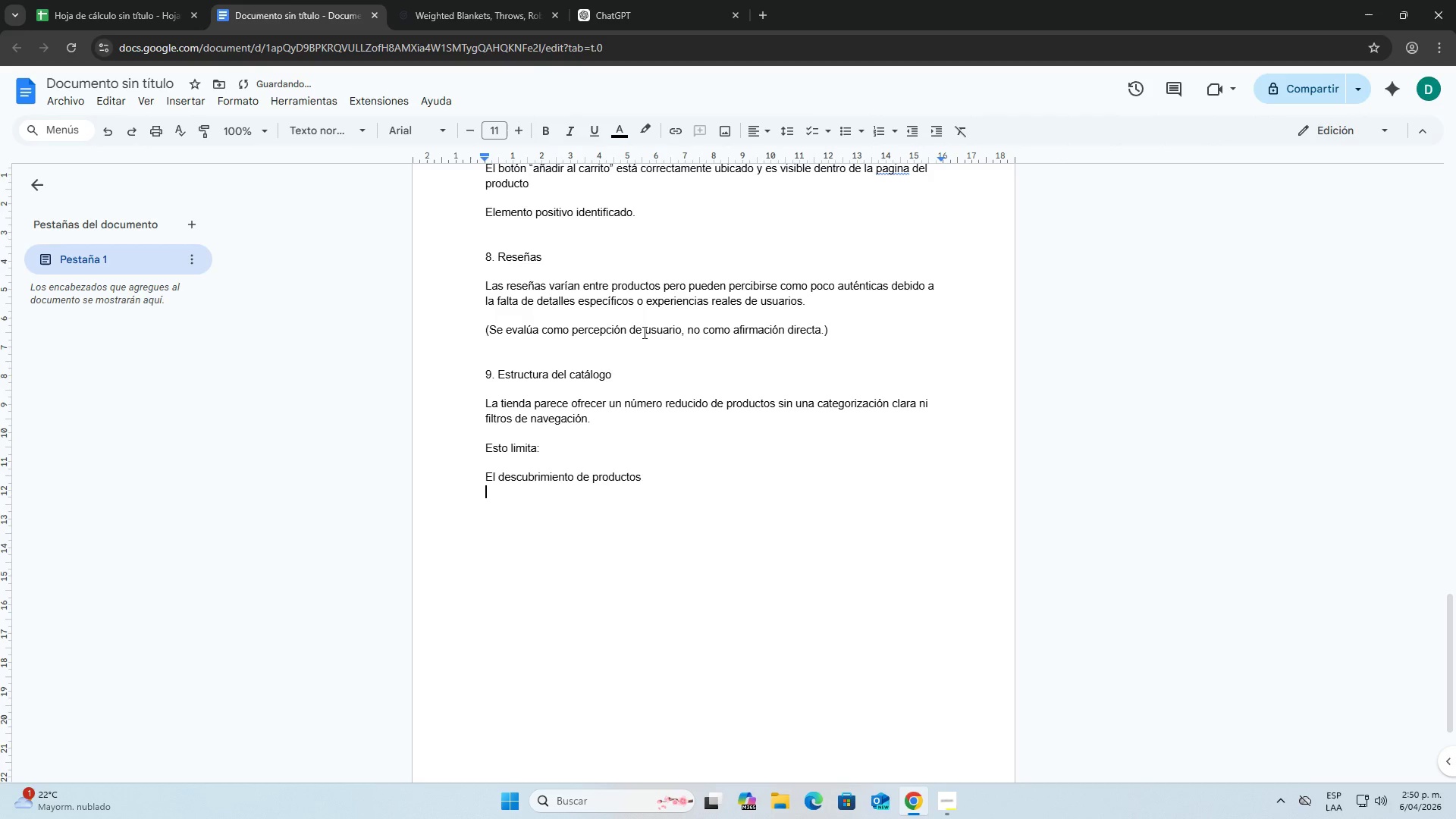 
key(Enter)
 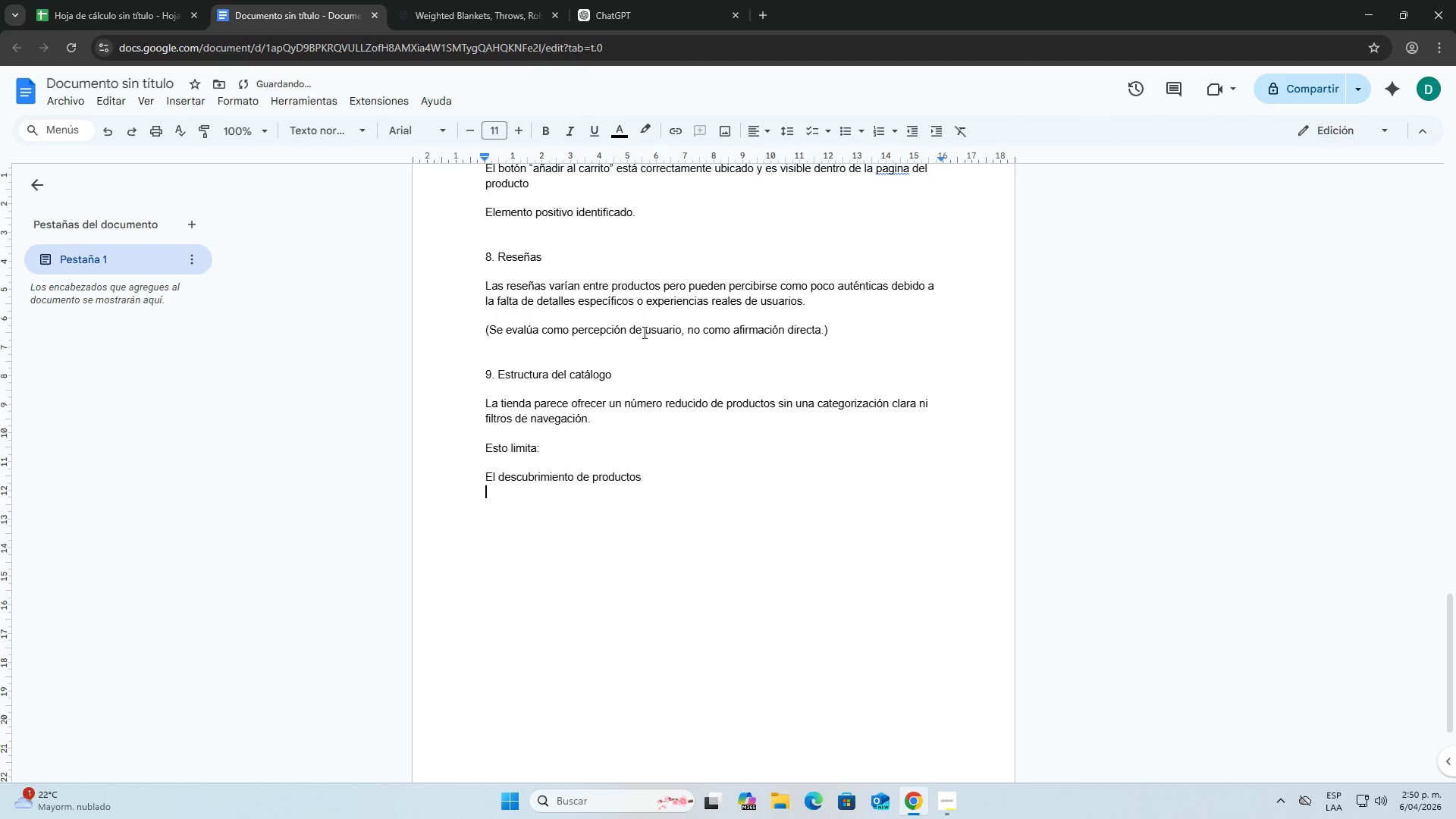 
type(la)
key(Backspace)
key(Backspace)
 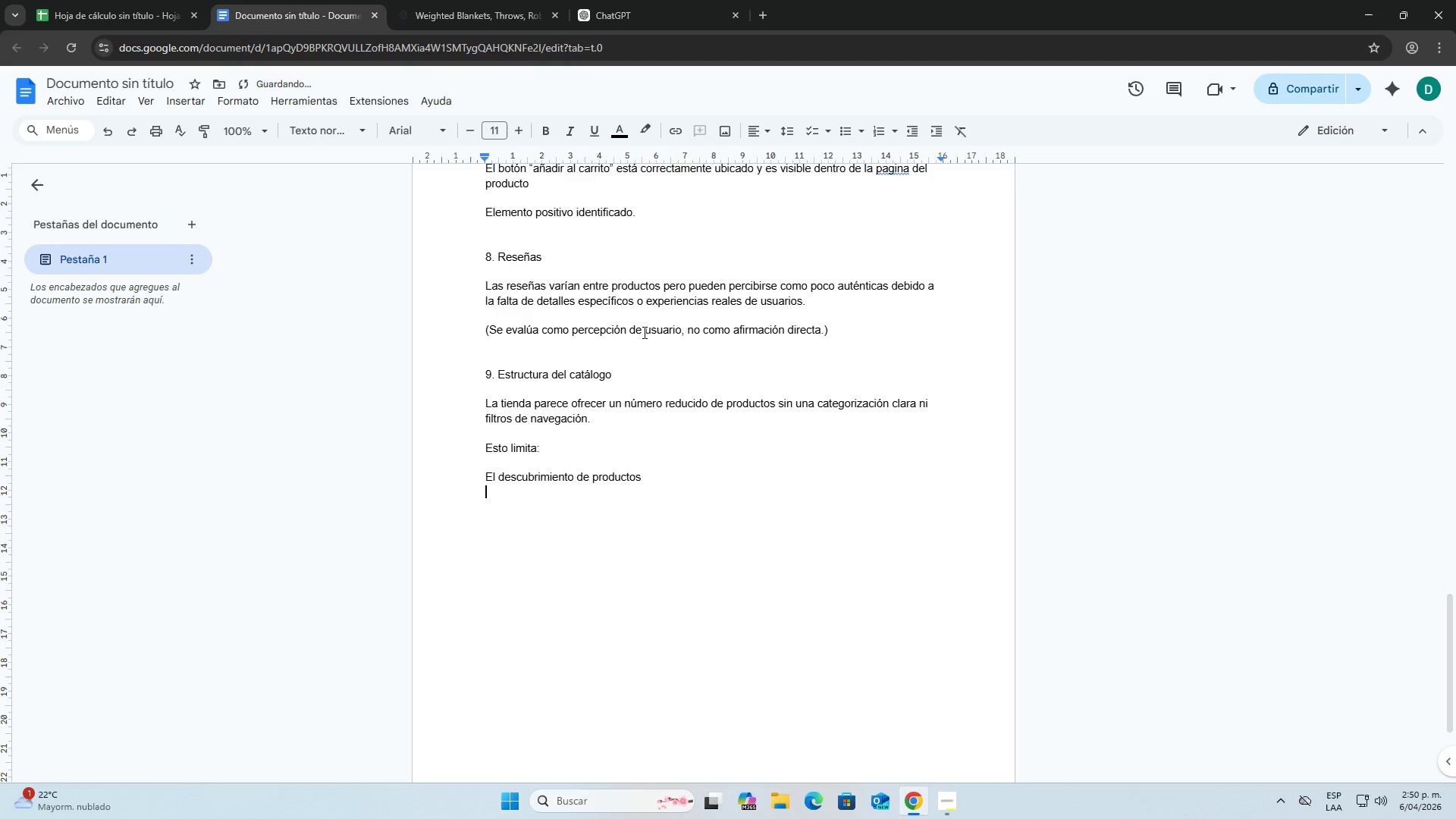 
hold_key(key=ShiftLeft, duration=0.48)
 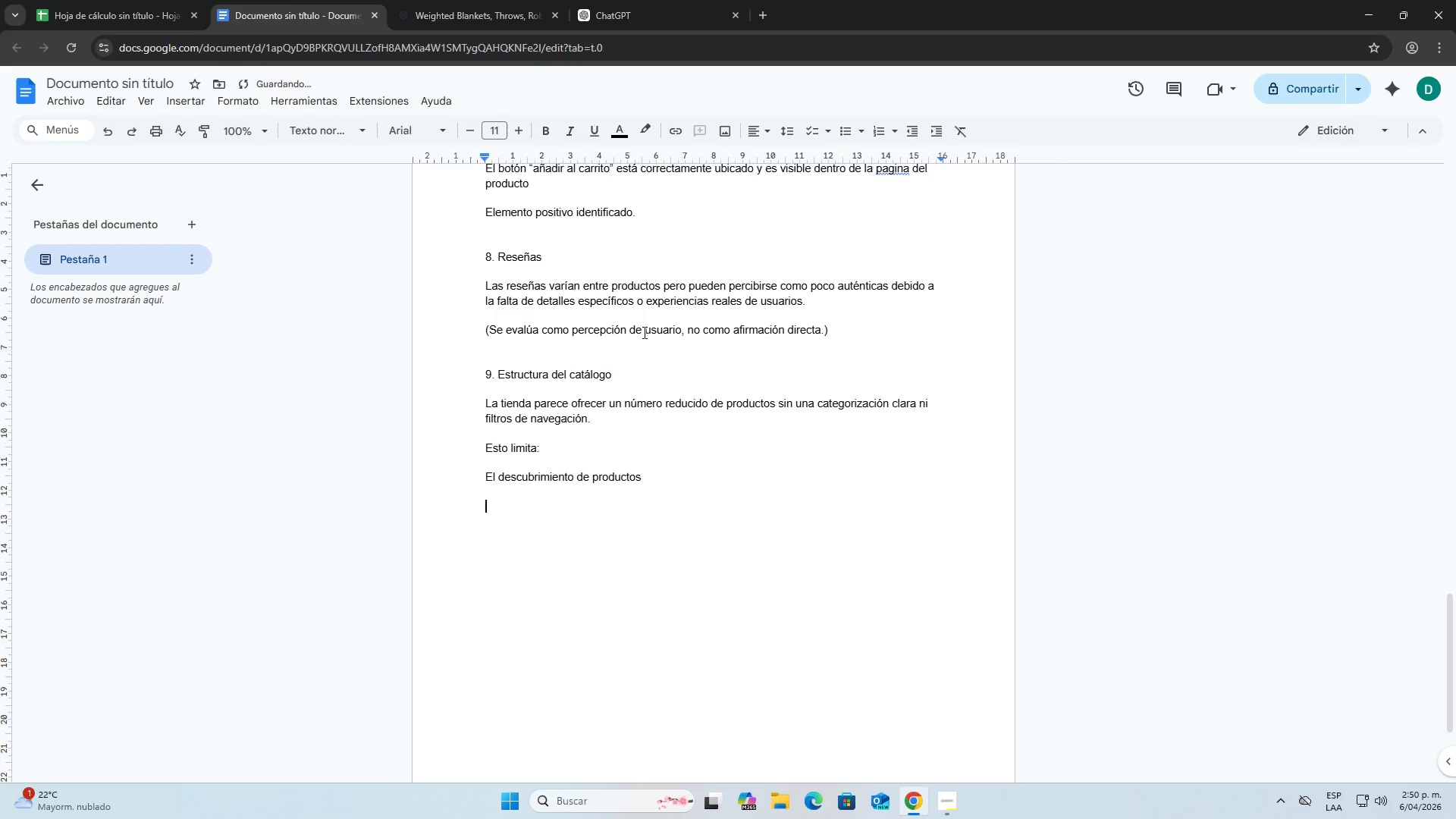 
key(Enter)
 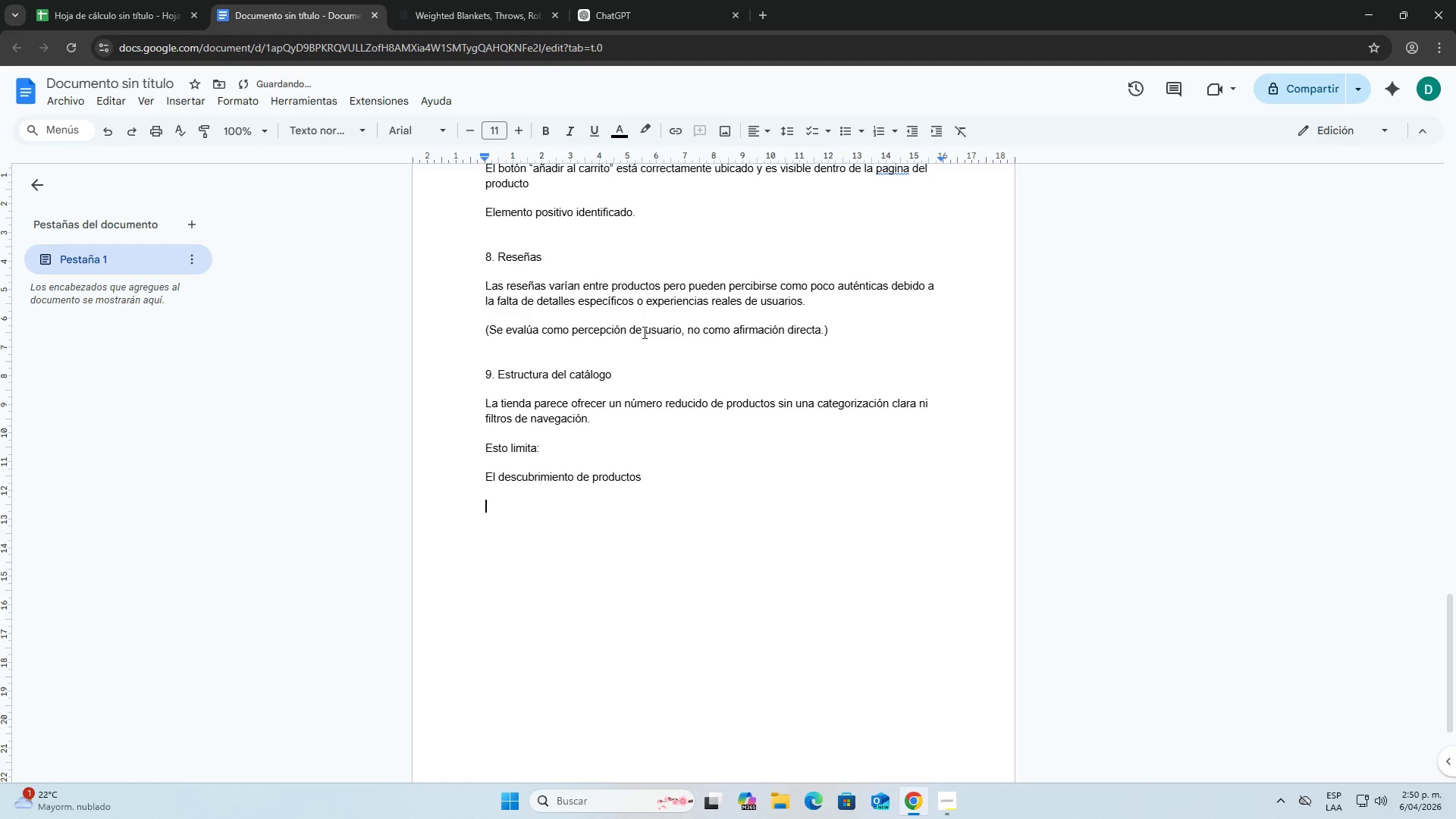 
type(L)
key(Backspace)
key(Backspace)
type(La )
 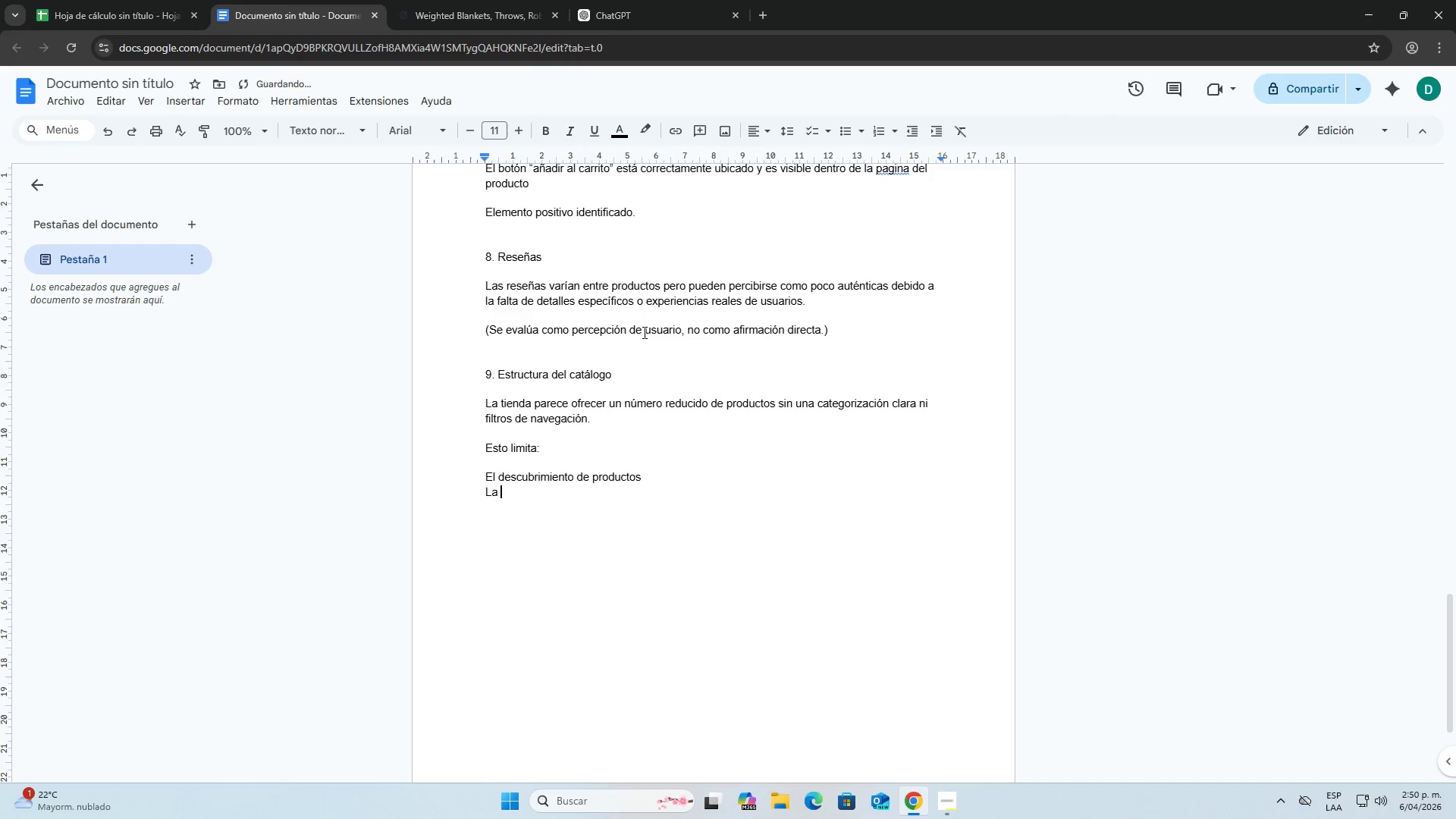 
scroll: coordinate [636, 403], scroll_direction: up, amount: 5.0
 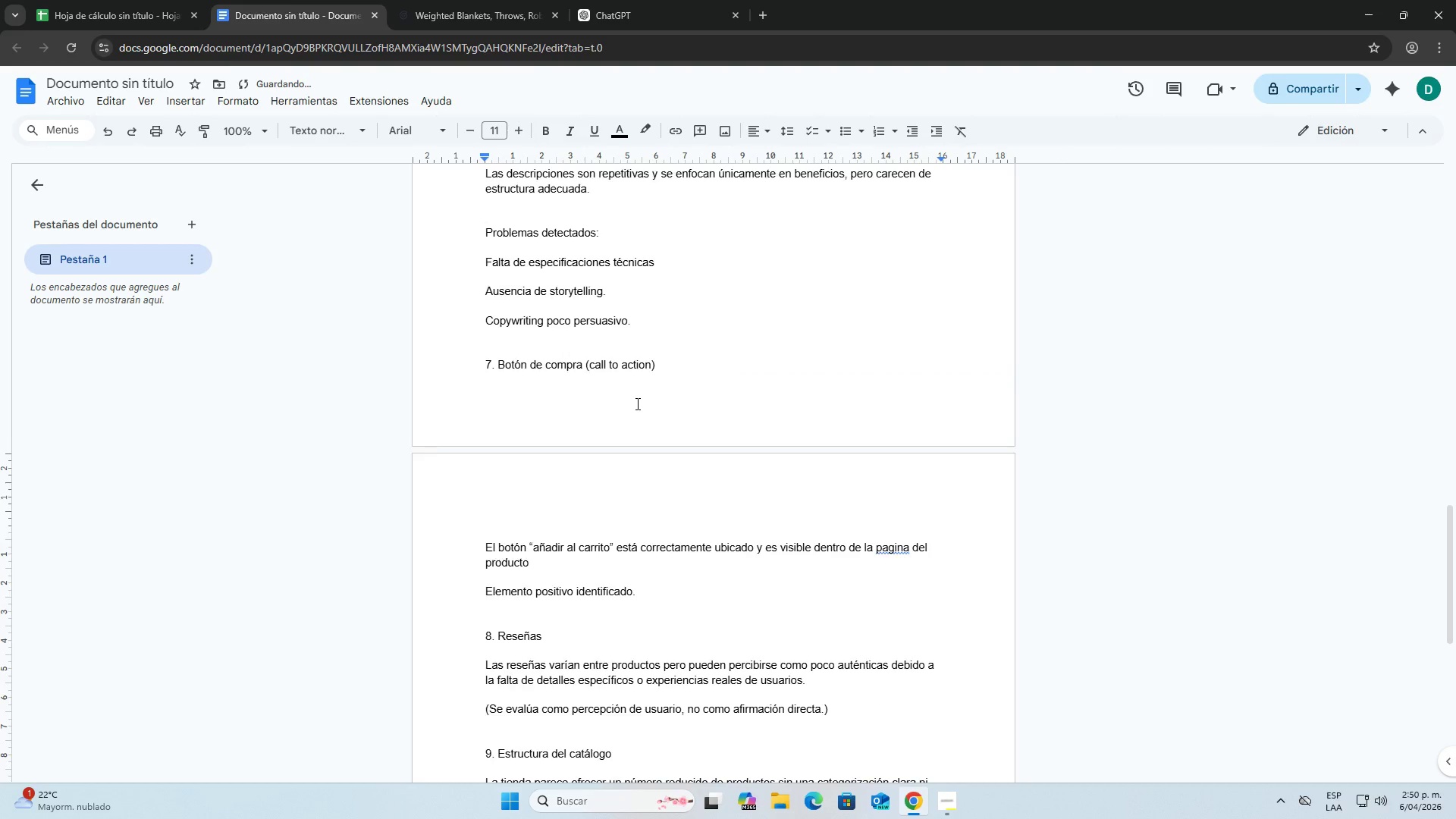 
scroll: coordinate [637, 403], scroll_direction: down, amount: 5.0
 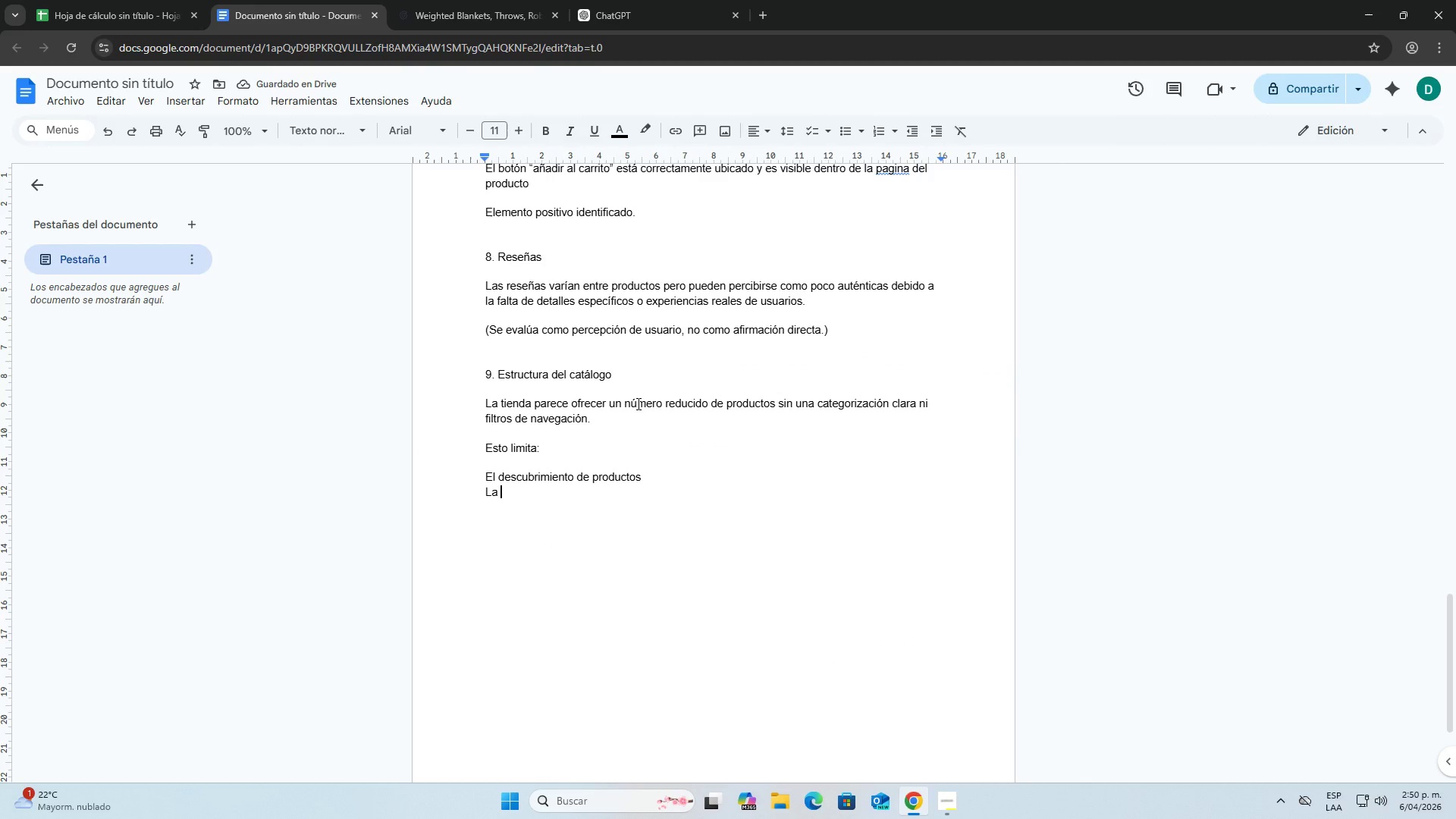 
key(Backspace)
 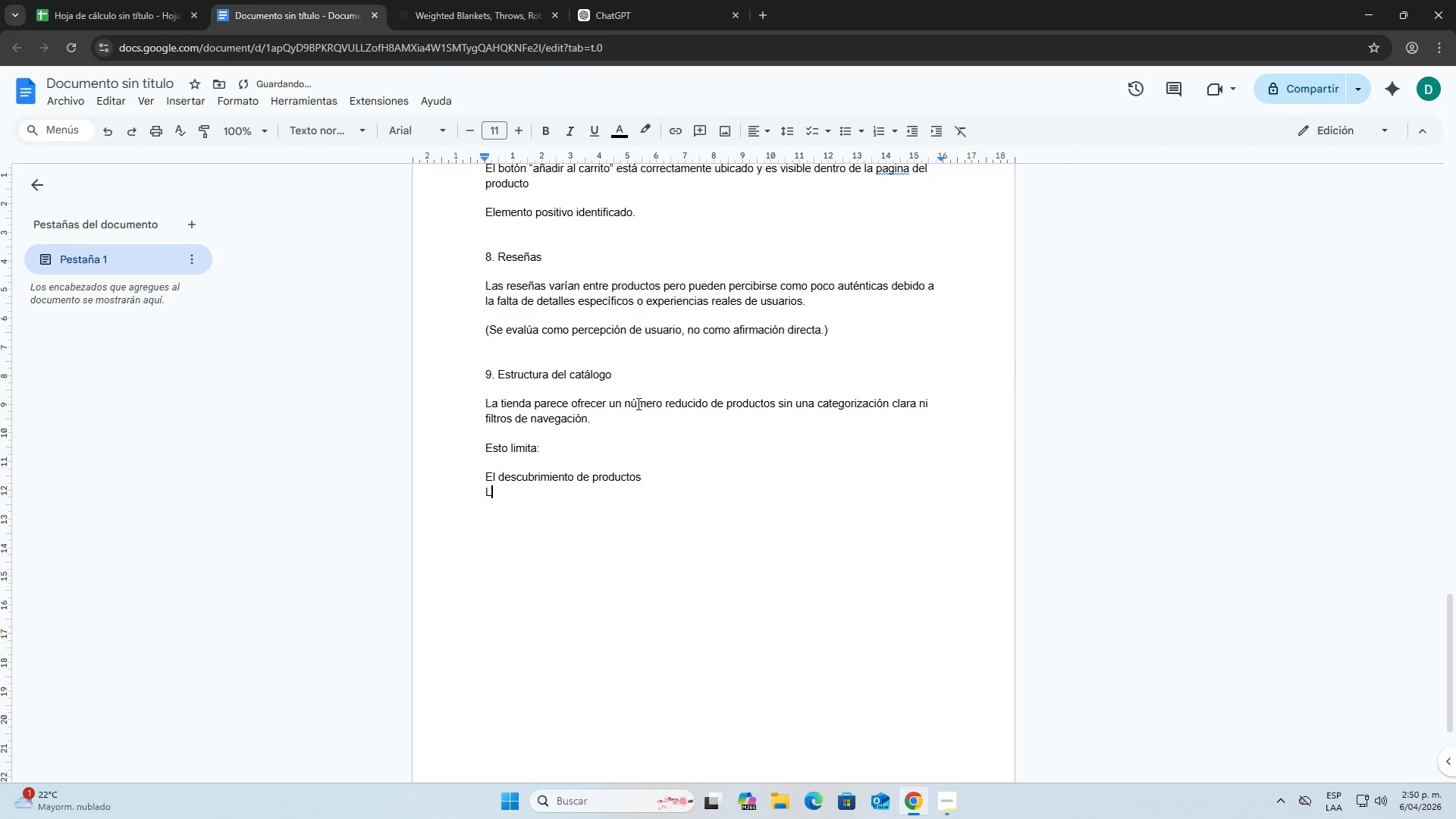 
key(Backspace)
 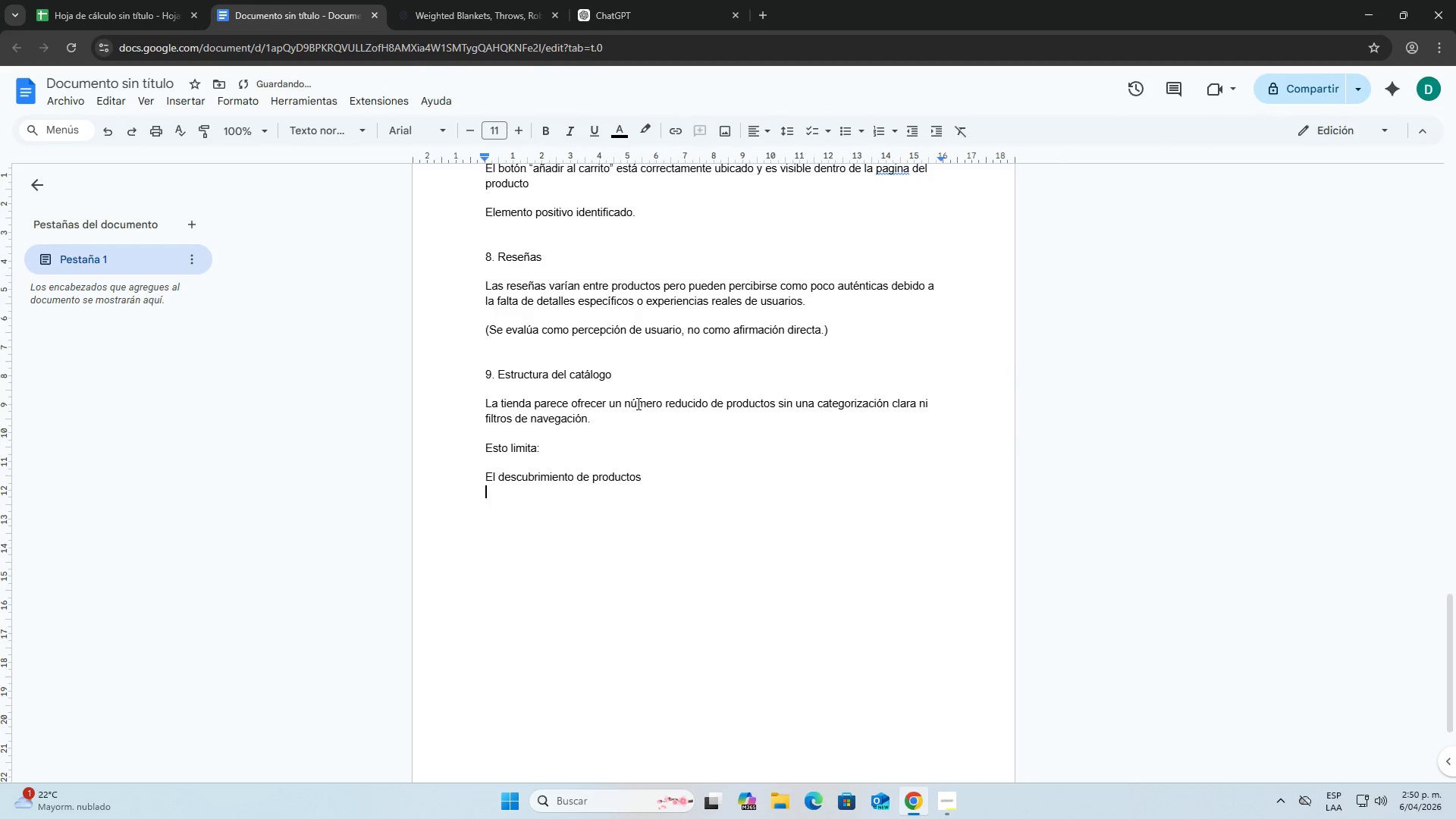 
key(Backspace)
 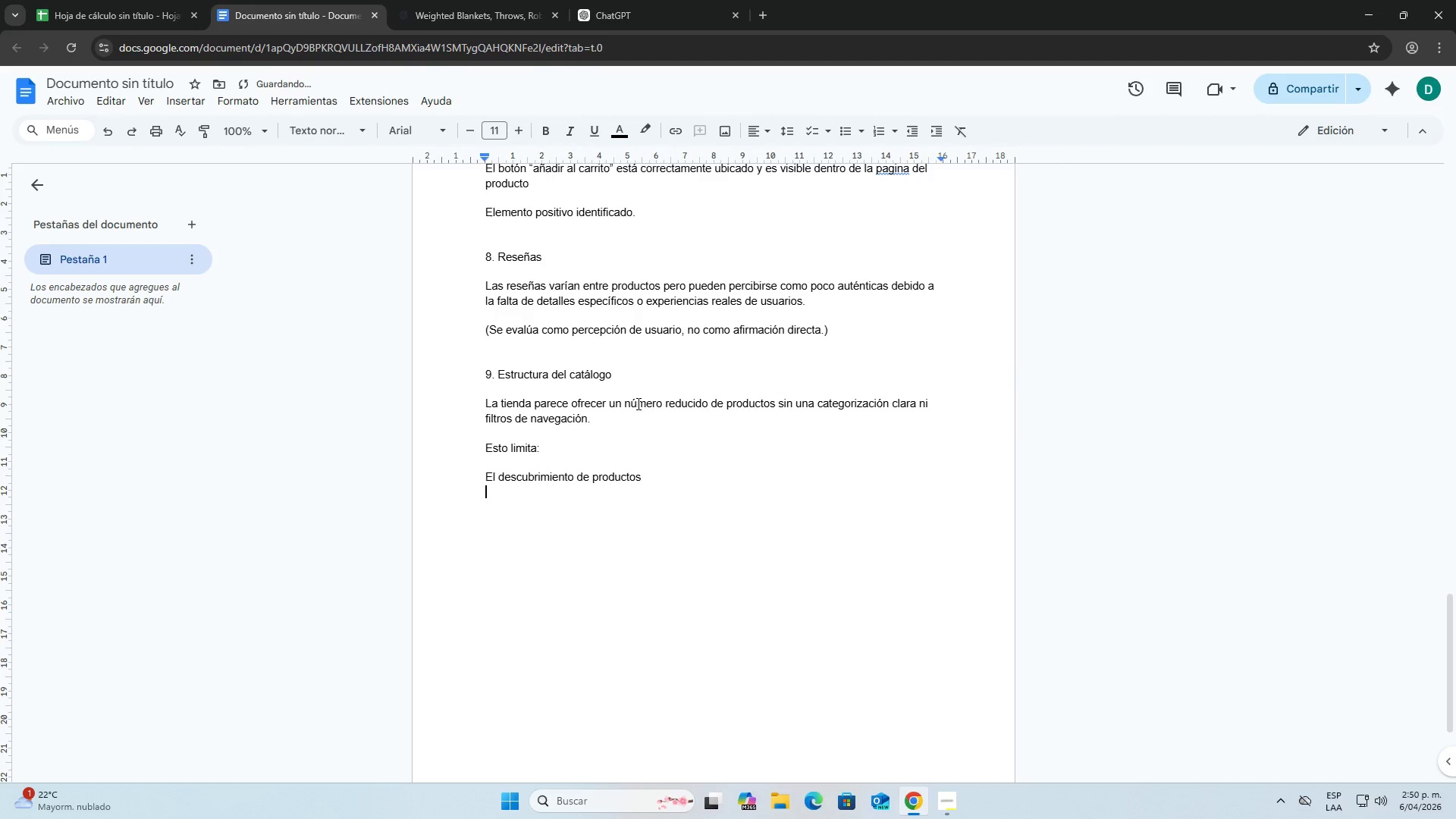 
key(Enter)
 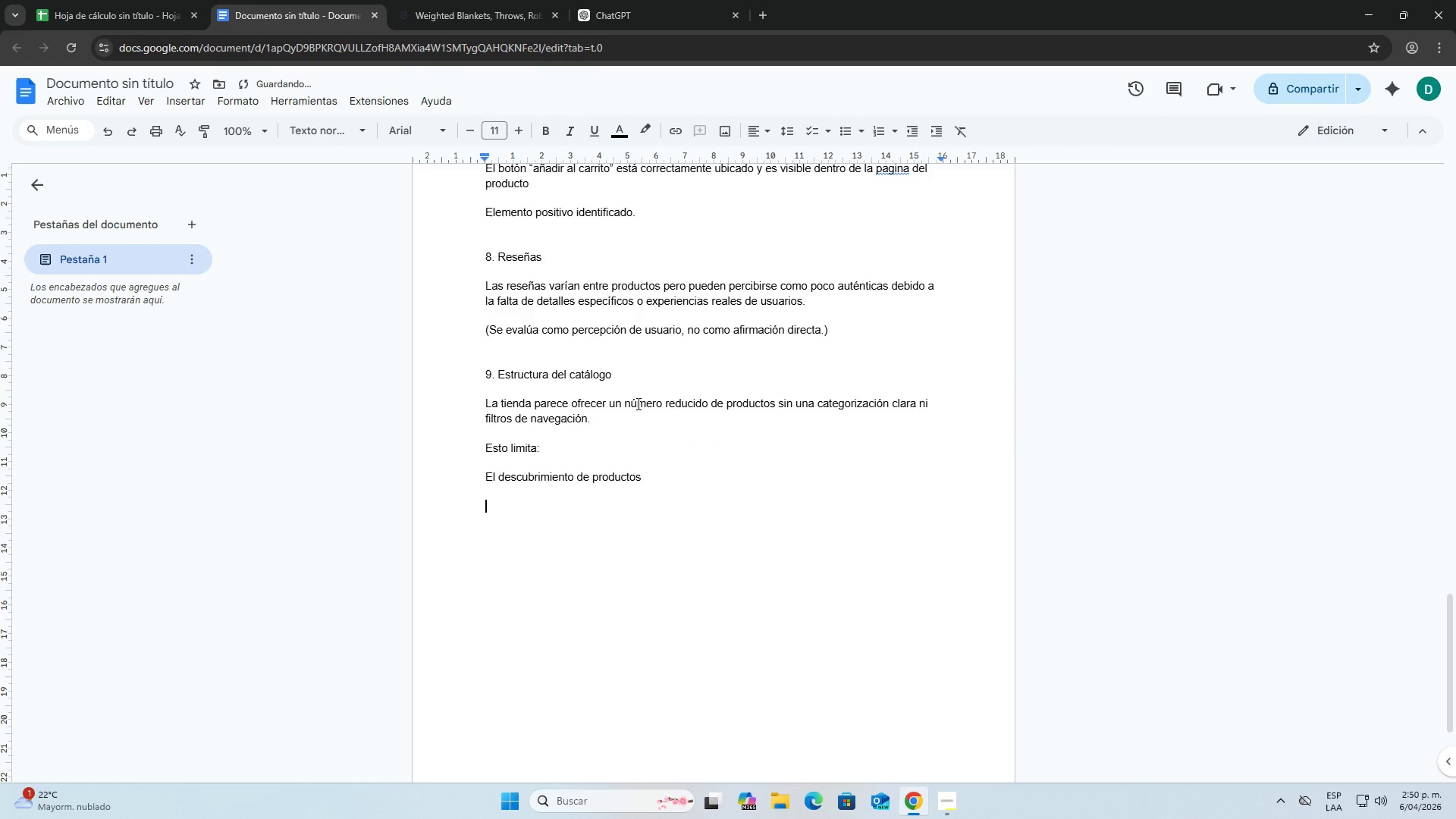 
type(Ls)
key(Backspace)
type(a escabilidad futura de la tienda)
 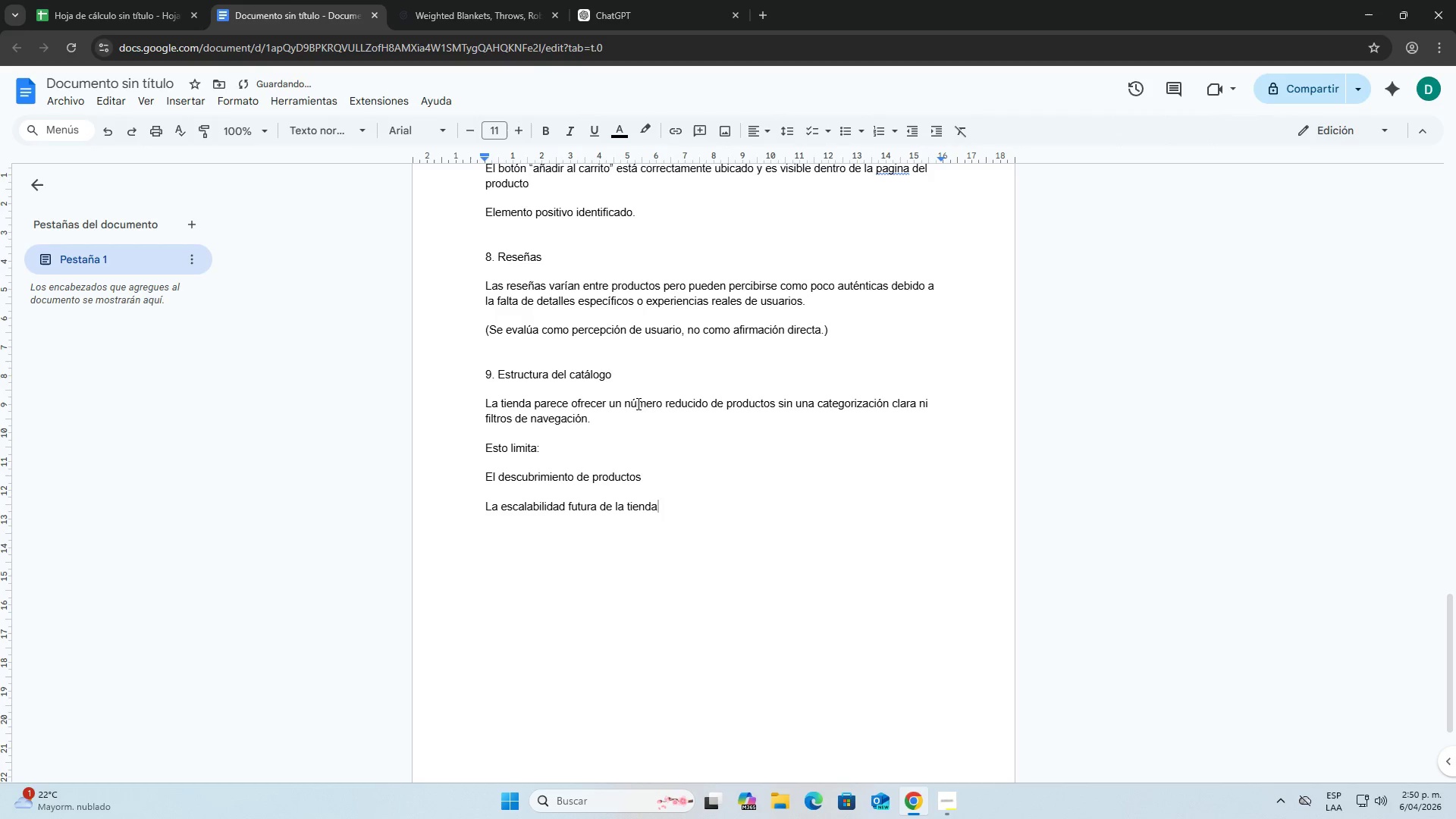 
key(Enter)
 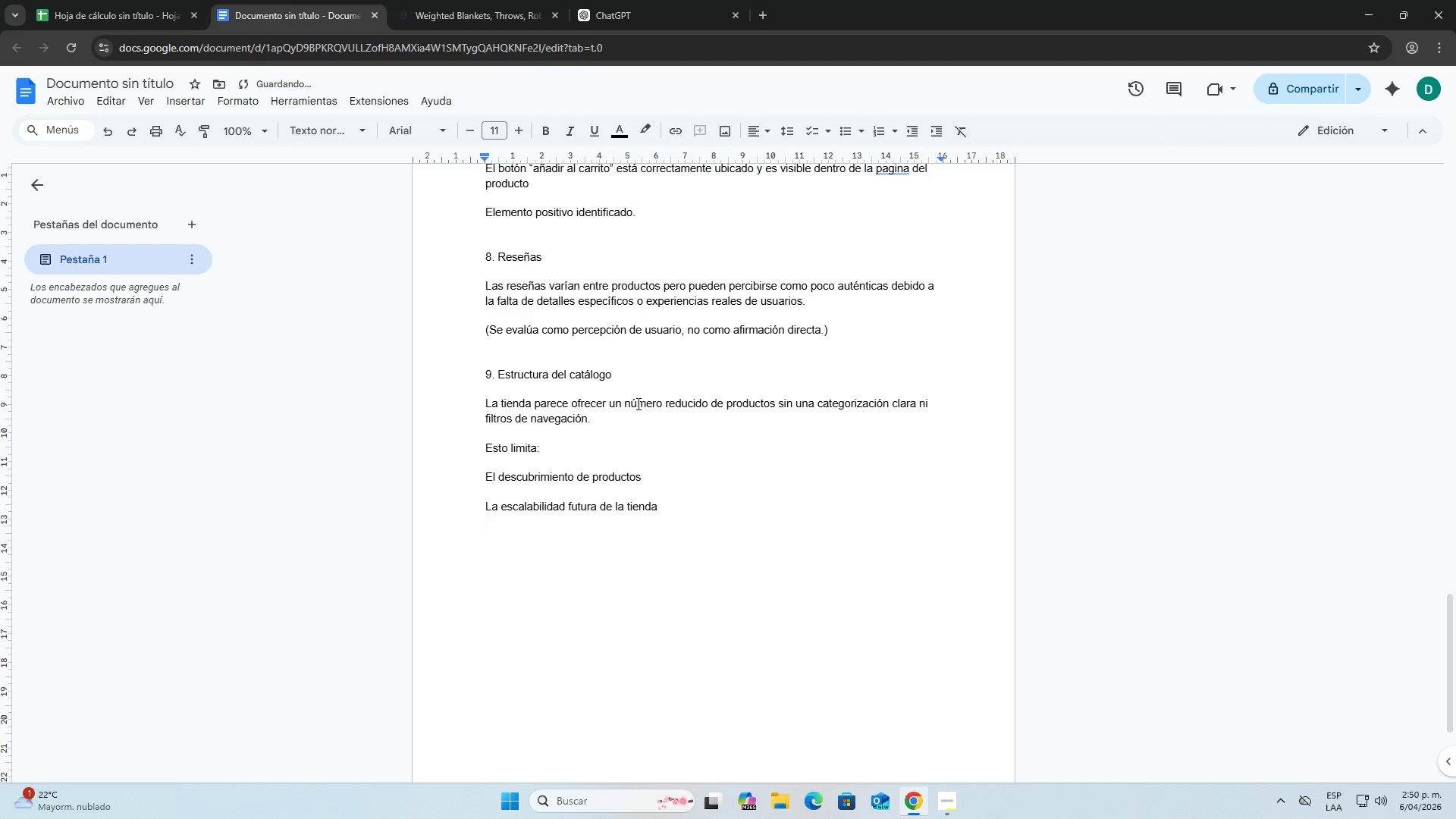 
key(Enter)
 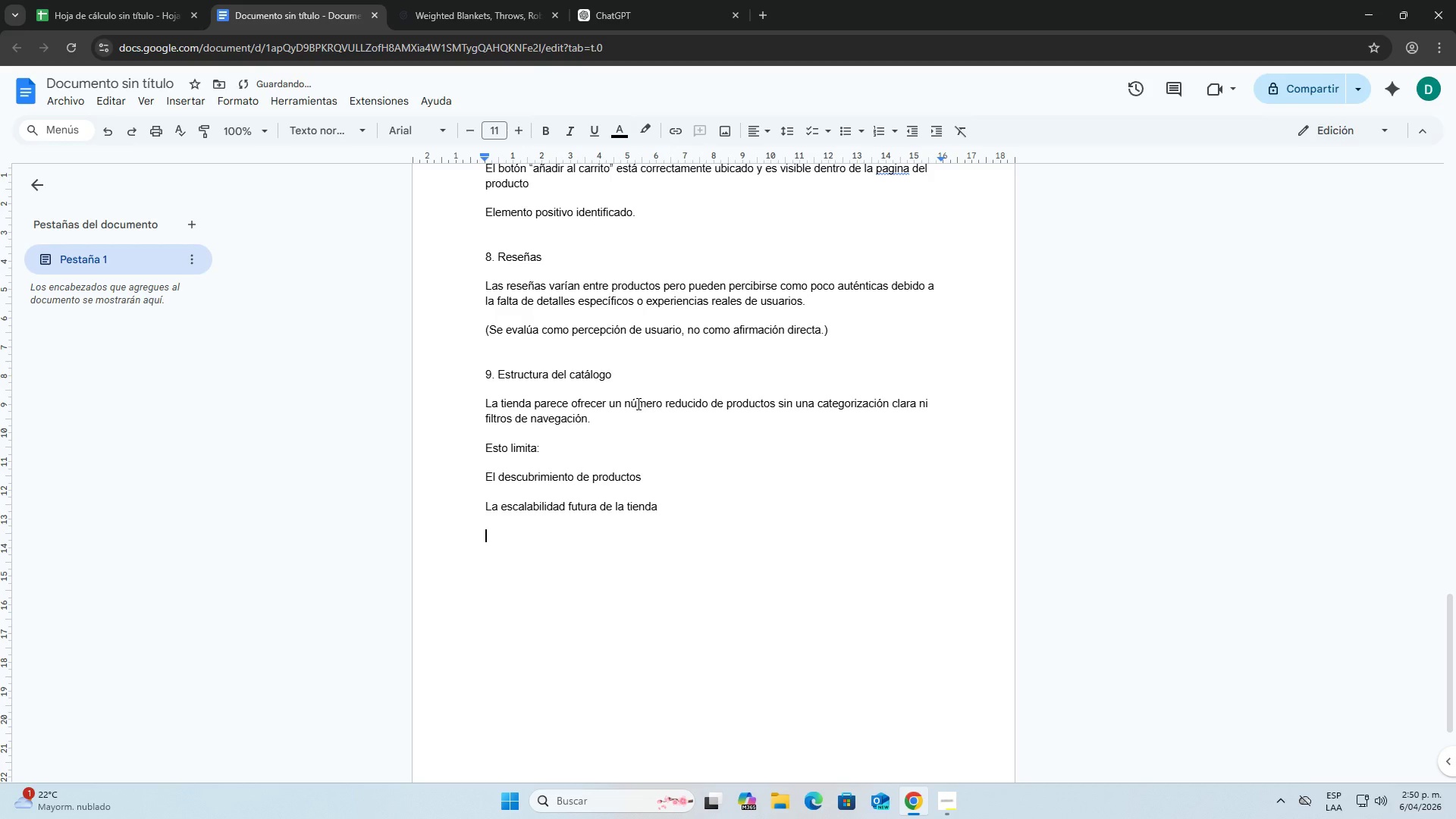 
type(La experiencia de exploracion de )
key(Backspace)
type(l usuarop)
key(Backspace)
key(Backspace)
type(io)
 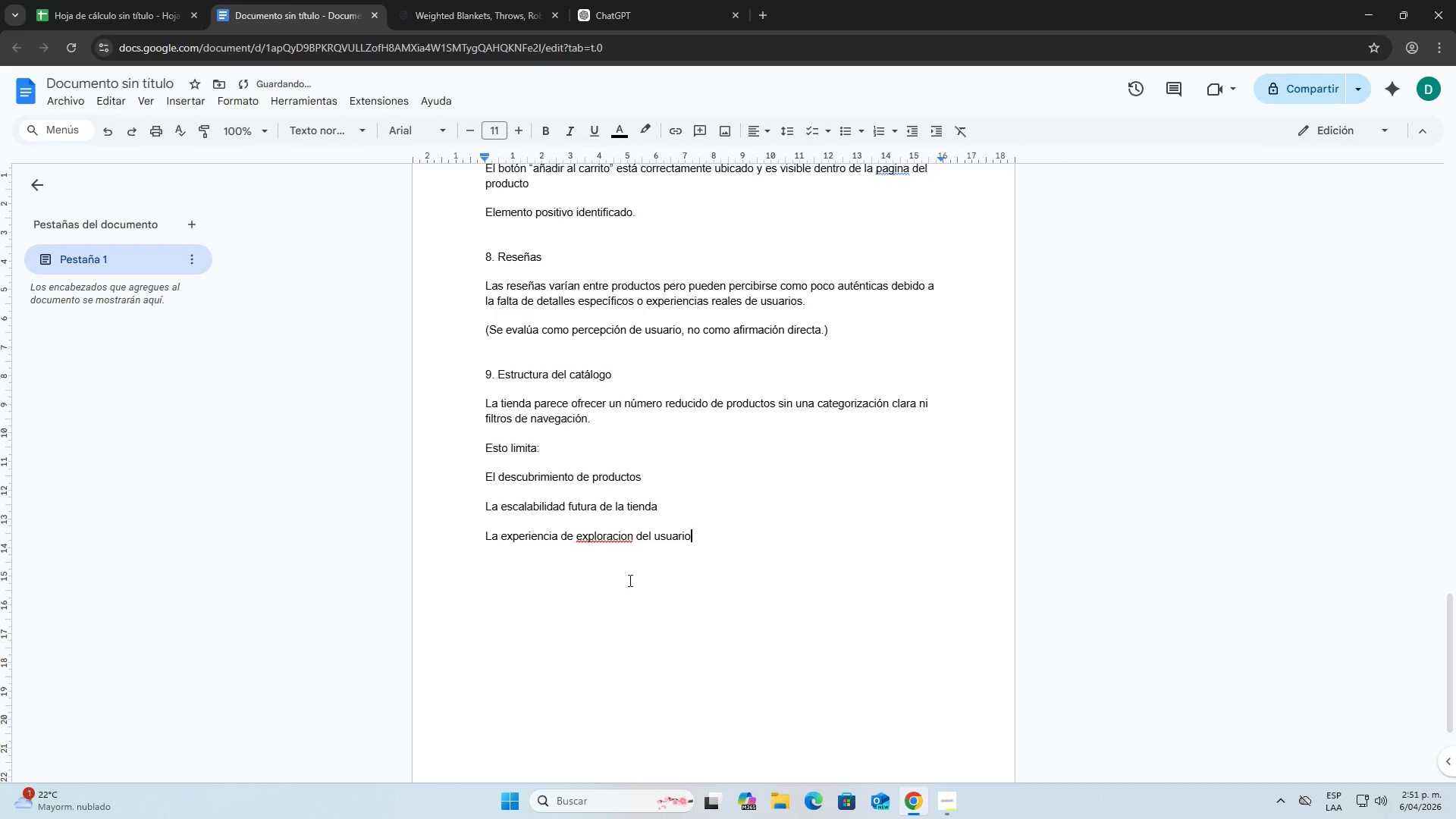 
right_click([629, 532])
 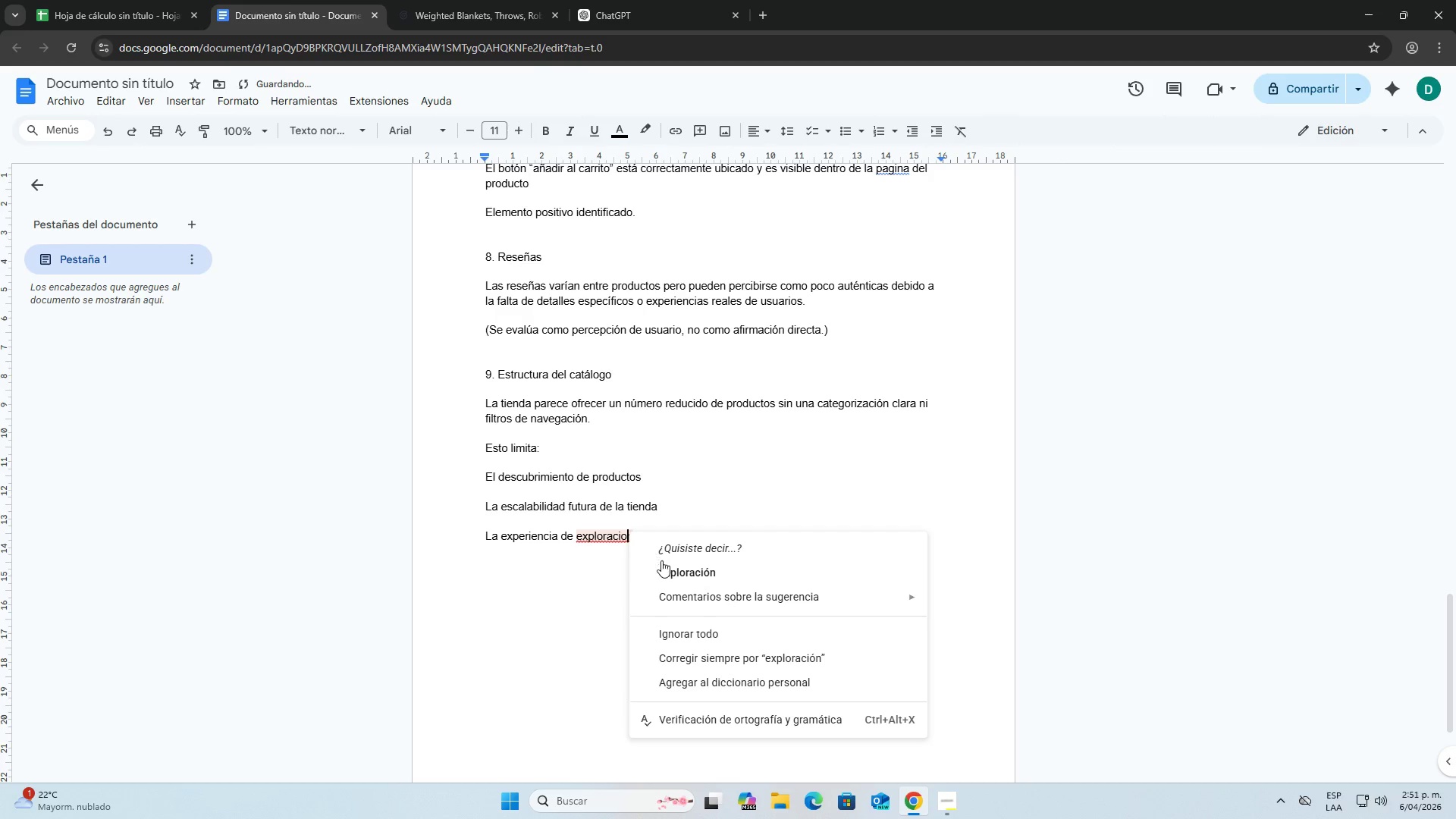 
left_click([666, 564])
 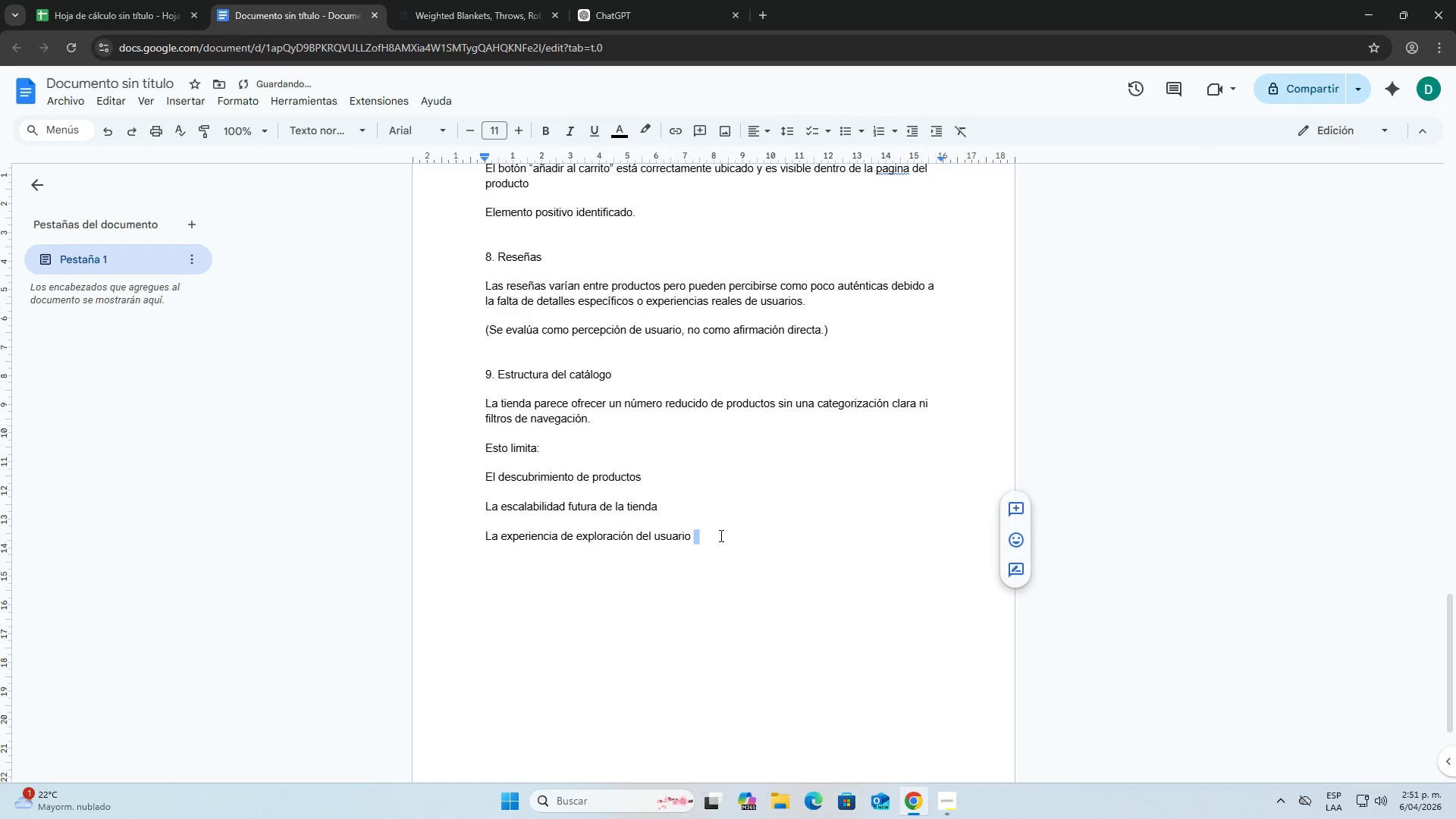 
triple_click([720, 538])
 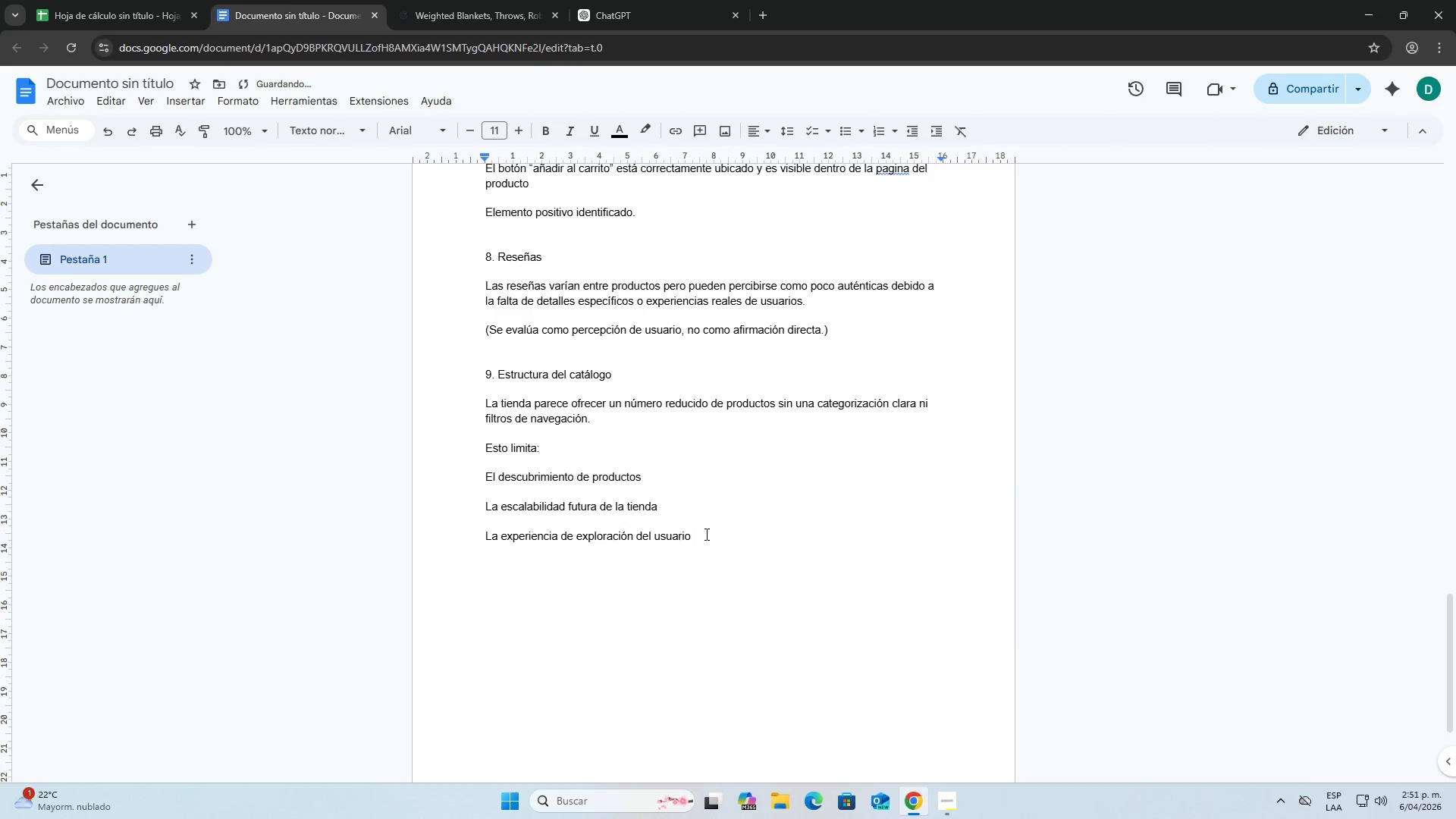 
key(Backspace)
 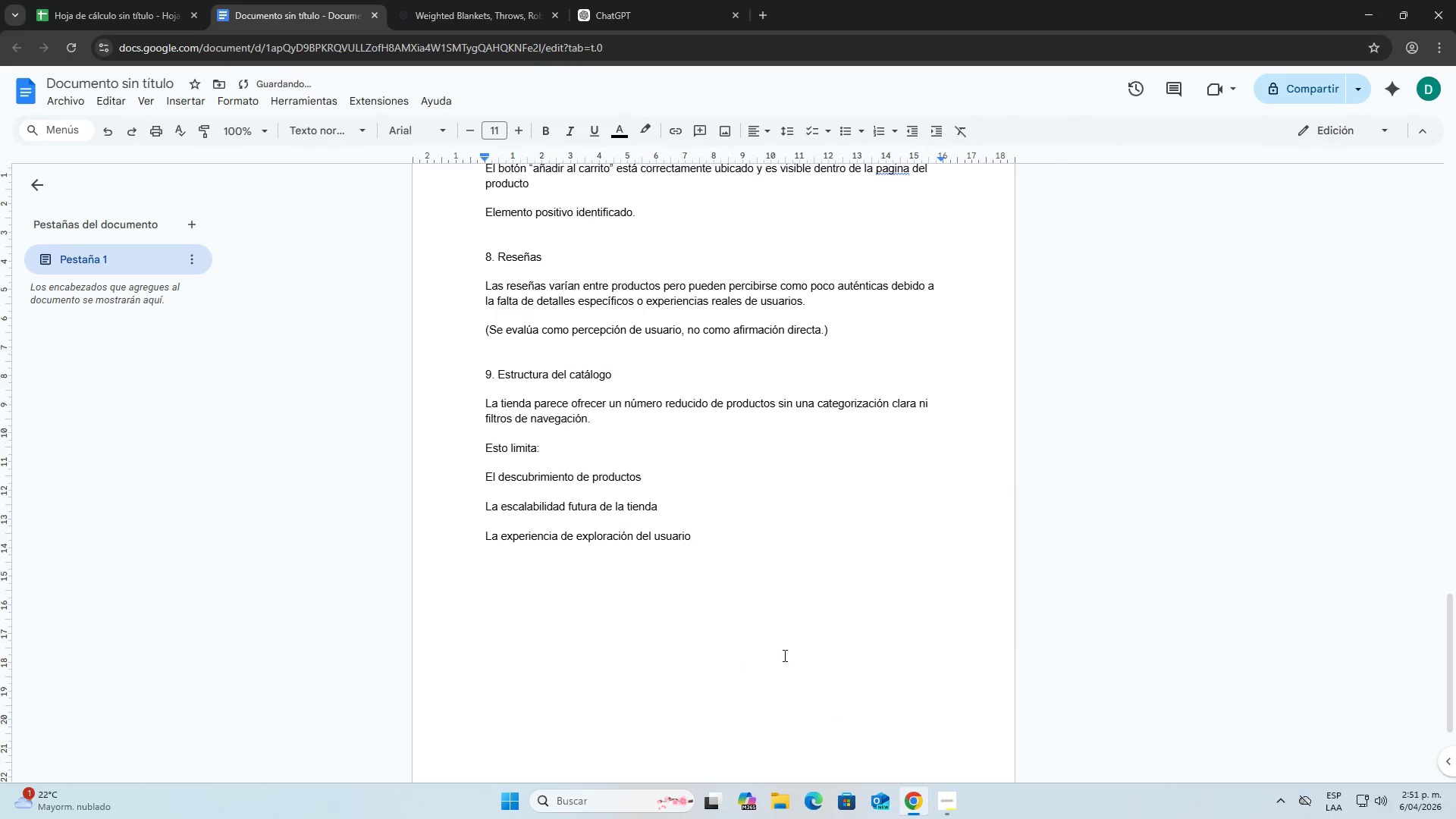 
scroll: coordinate [578, 648], scroll_direction: up, amount: 19.0
 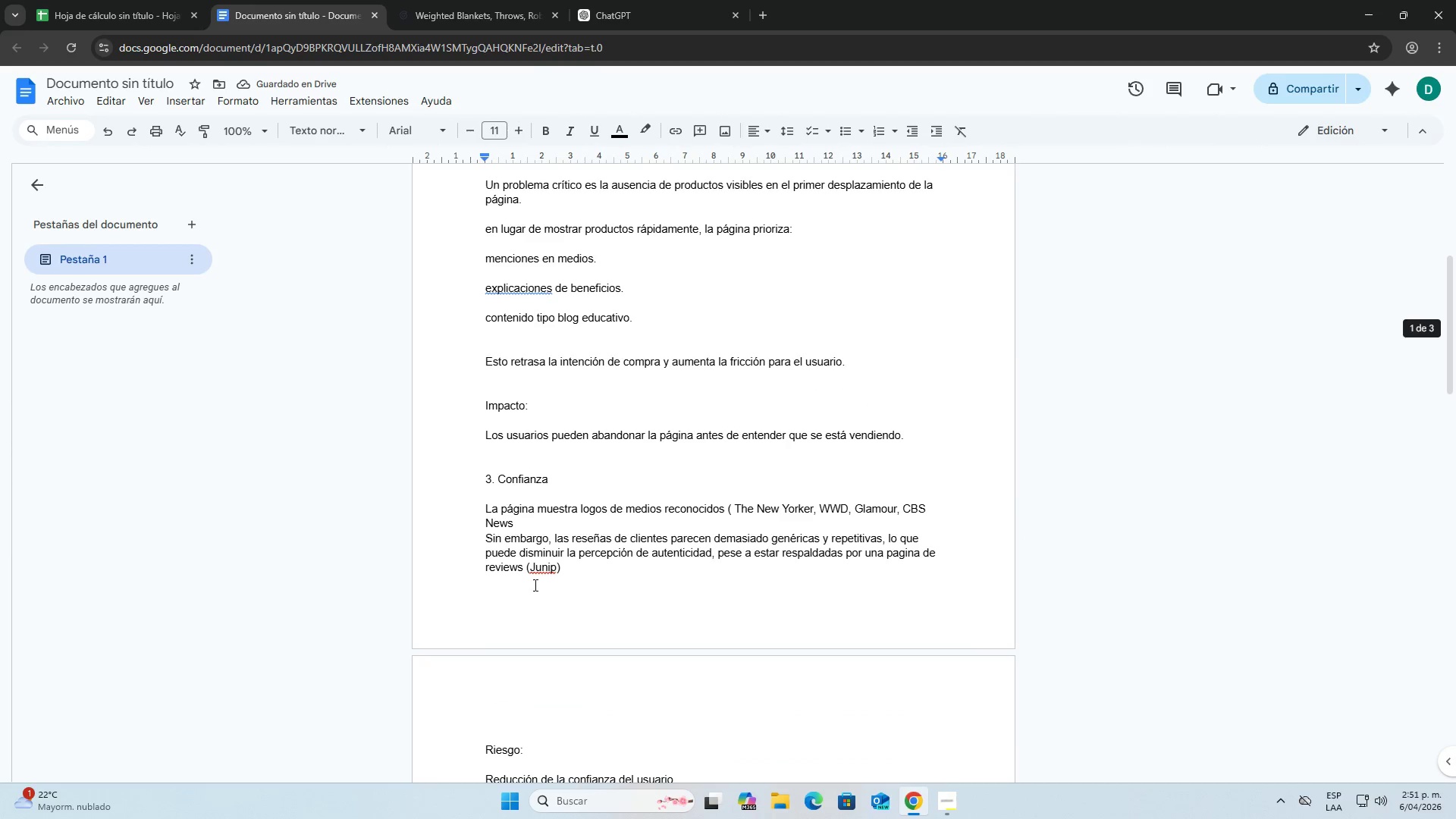 
scroll: coordinate [702, 588], scroll_direction: down, amount: 19.0
 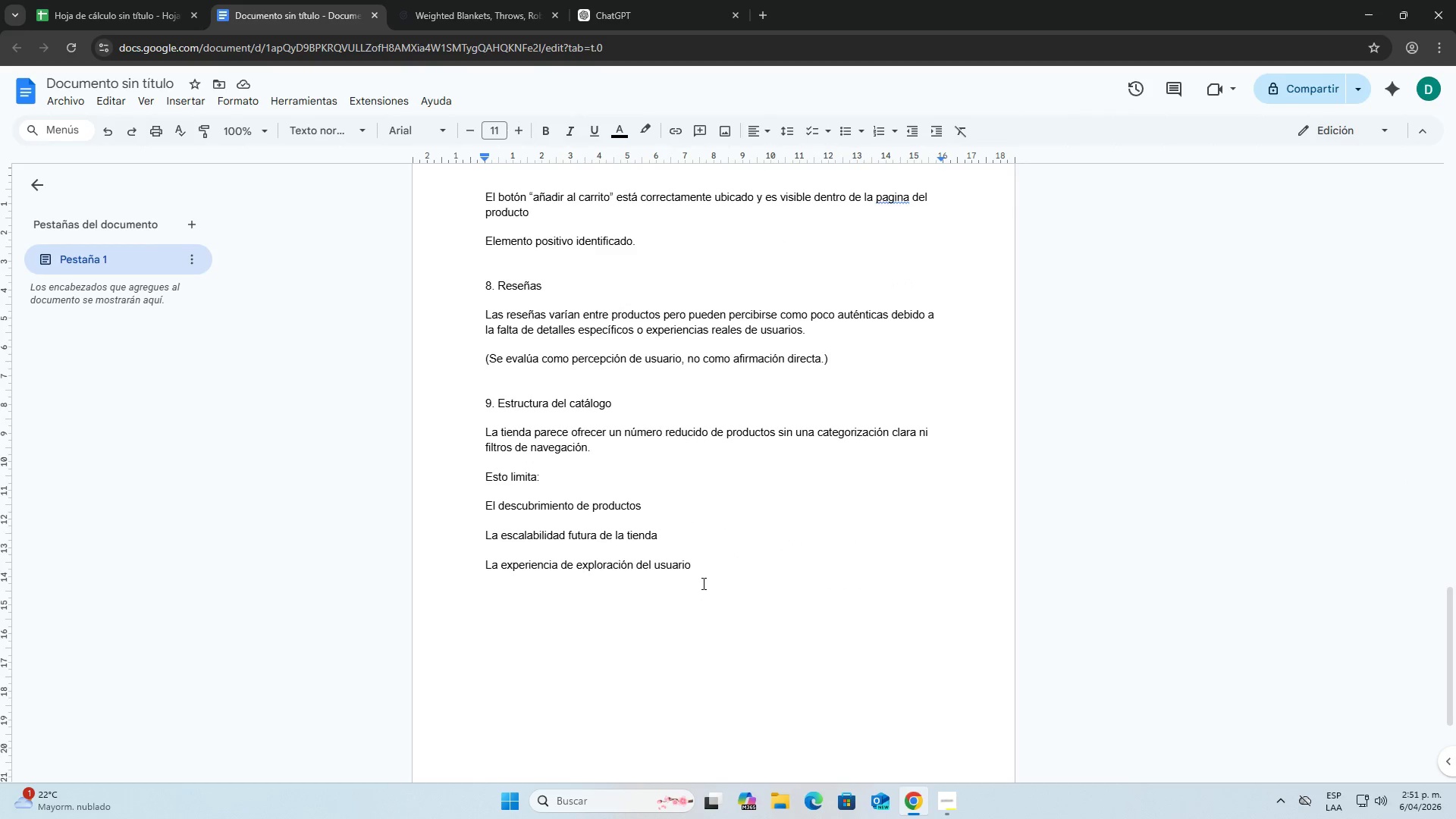 
key(Enter)
 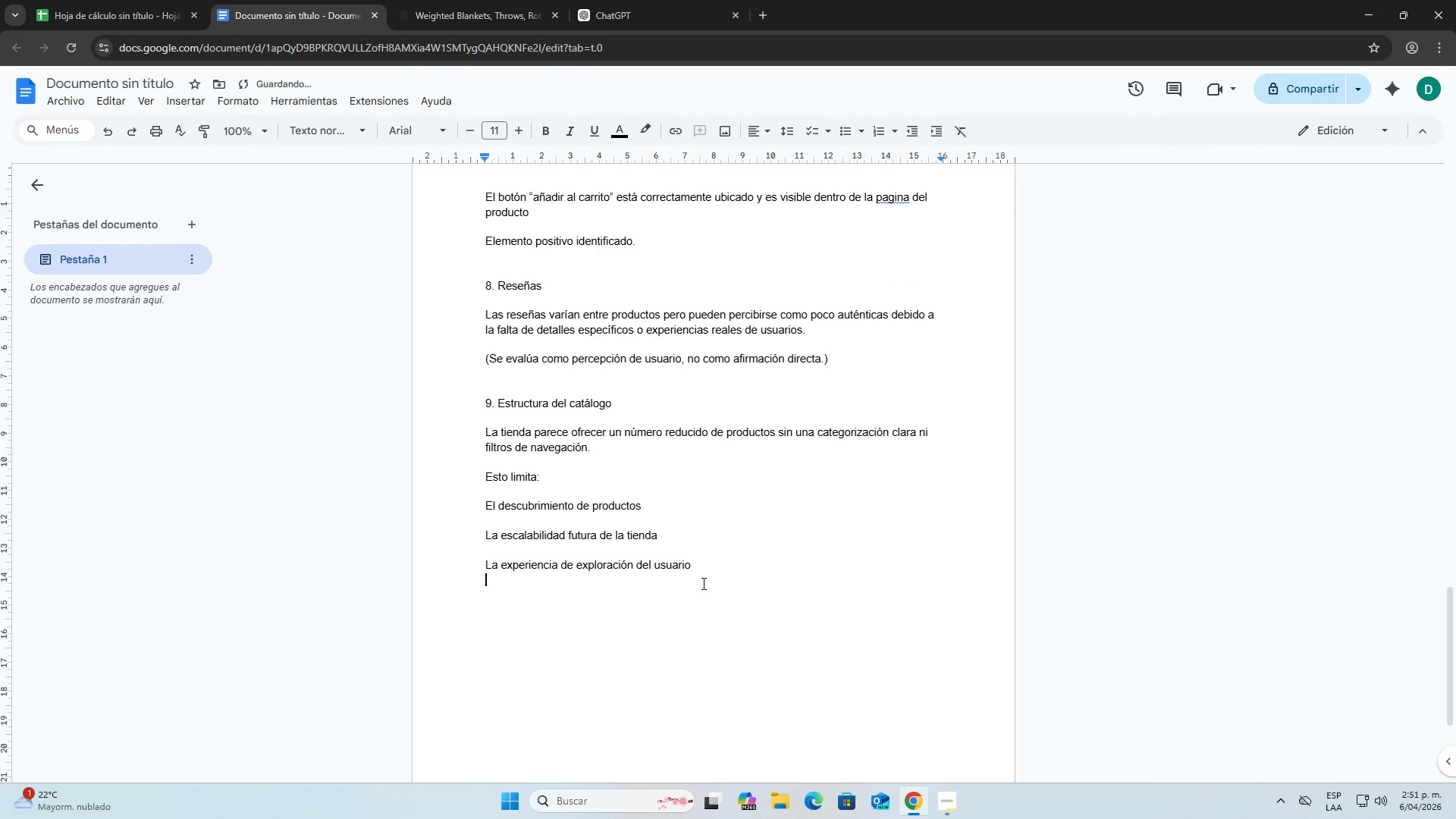 
key(Backspace)
 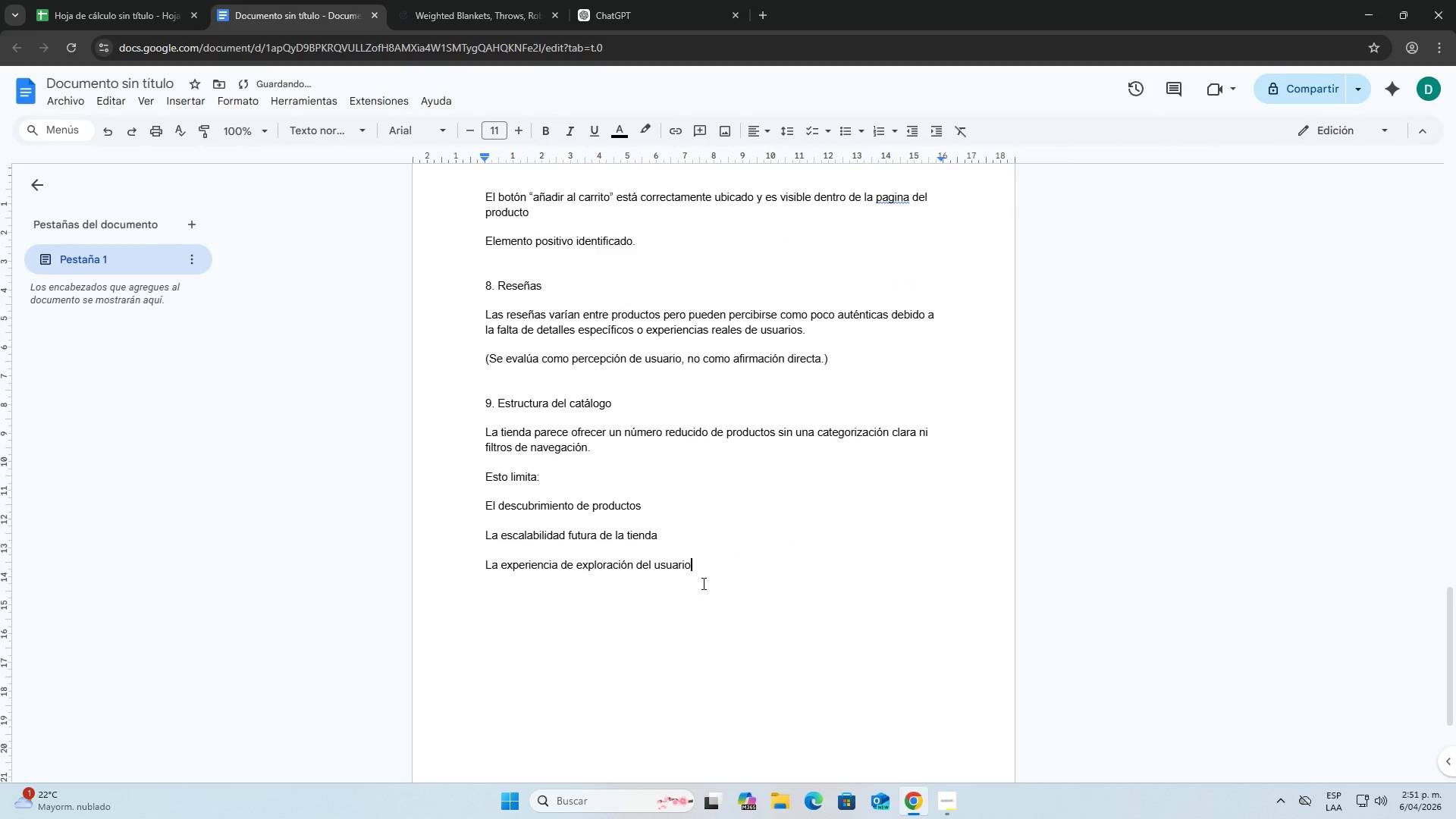 
key(Period)
 